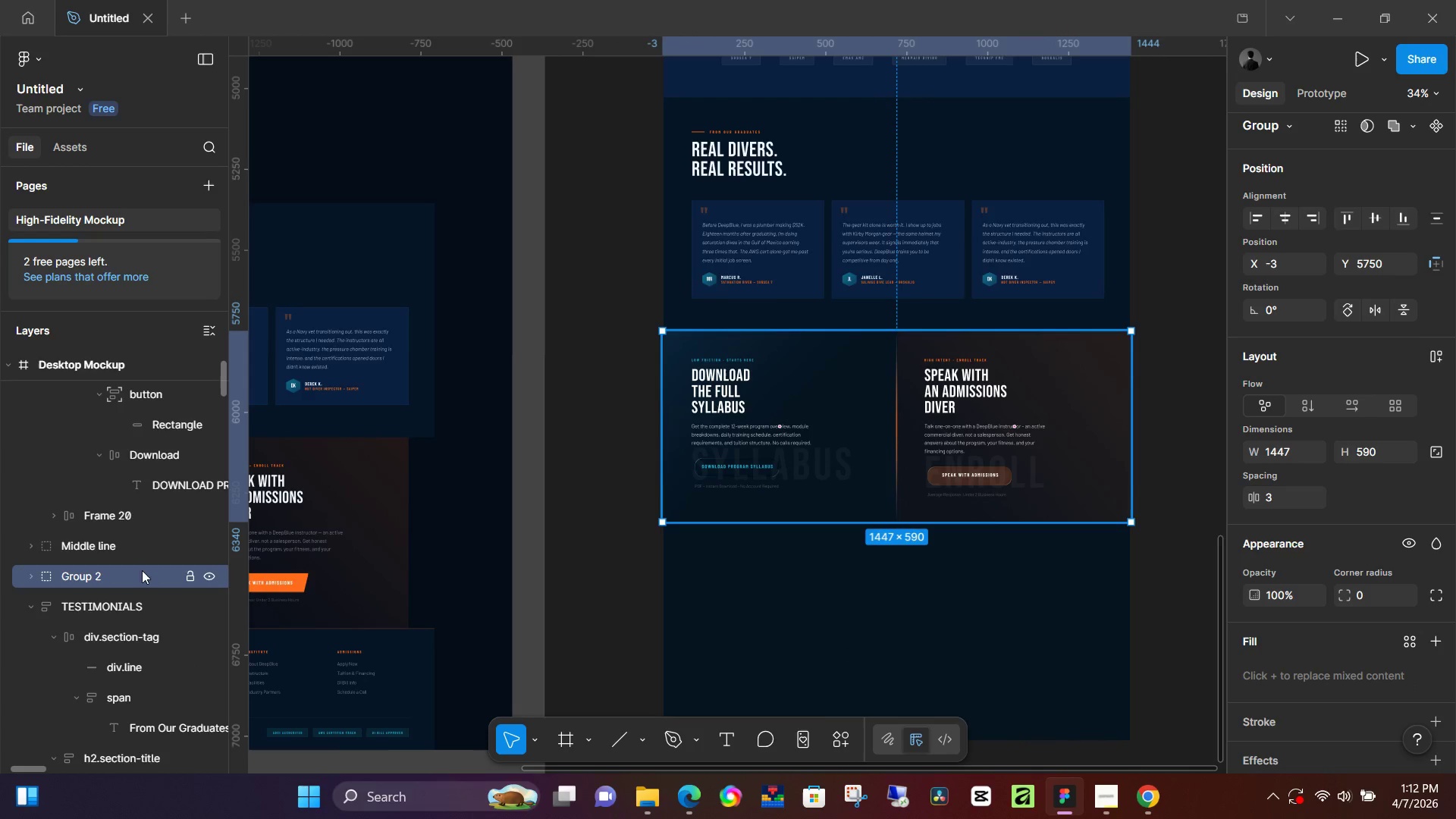 
left_click_drag(start_coordinate=[121, 574], to_coordinate=[136, 378])
 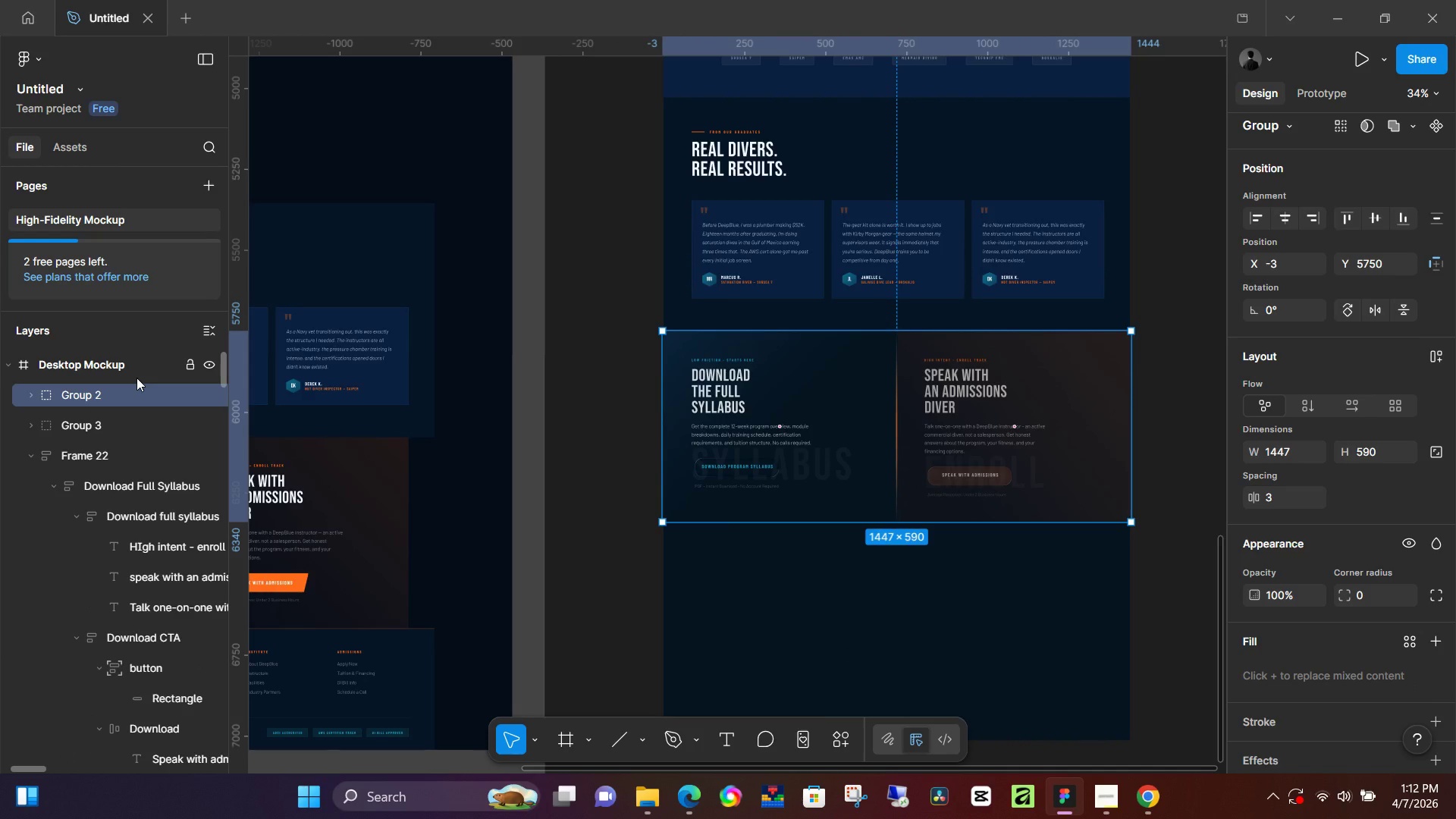 
scroll: coordinate [124, 490], scroll_direction: up, amount: 11.0
 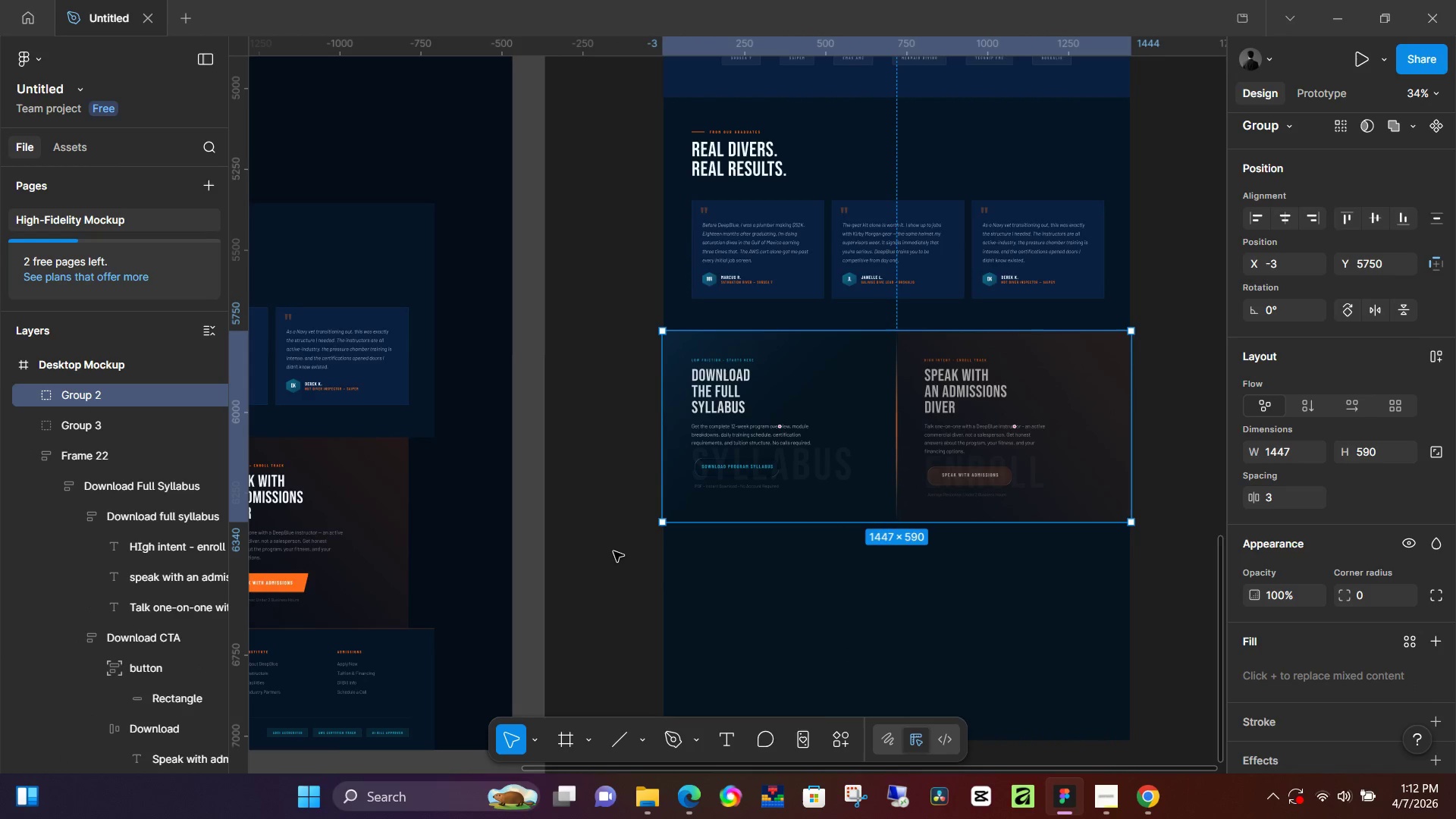 
left_click([69, 425])
 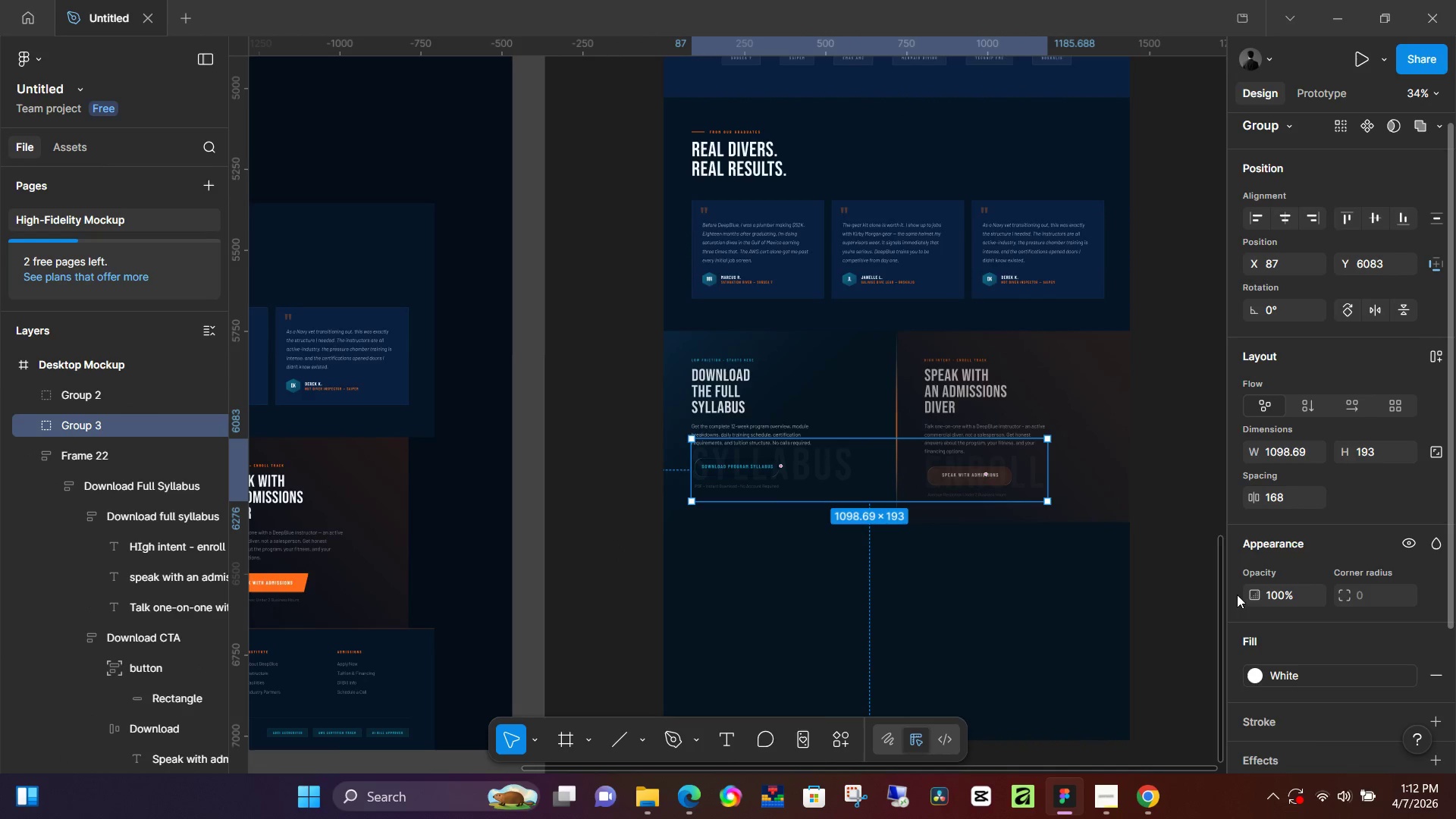 
left_click_drag(start_coordinate=[1301, 604], to_coordinate=[1296, 603])
 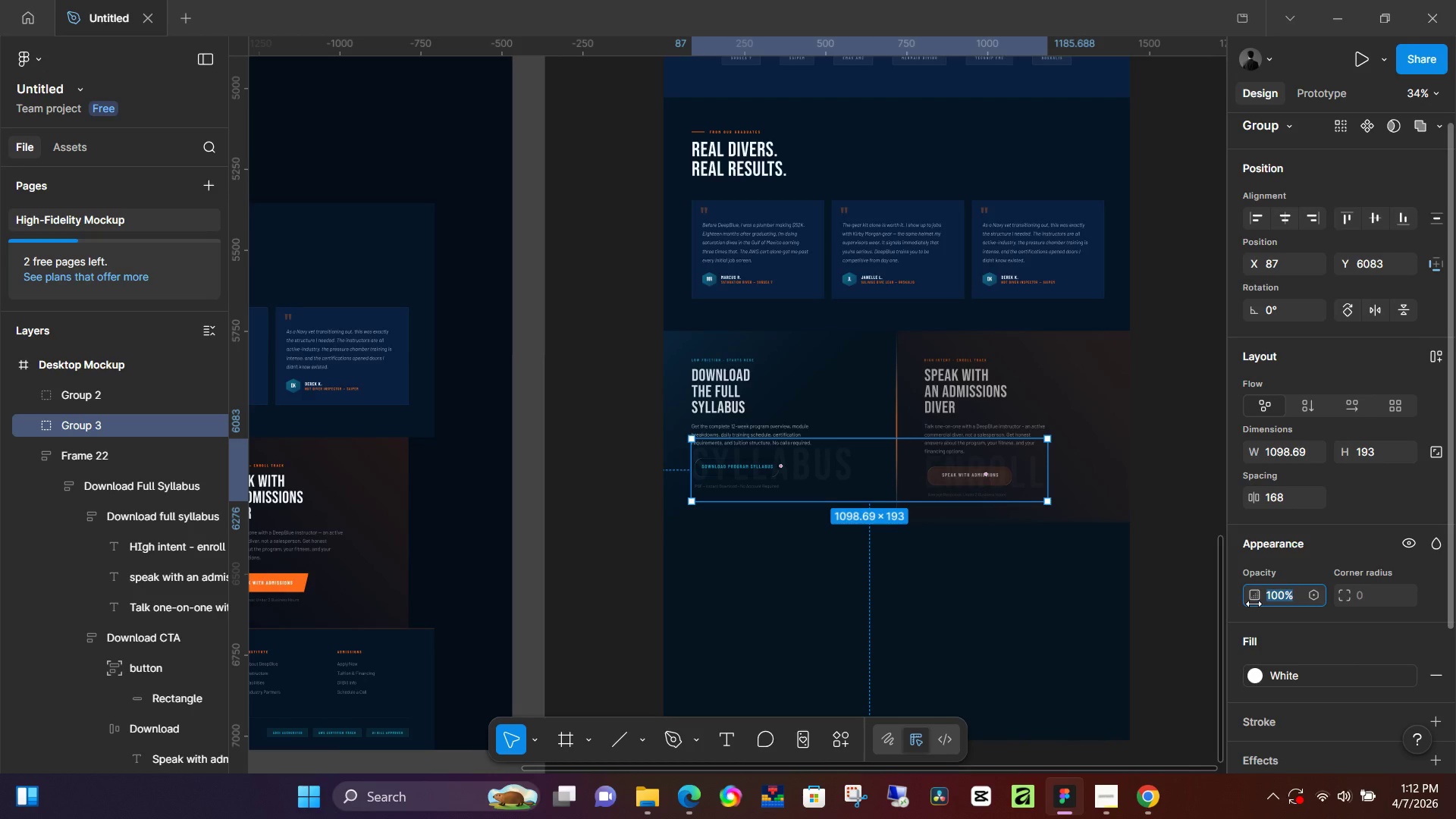 
key(Numpad5)
 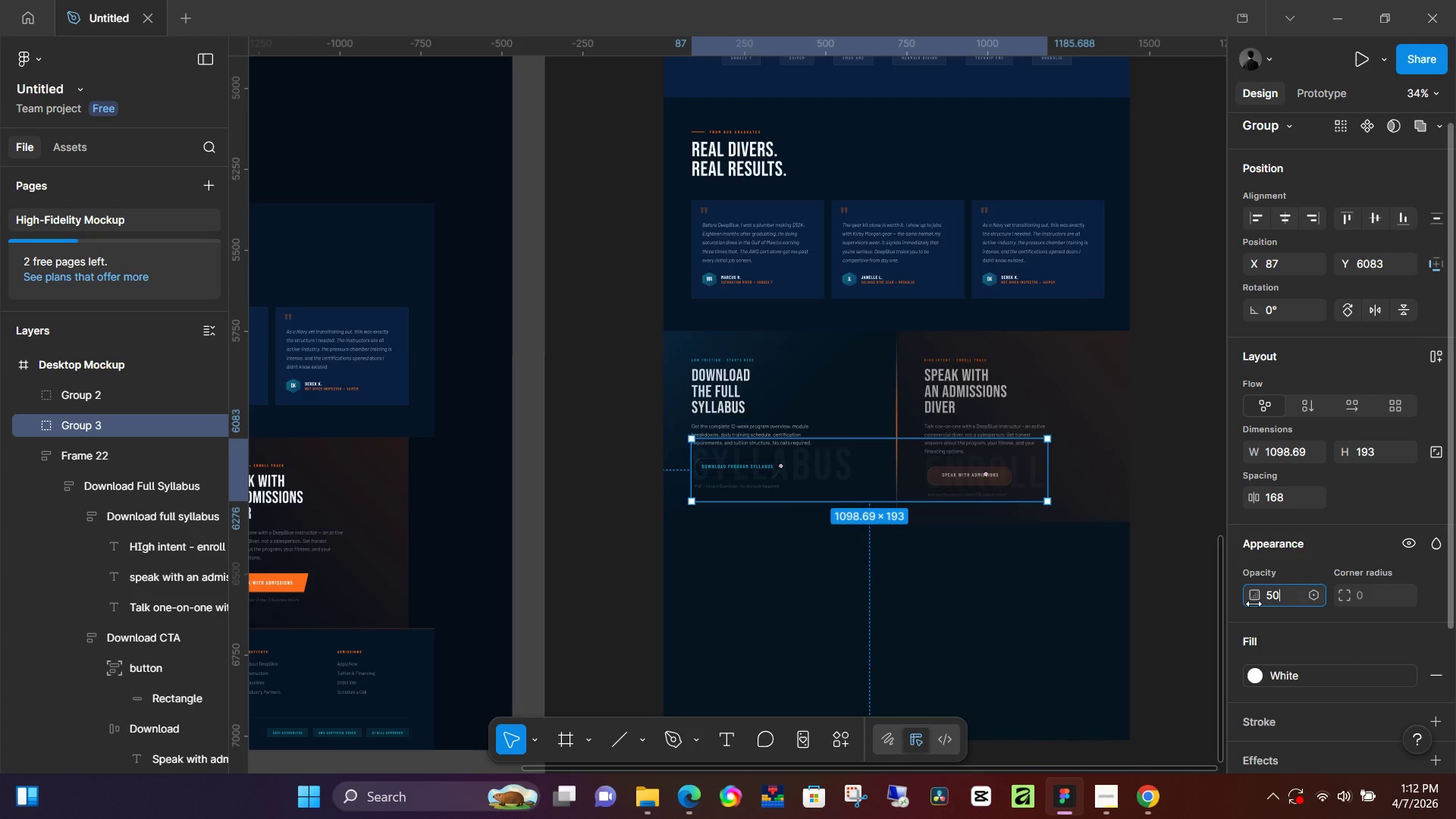 
key(Numpad0)
 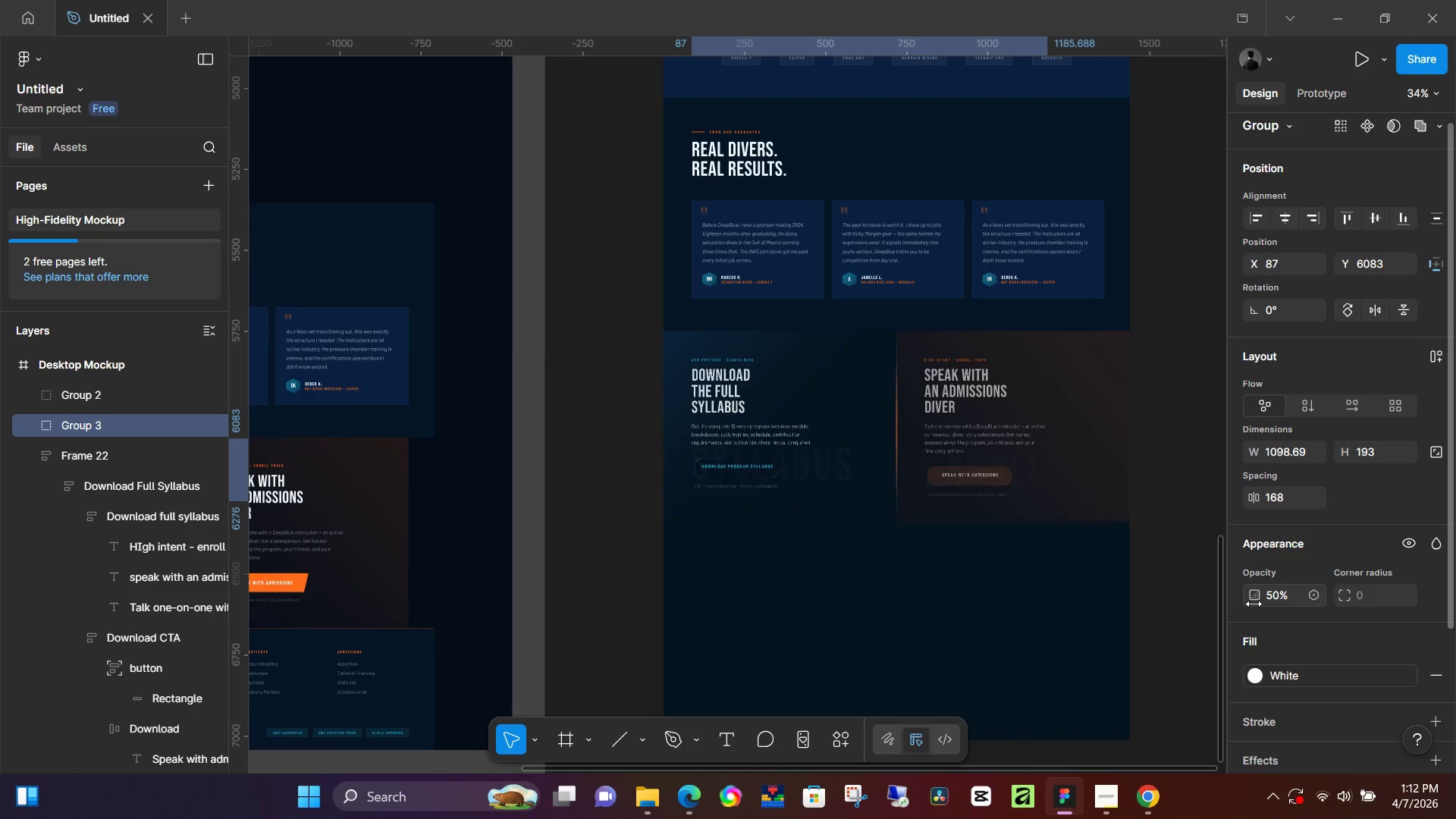 
key(NumpadEnter)
 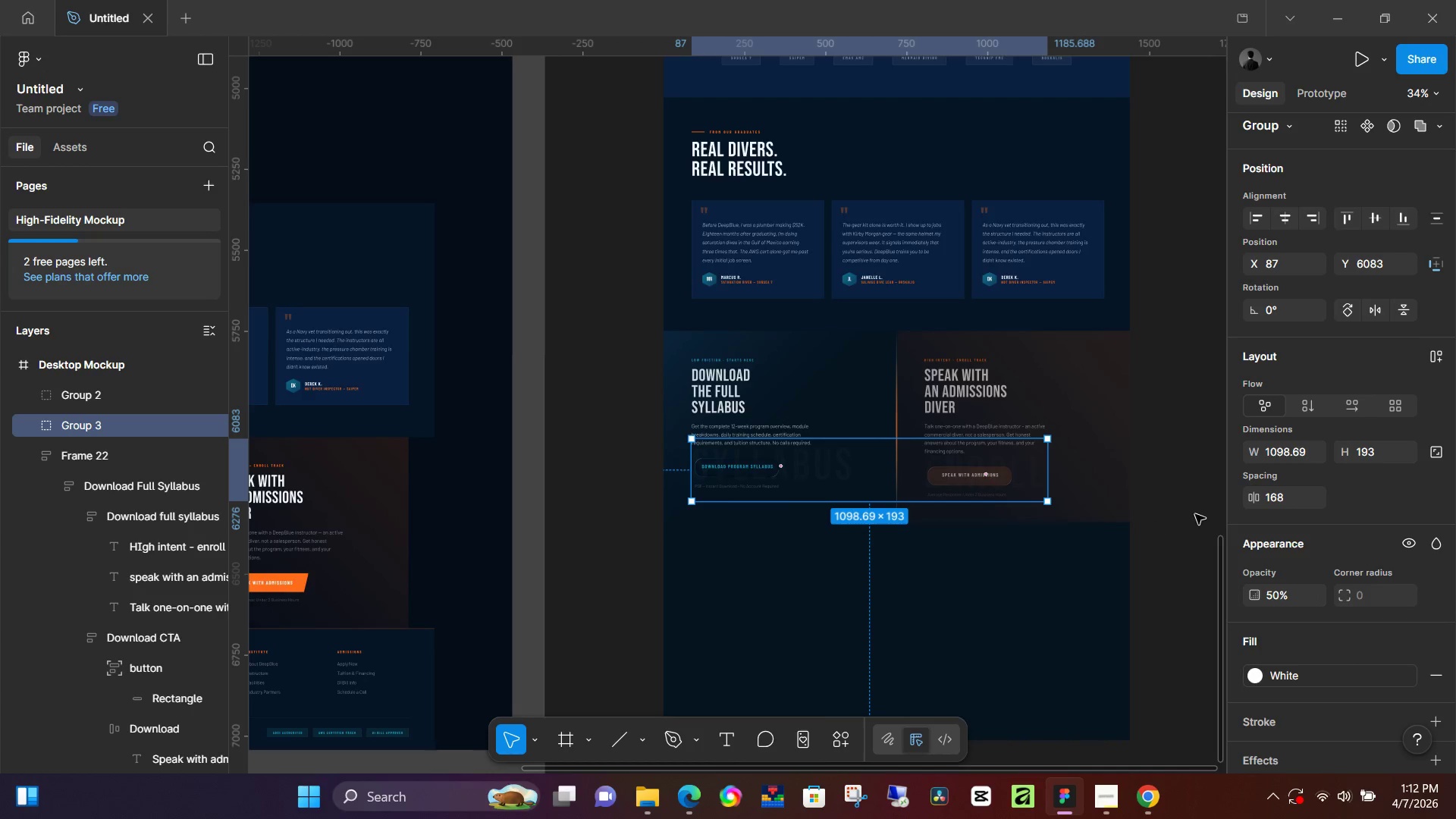 
left_click([1166, 514])
 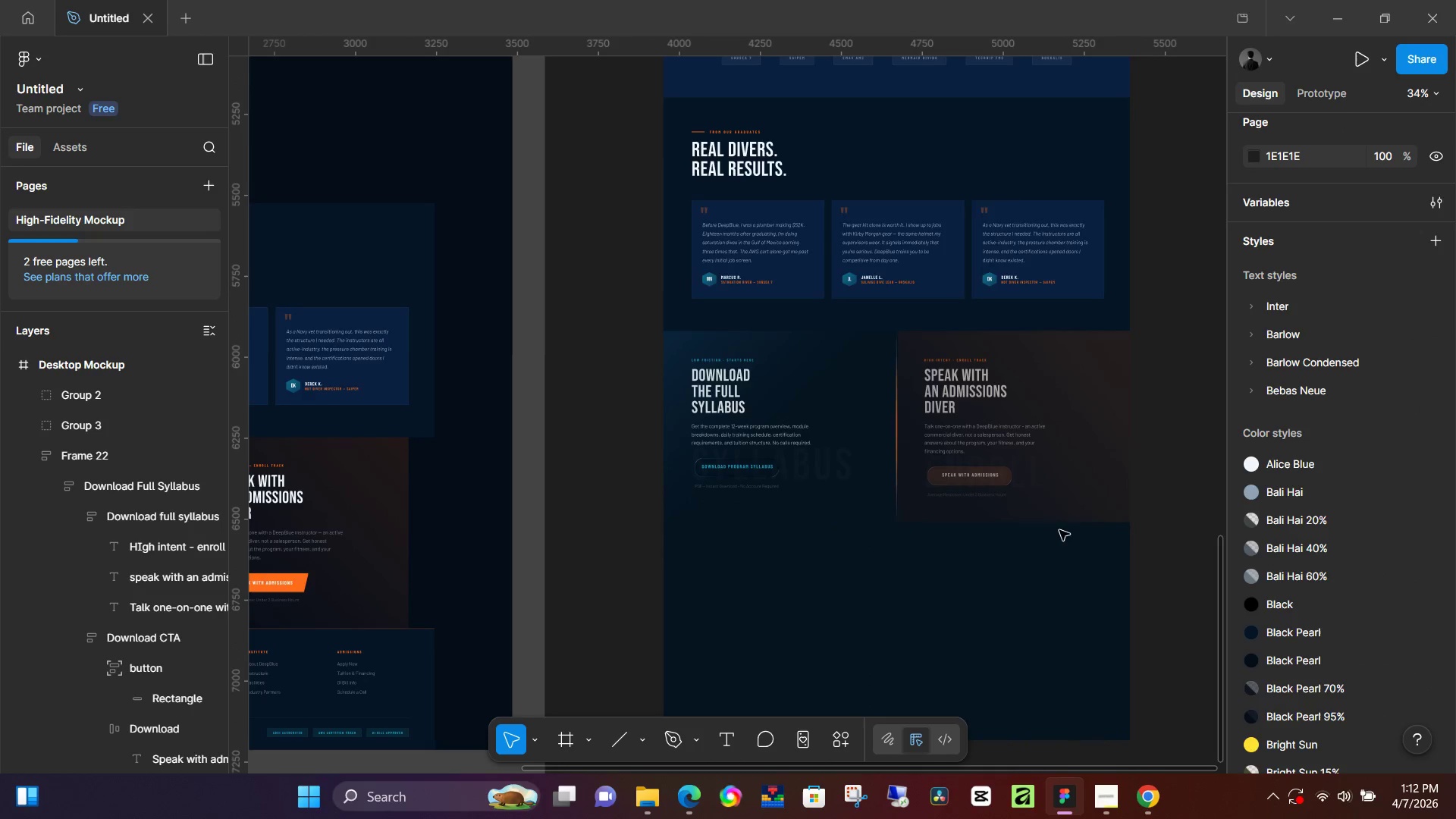 
hold_key(key=ControlLeft, duration=1.51)
scroll: coordinate [944, 544], scroll_direction: up, amount: 7.0
 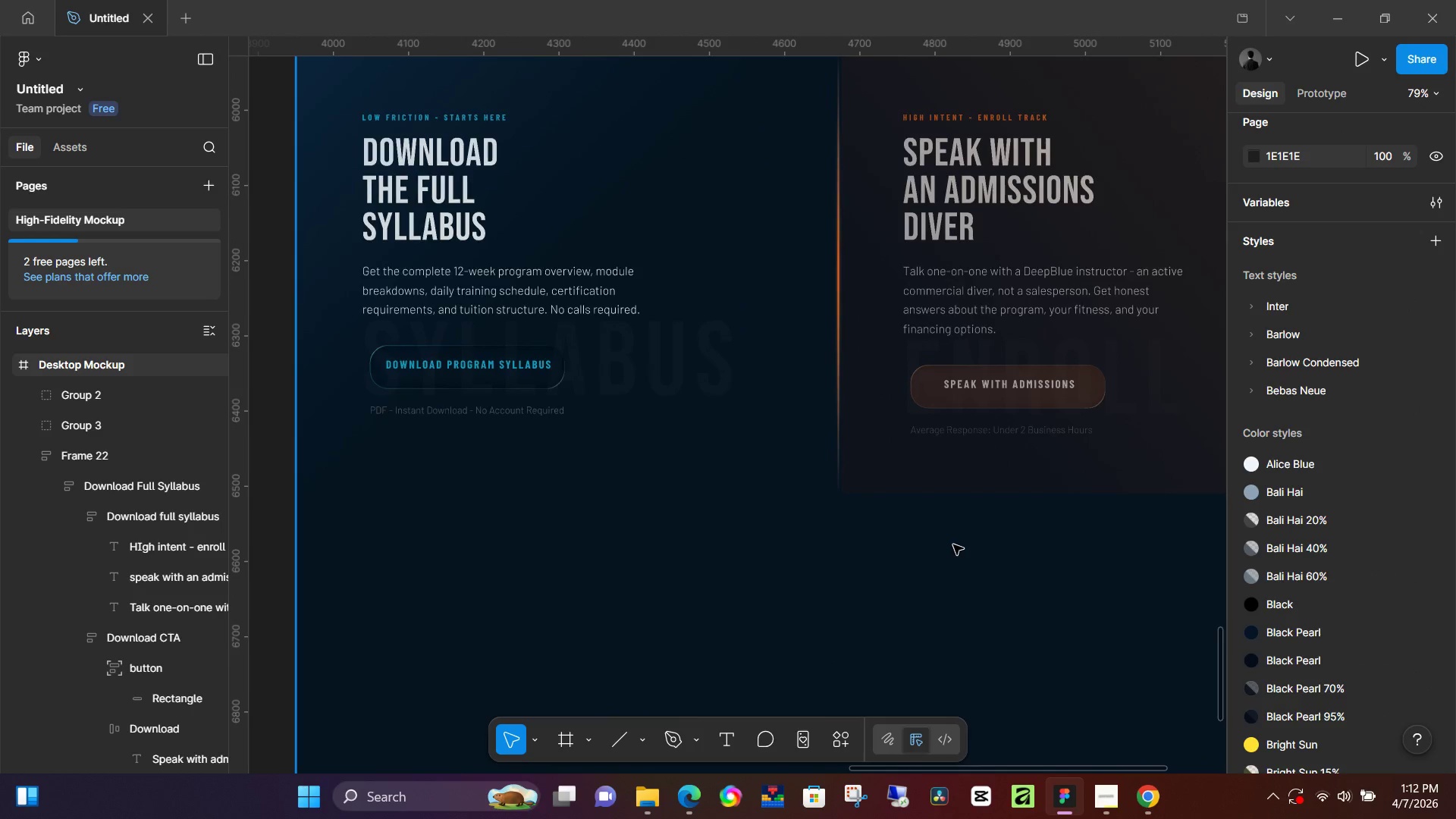 
hold_key(key=ControlLeft, duration=1.03)
 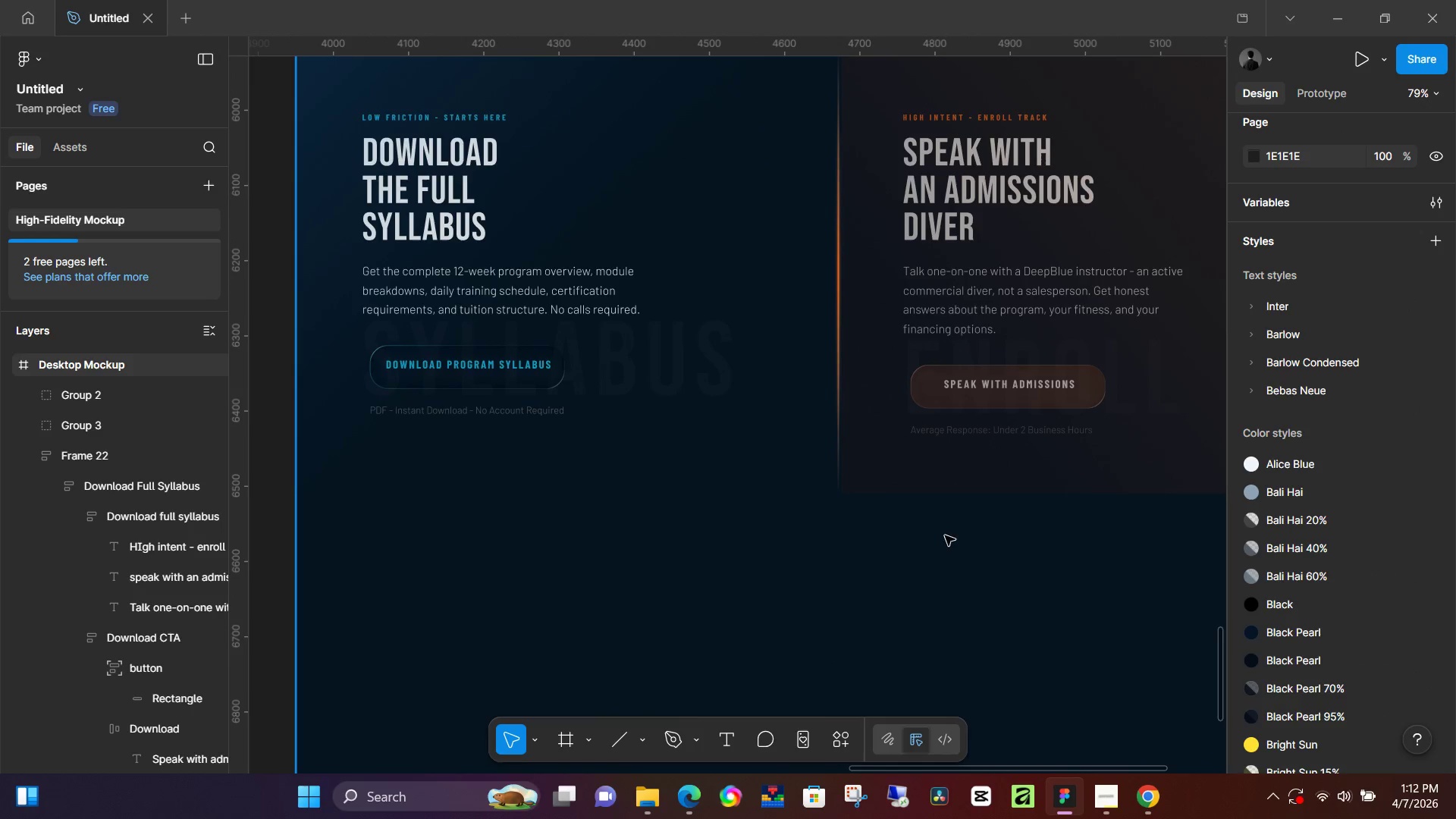 
hold_key(key=ControlLeft, duration=0.7)
 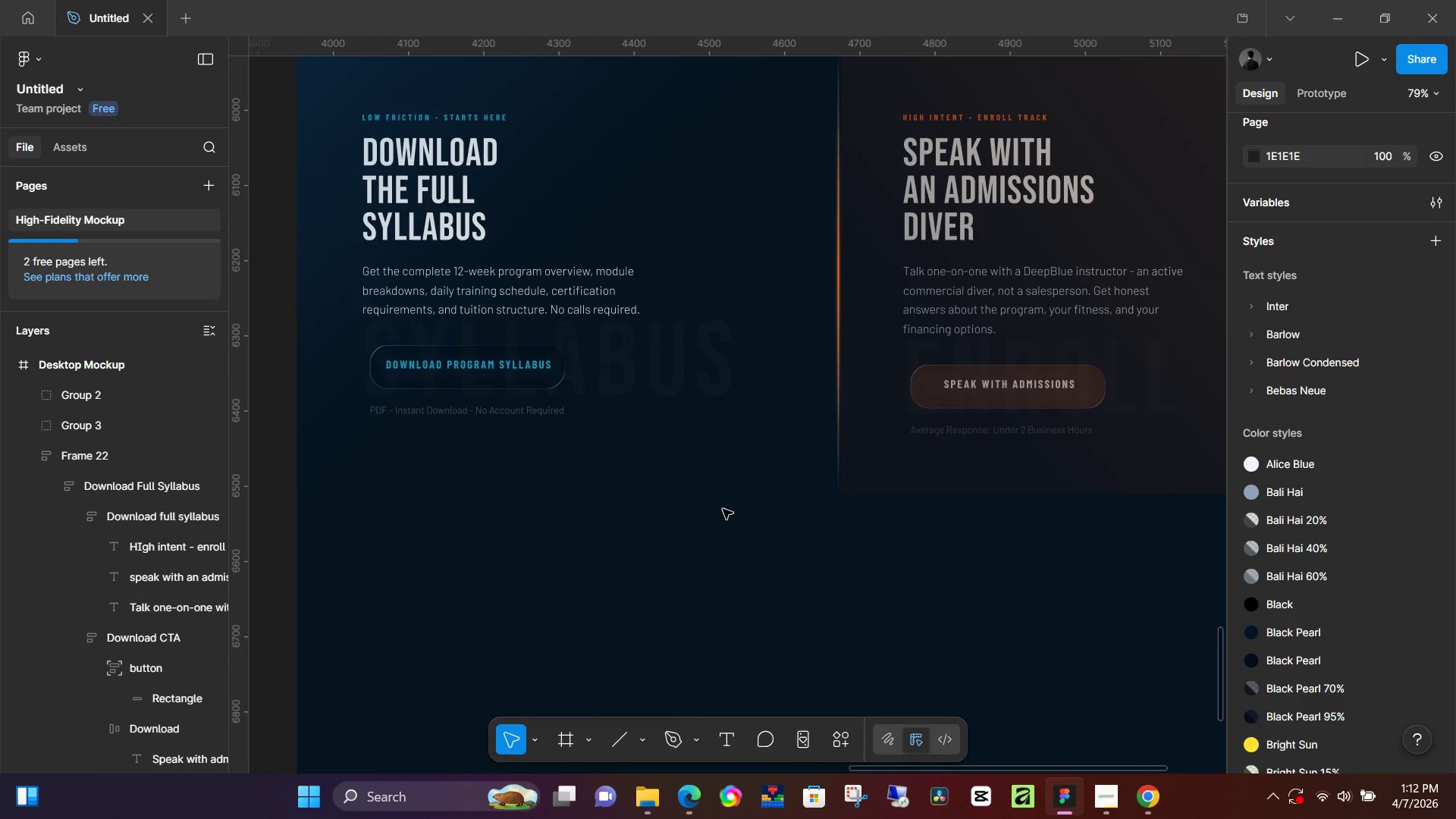 
hold_key(key=ControlLeft, duration=0.53)
scroll: coordinate [723, 509], scroll_direction: down, amount: 4.0
 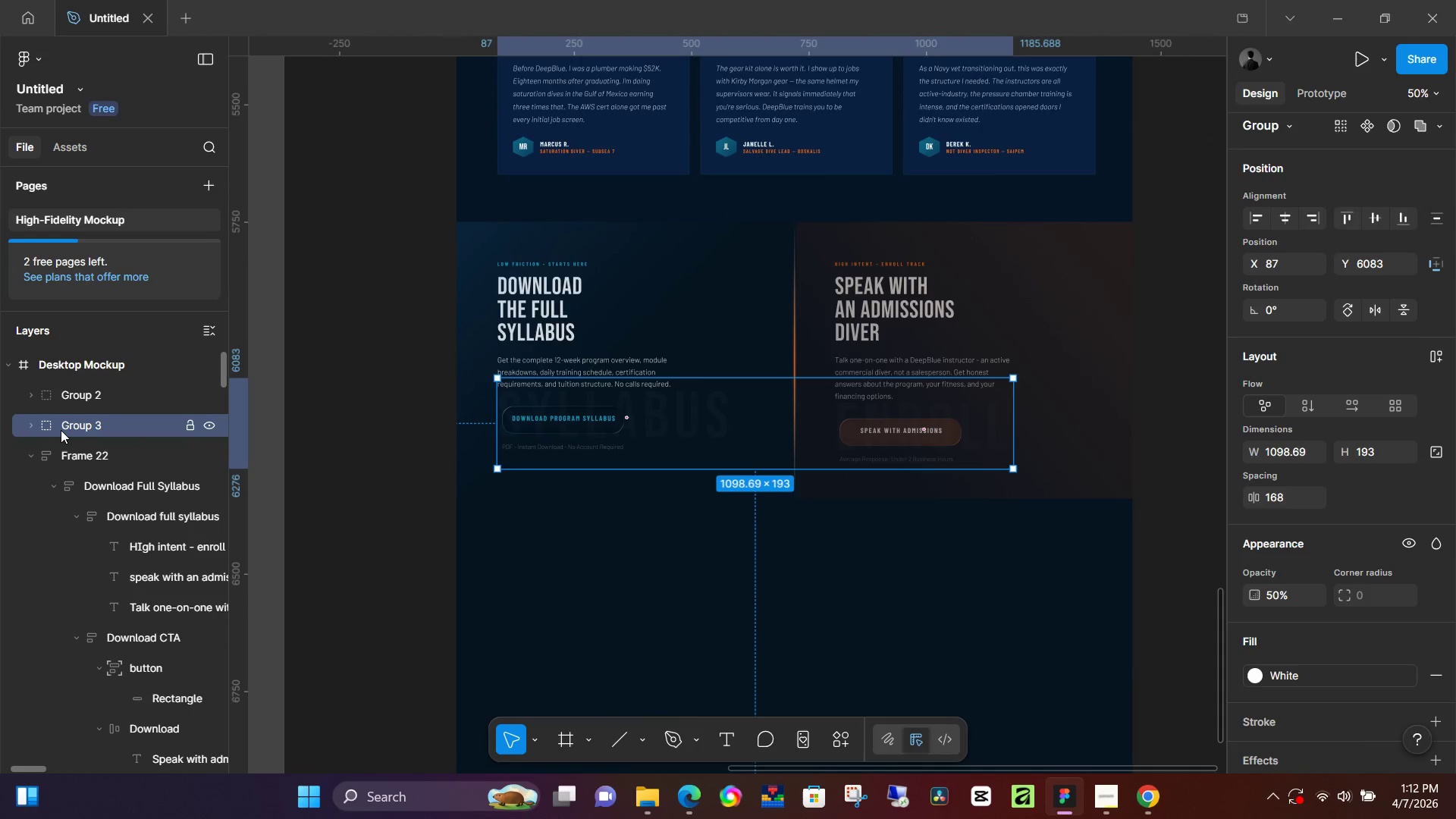 
hold_key(key=ArrowDown, duration=1.52)
 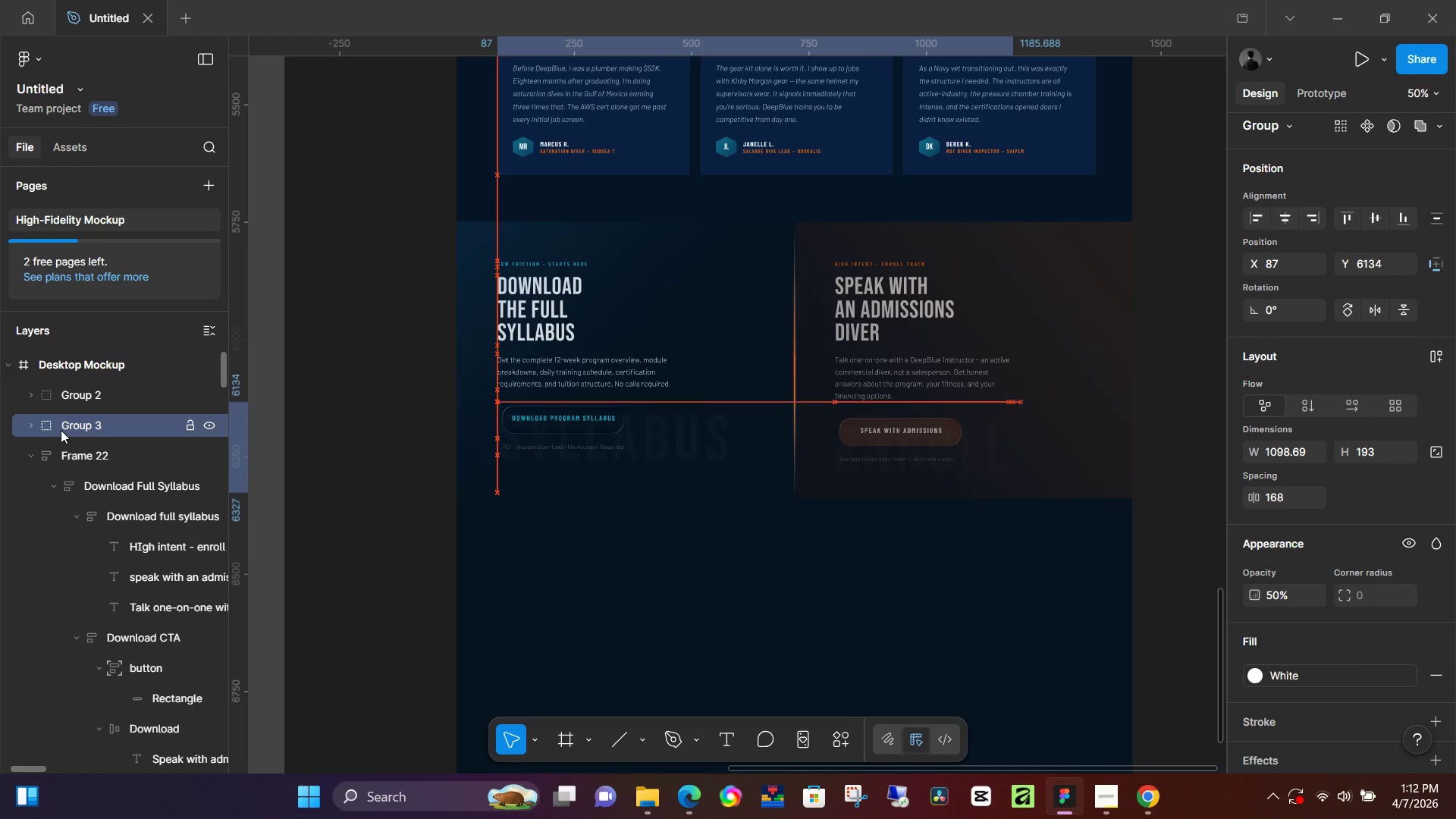 
hold_key(key=ArrowDown, duration=1.5)
 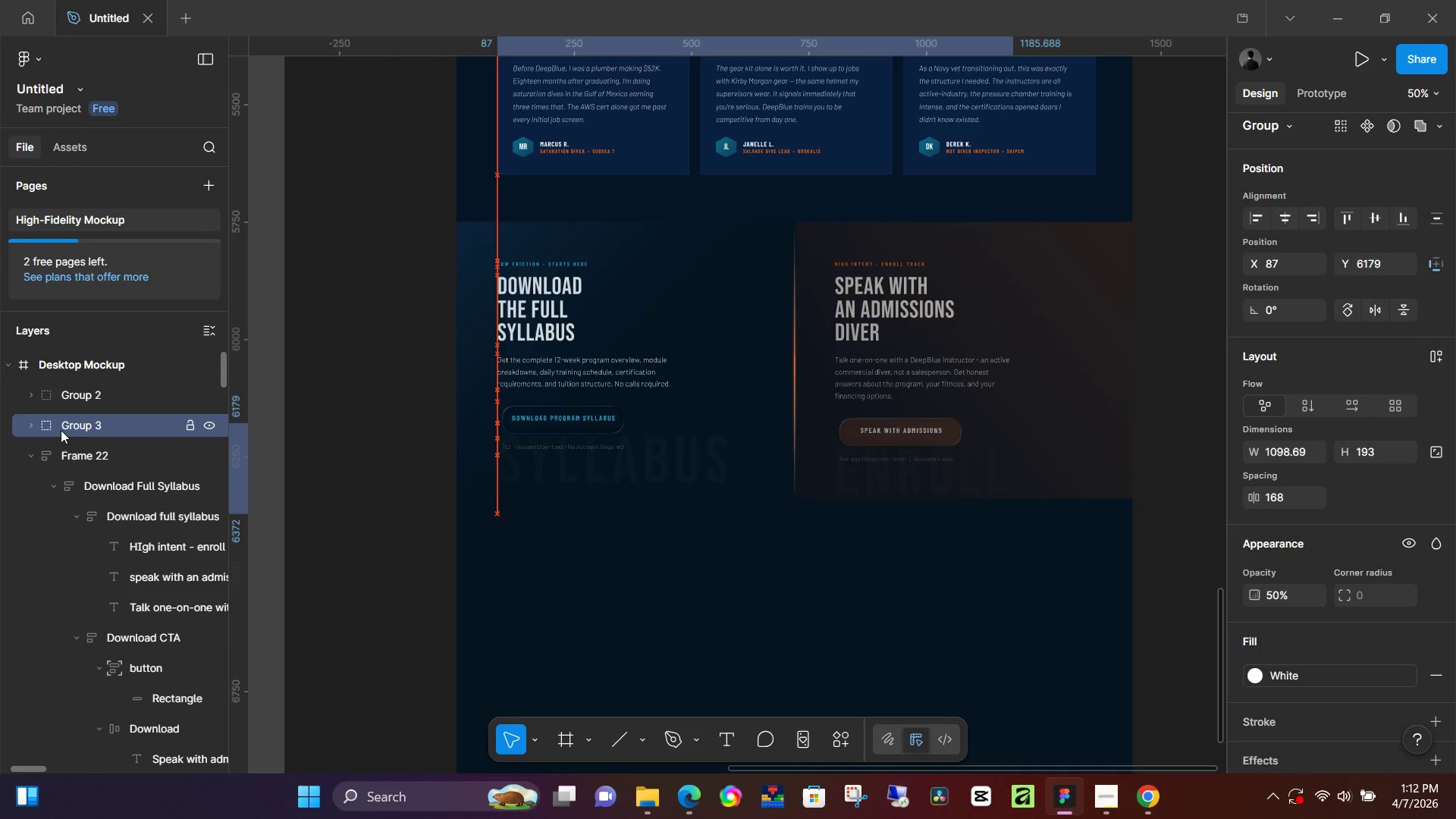 
hold_key(key=ArrowDown, duration=0.89)
 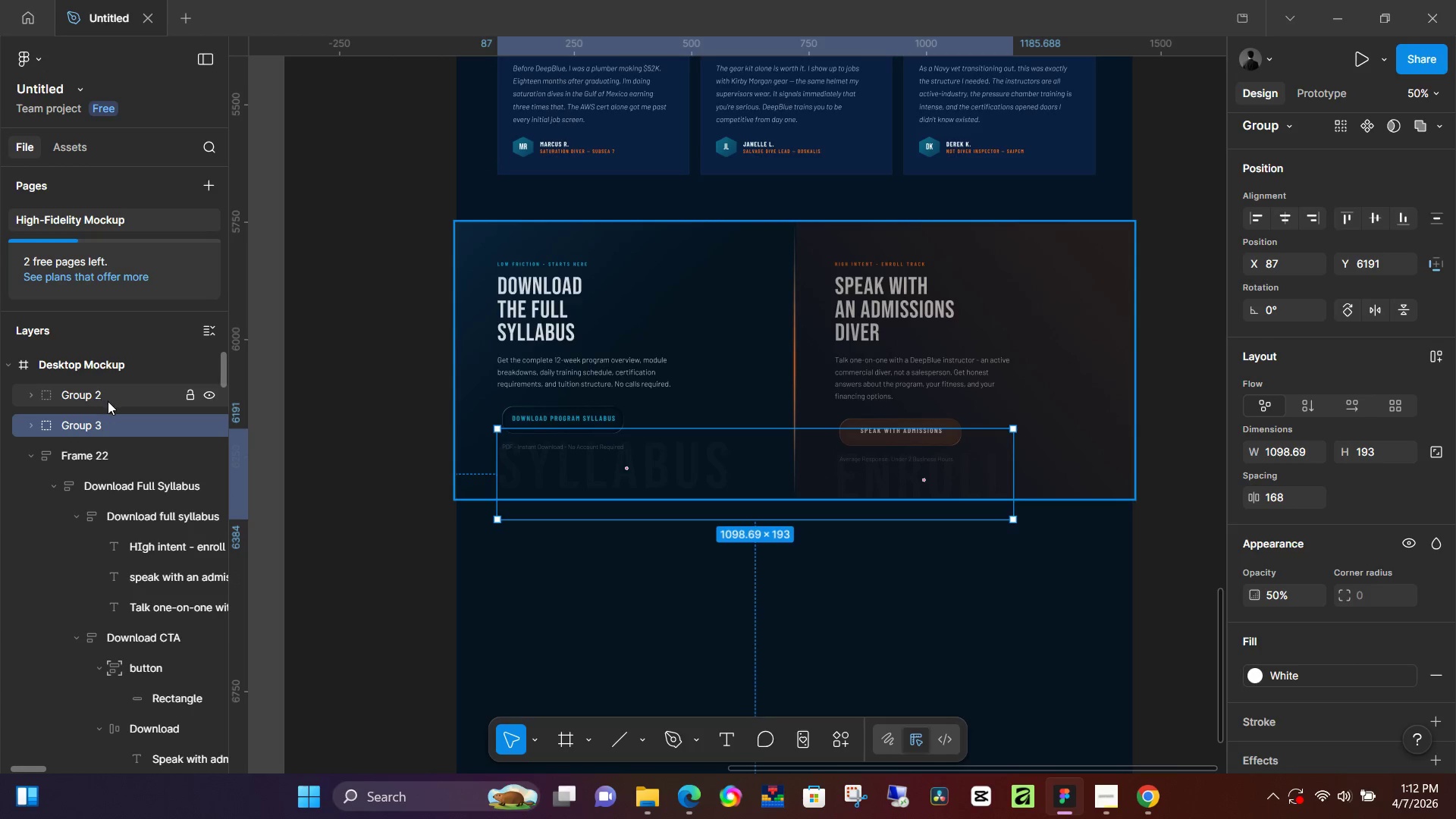 
wait(5.49)
 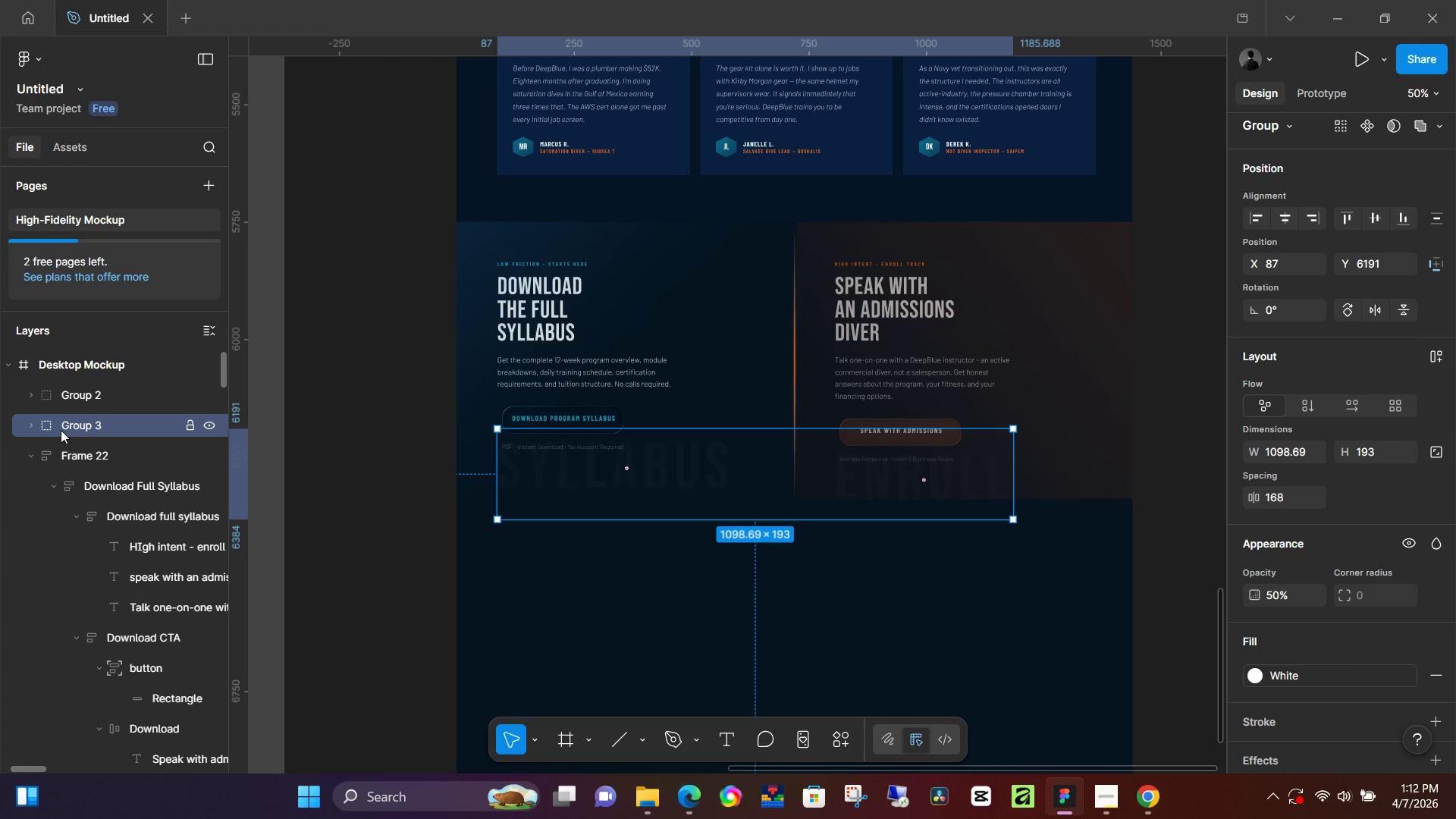 
left_click_drag(start_coordinate=[742, 484], to_coordinate=[748, 372])
 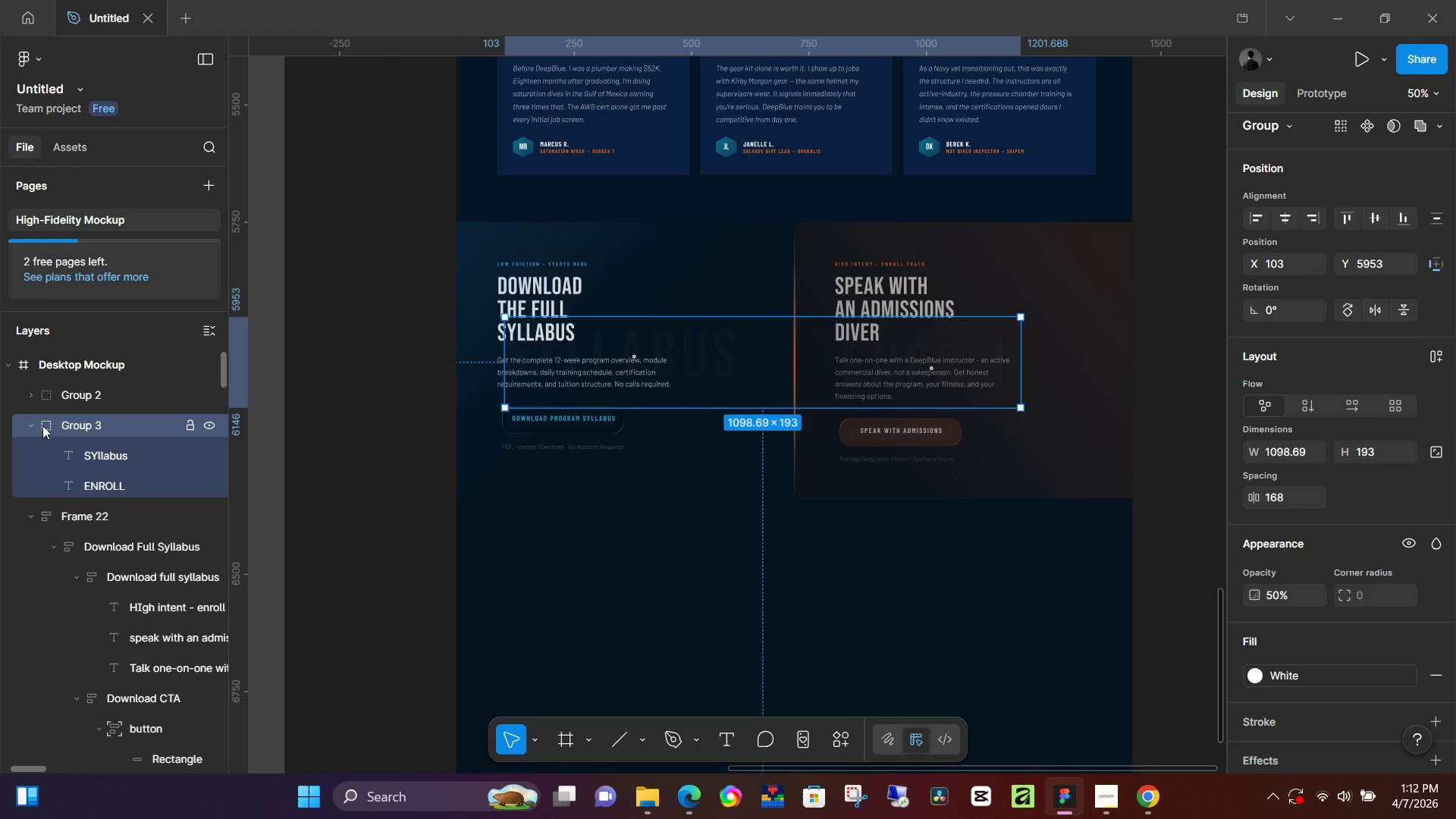 
left_click([97, 447])
 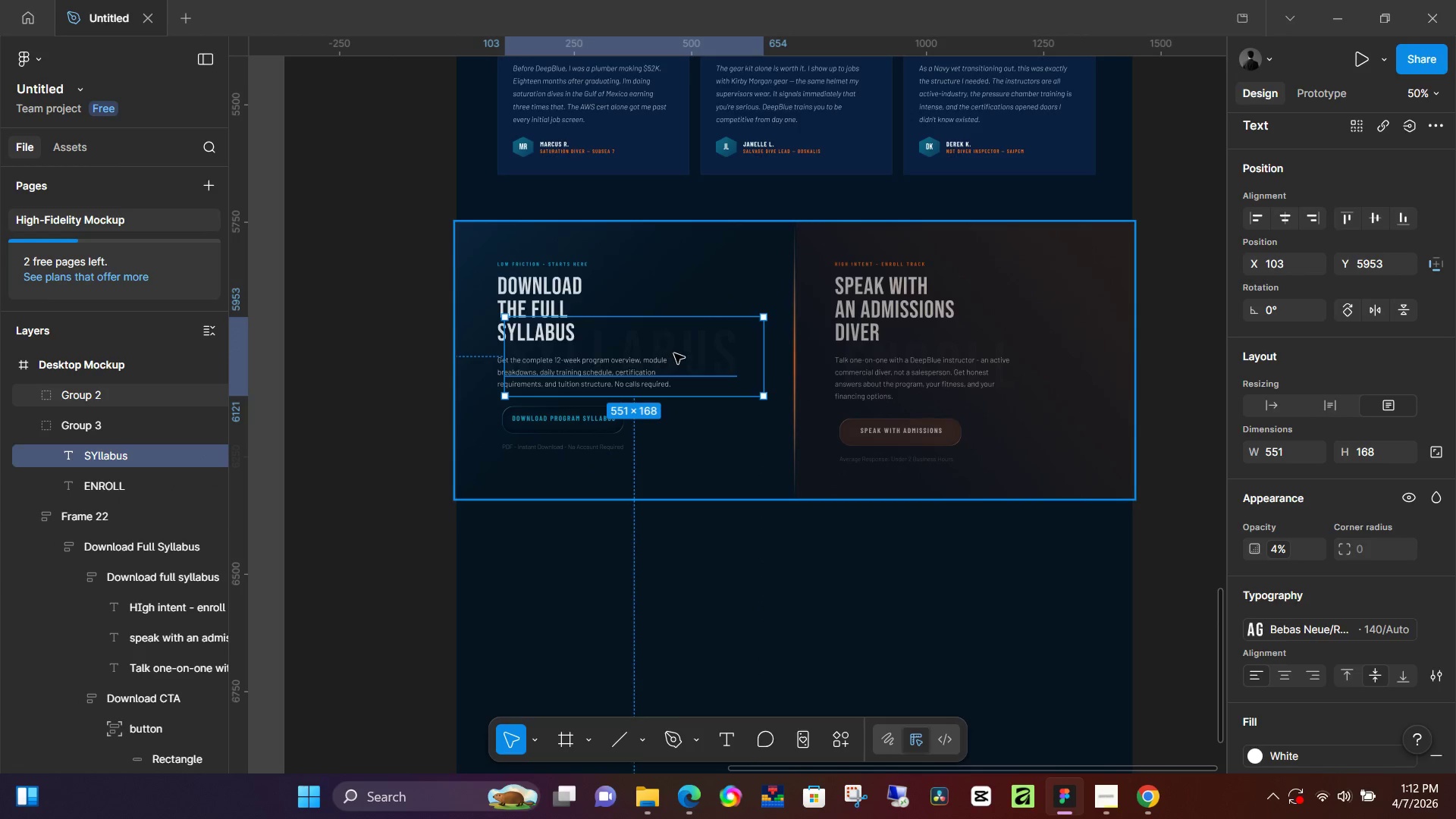 
left_click_drag(start_coordinate=[676, 353], to_coordinate=[704, 373])
 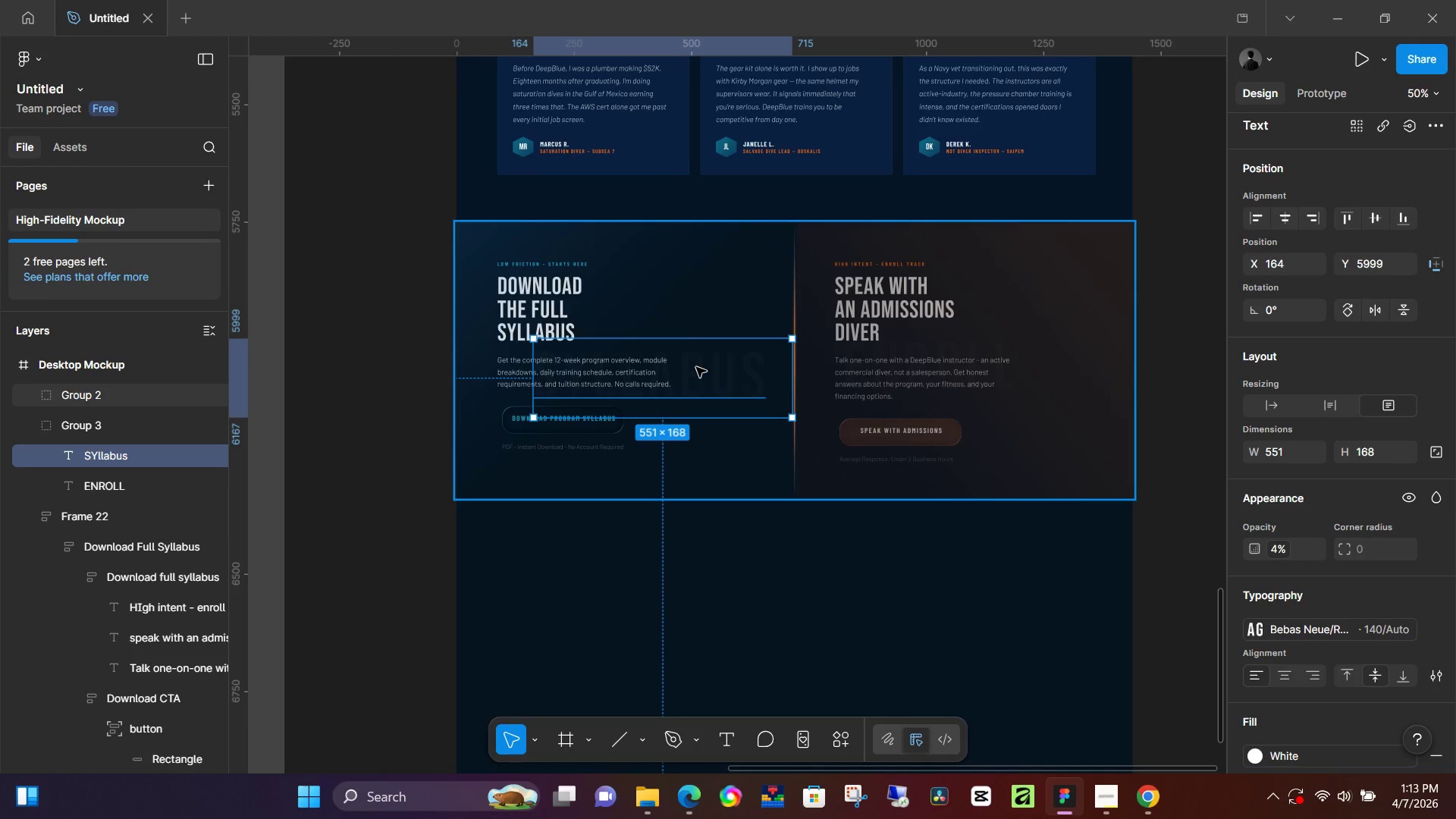 
left_click_drag(start_coordinate=[696, 367], to_coordinate=[687, 410])
 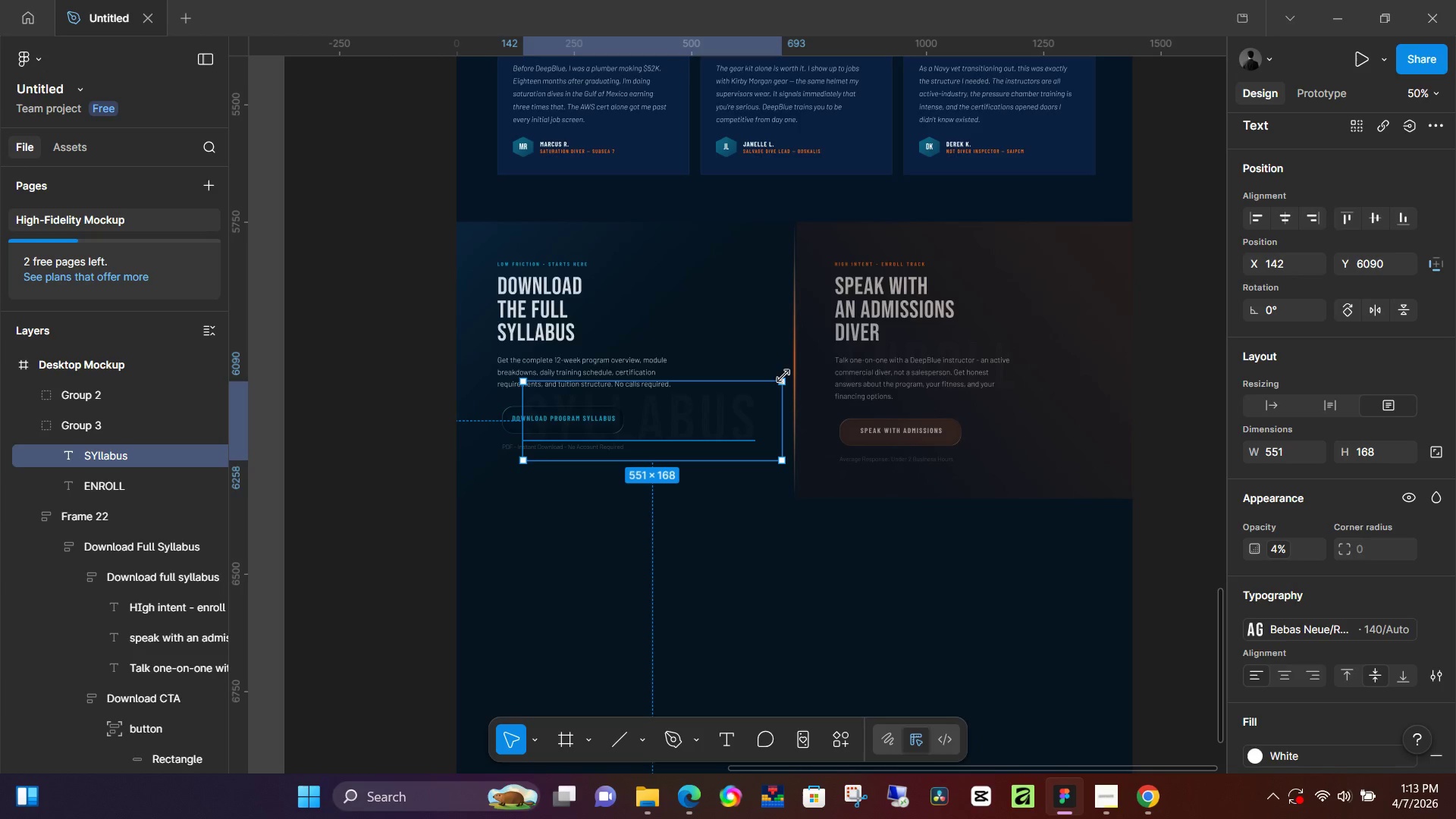 
key(K)
 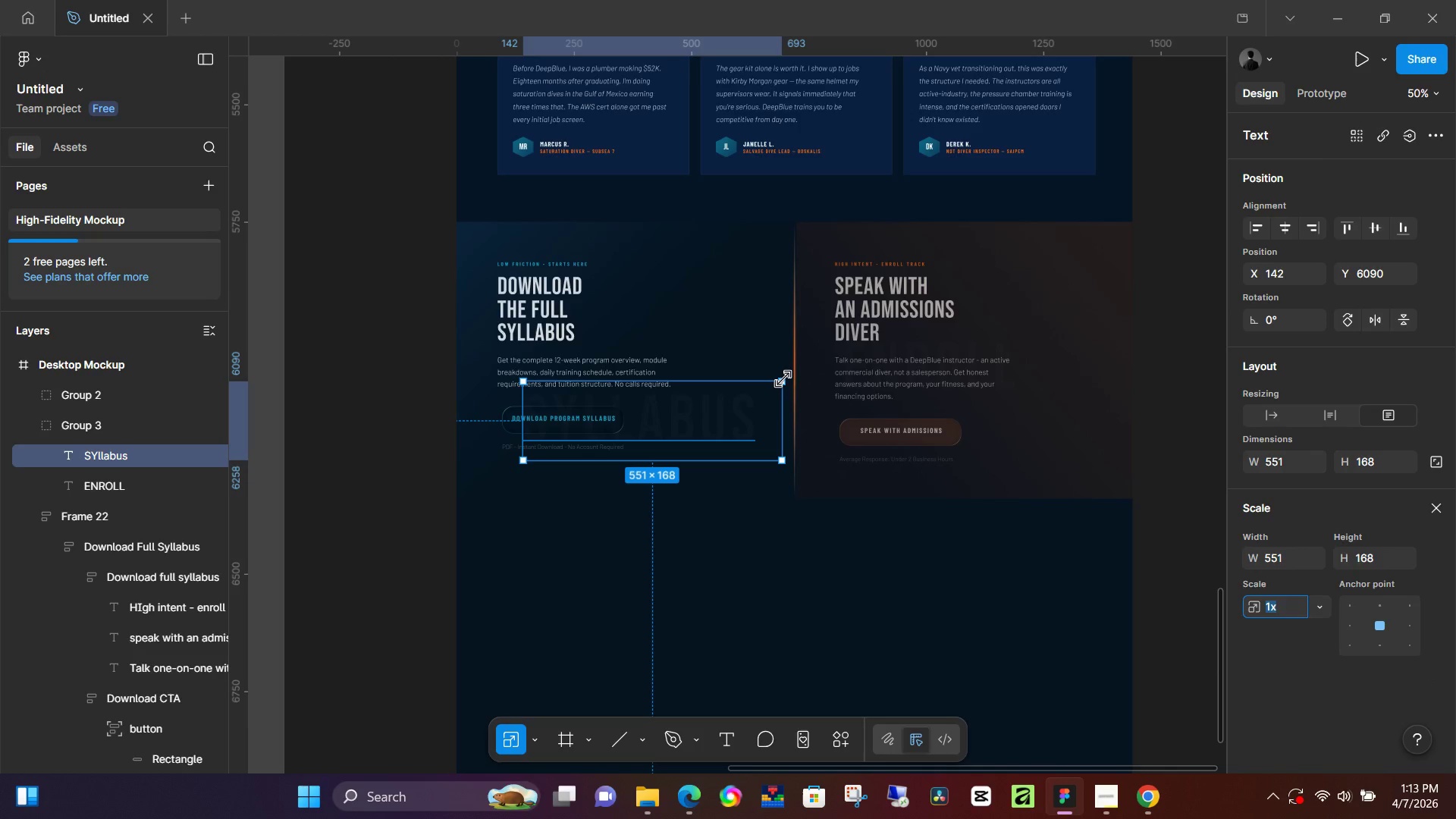 
left_click_drag(start_coordinate=[783, 378], to_coordinate=[691, 410])
 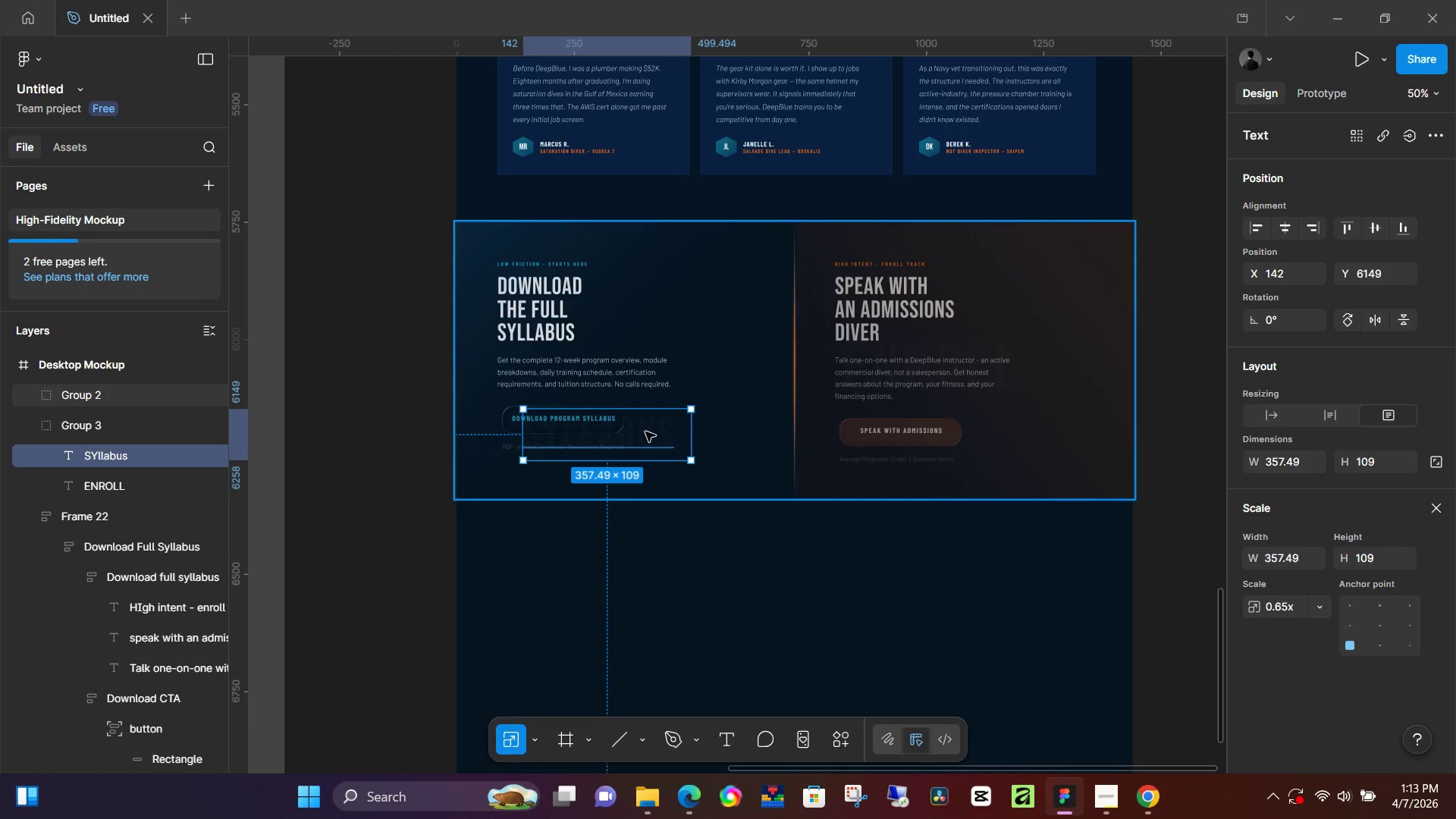 
left_click_drag(start_coordinate=[645, 431], to_coordinate=[755, 246])
 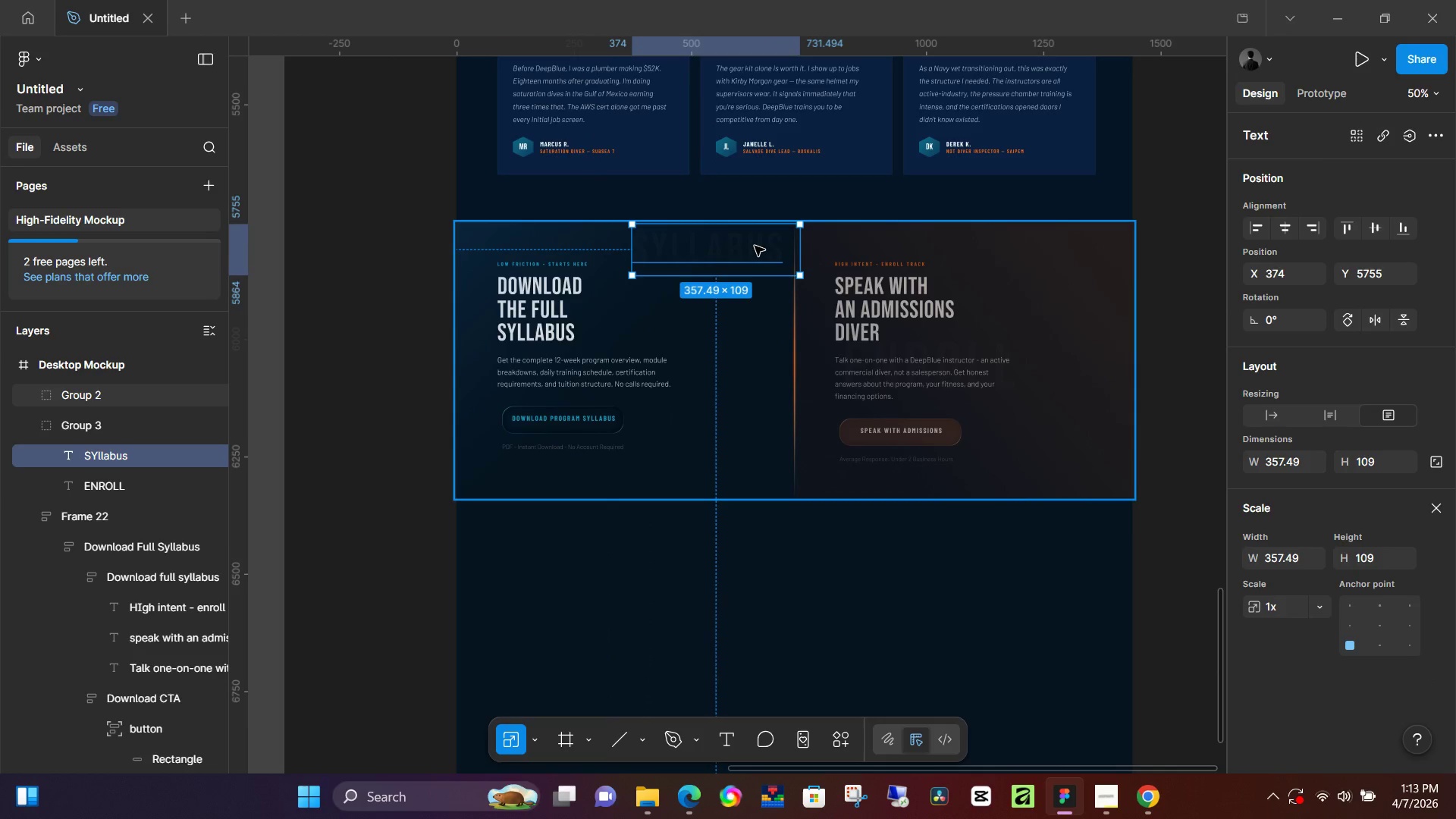 
left_click([755, 246])
 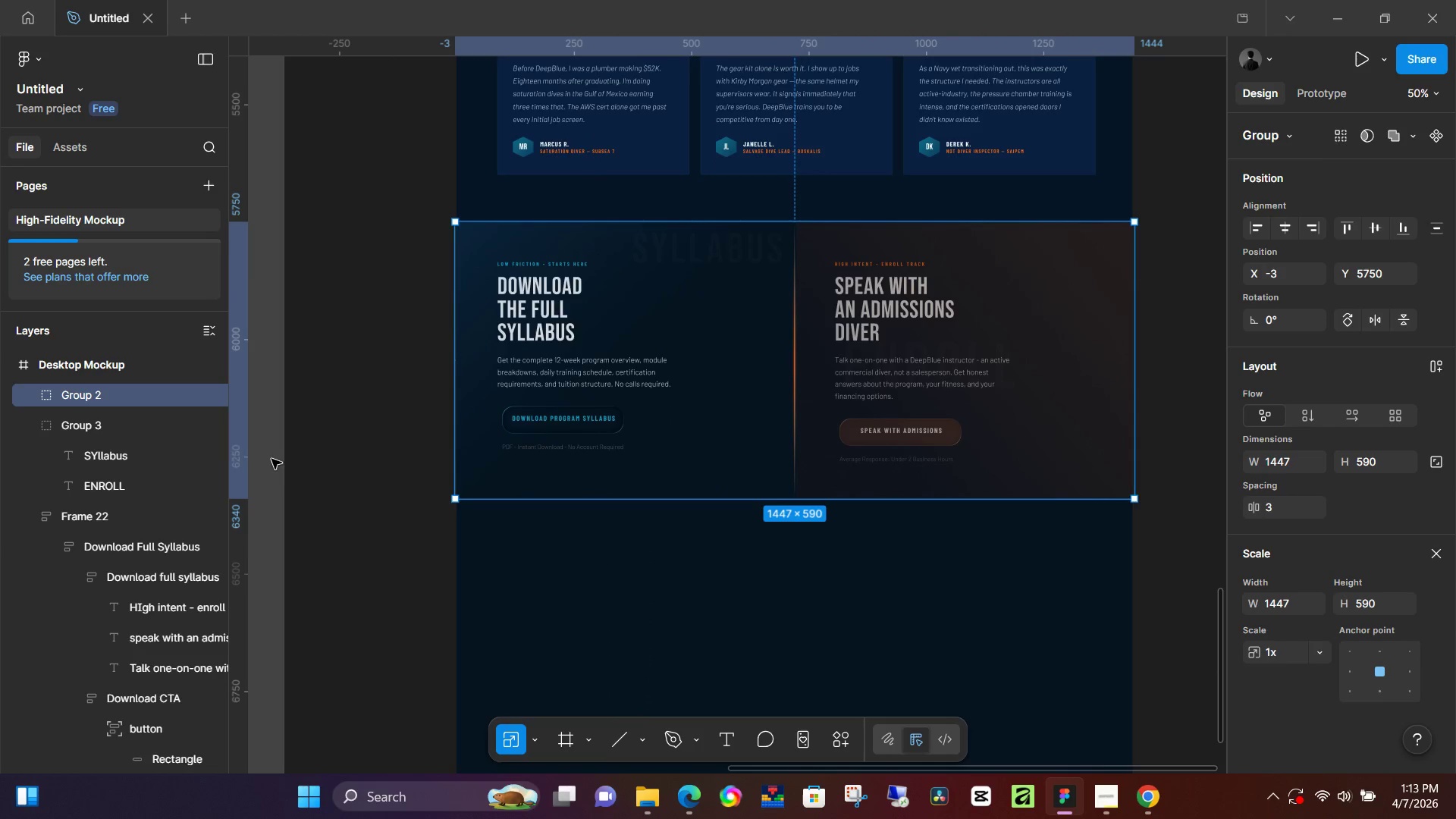 
left_click([118, 485])
 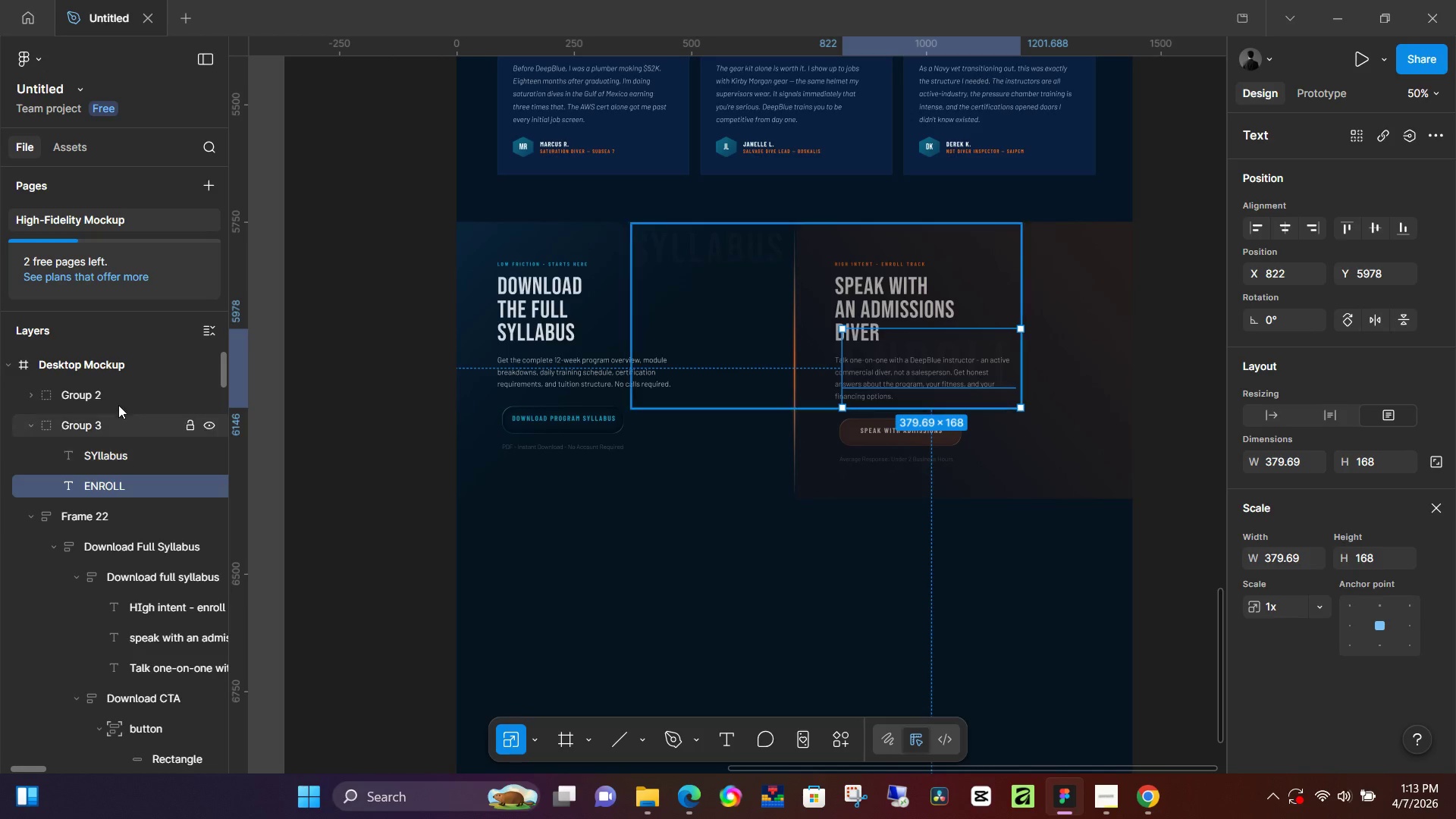 
left_click([113, 394])
 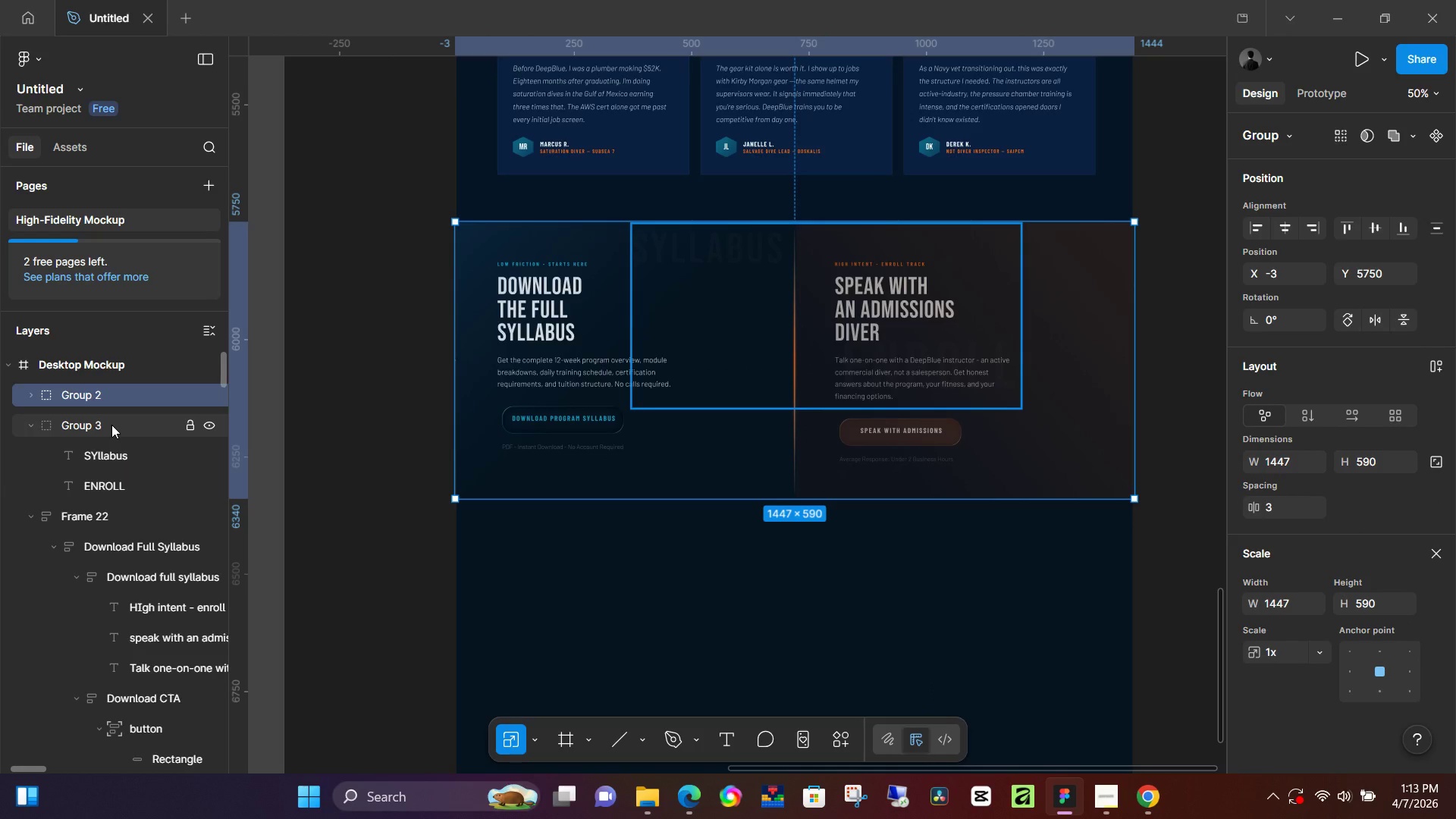 
left_click([111, 425])
 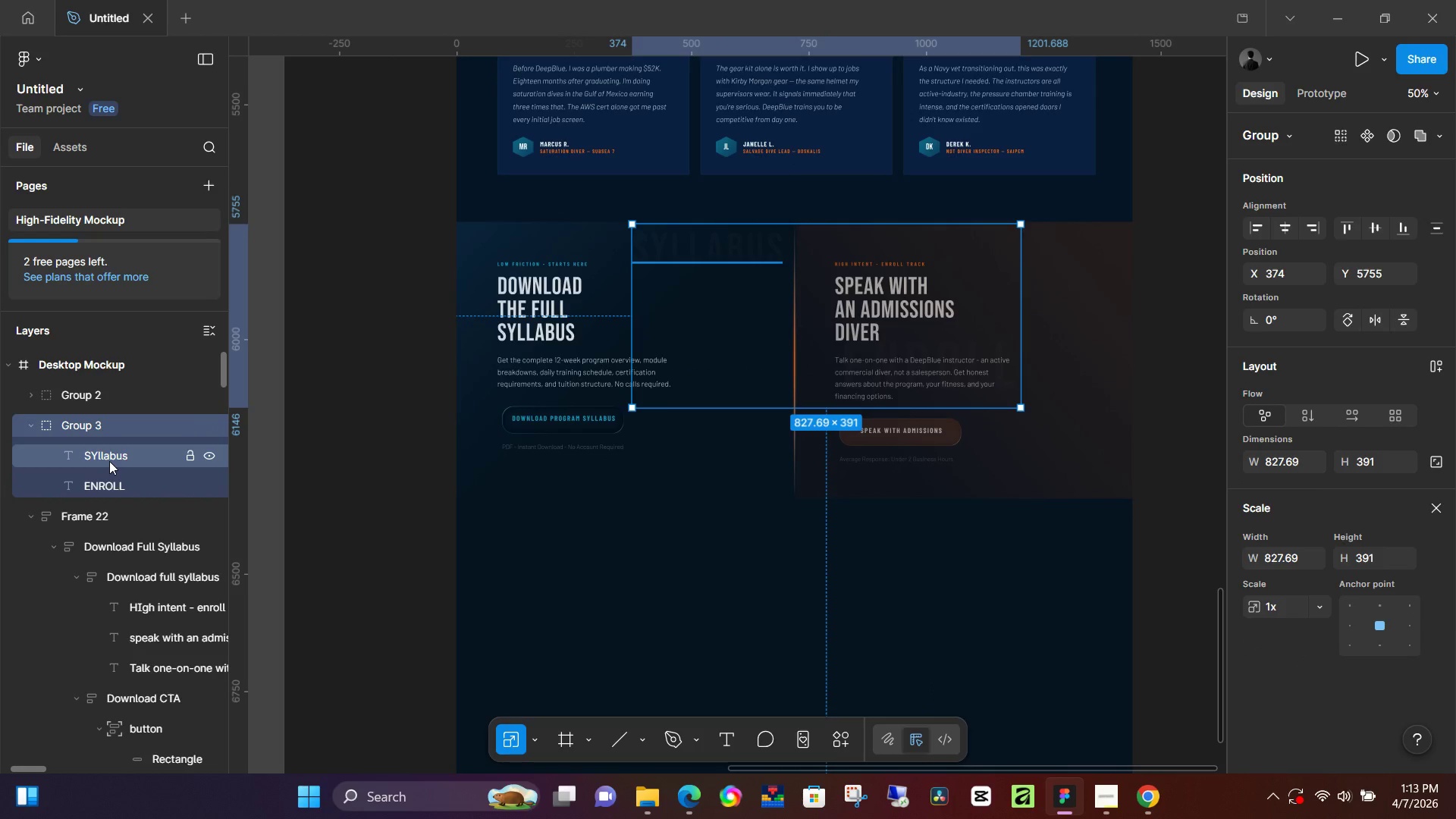 
left_click([103, 485])
 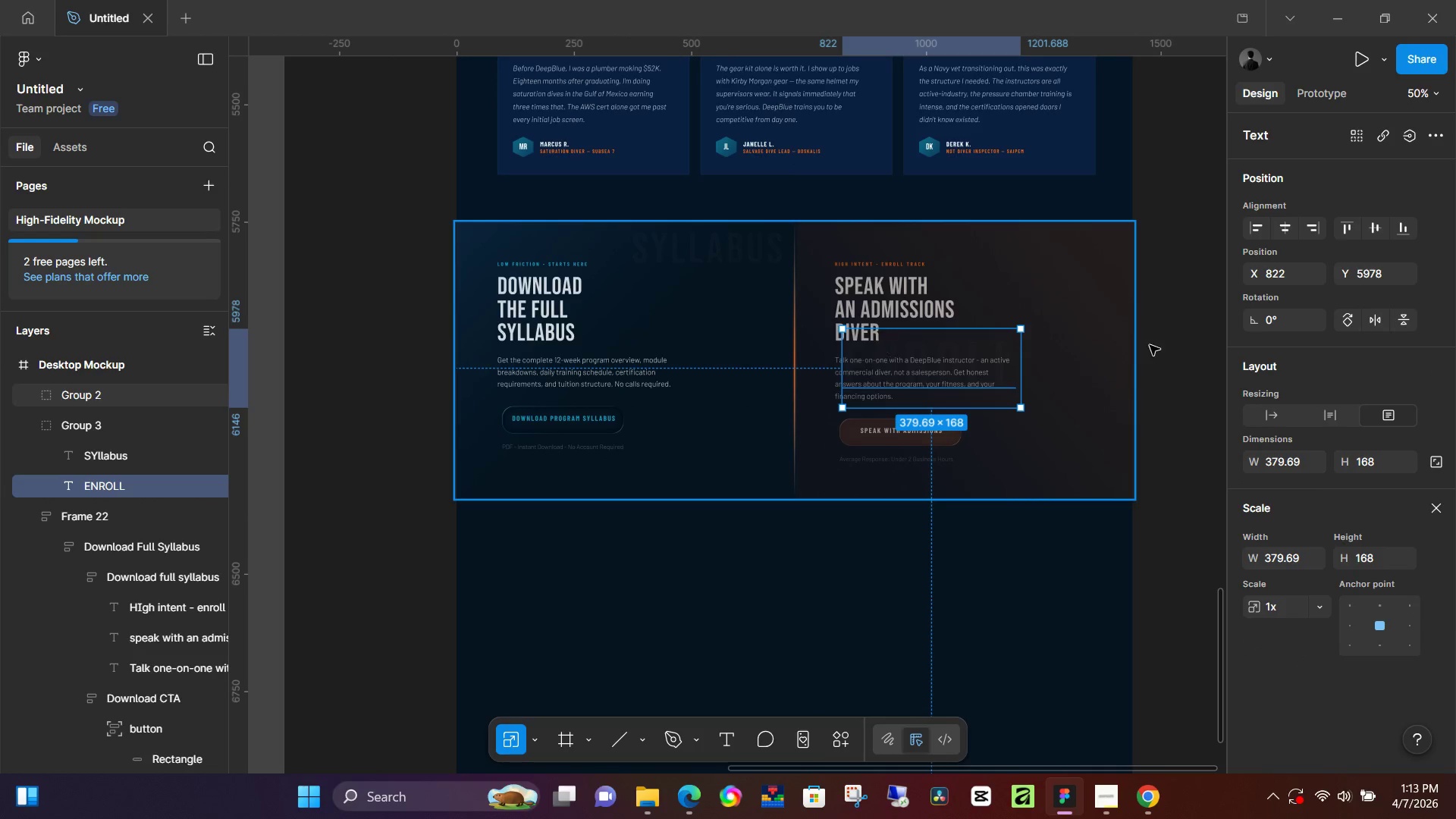 
key(K)
 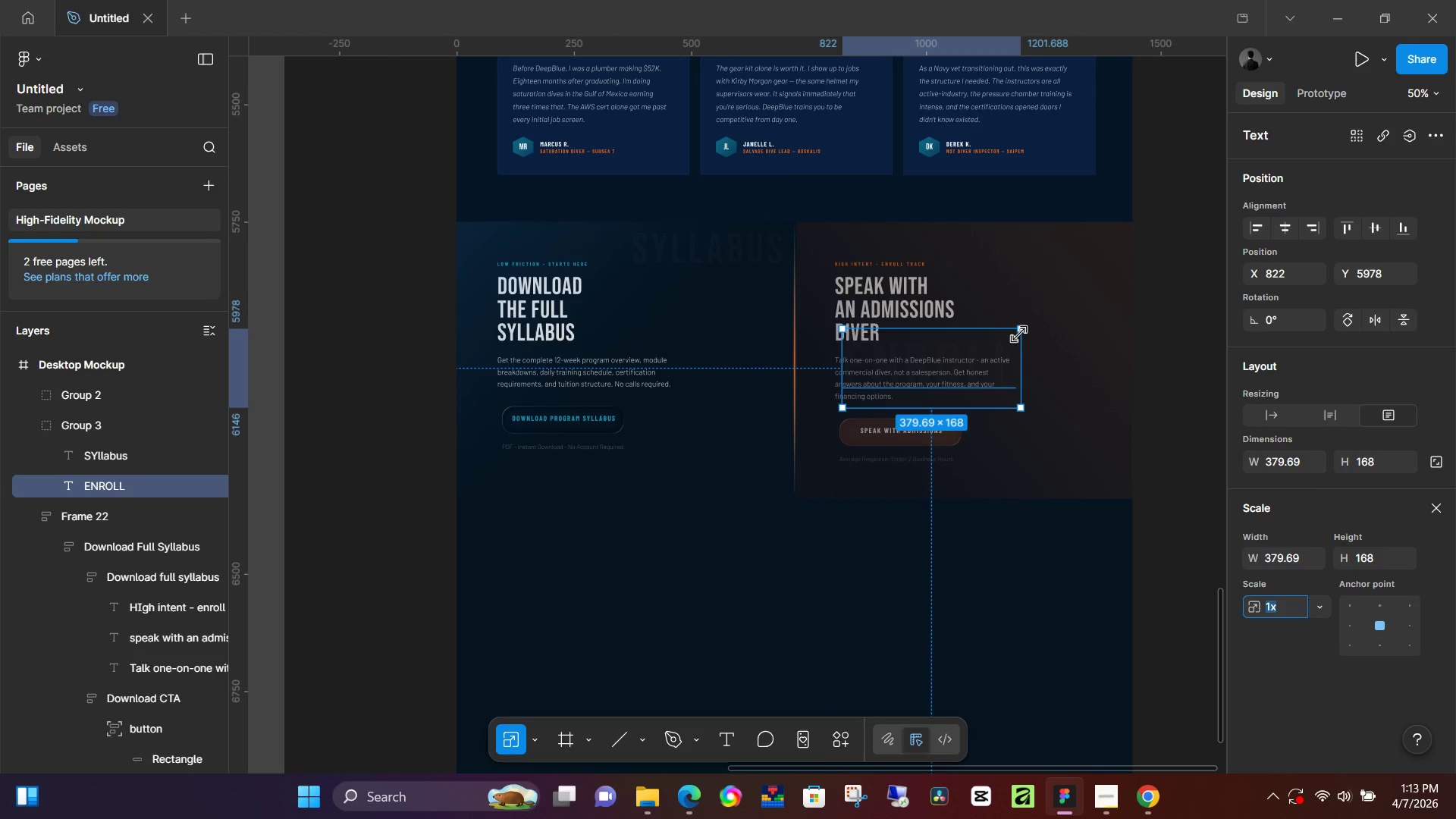 
left_click_drag(start_coordinate=[1019, 334], to_coordinate=[974, 353])
 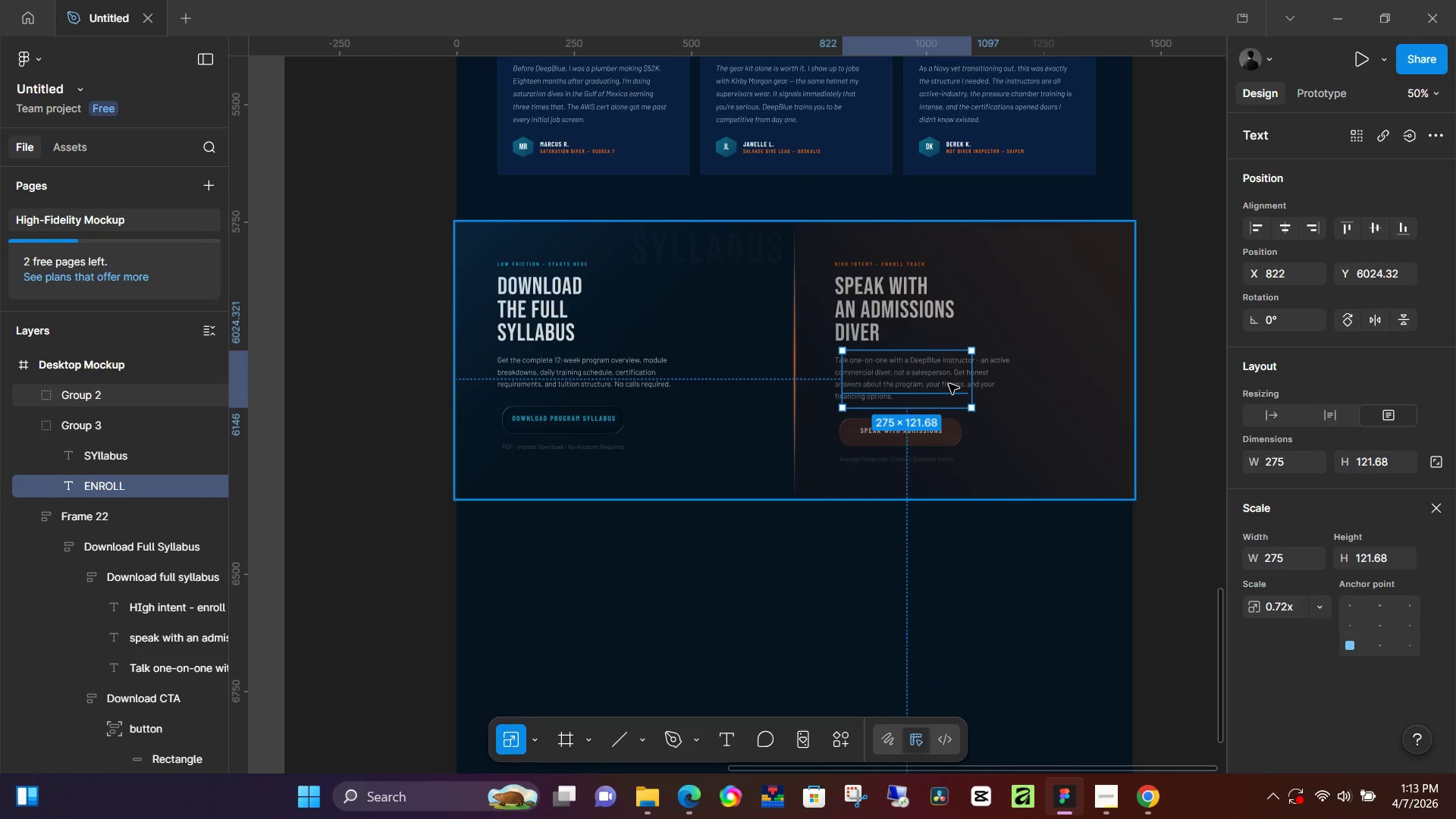 
left_click_drag(start_coordinate=[949, 384], to_coordinate=[1109, 253])
 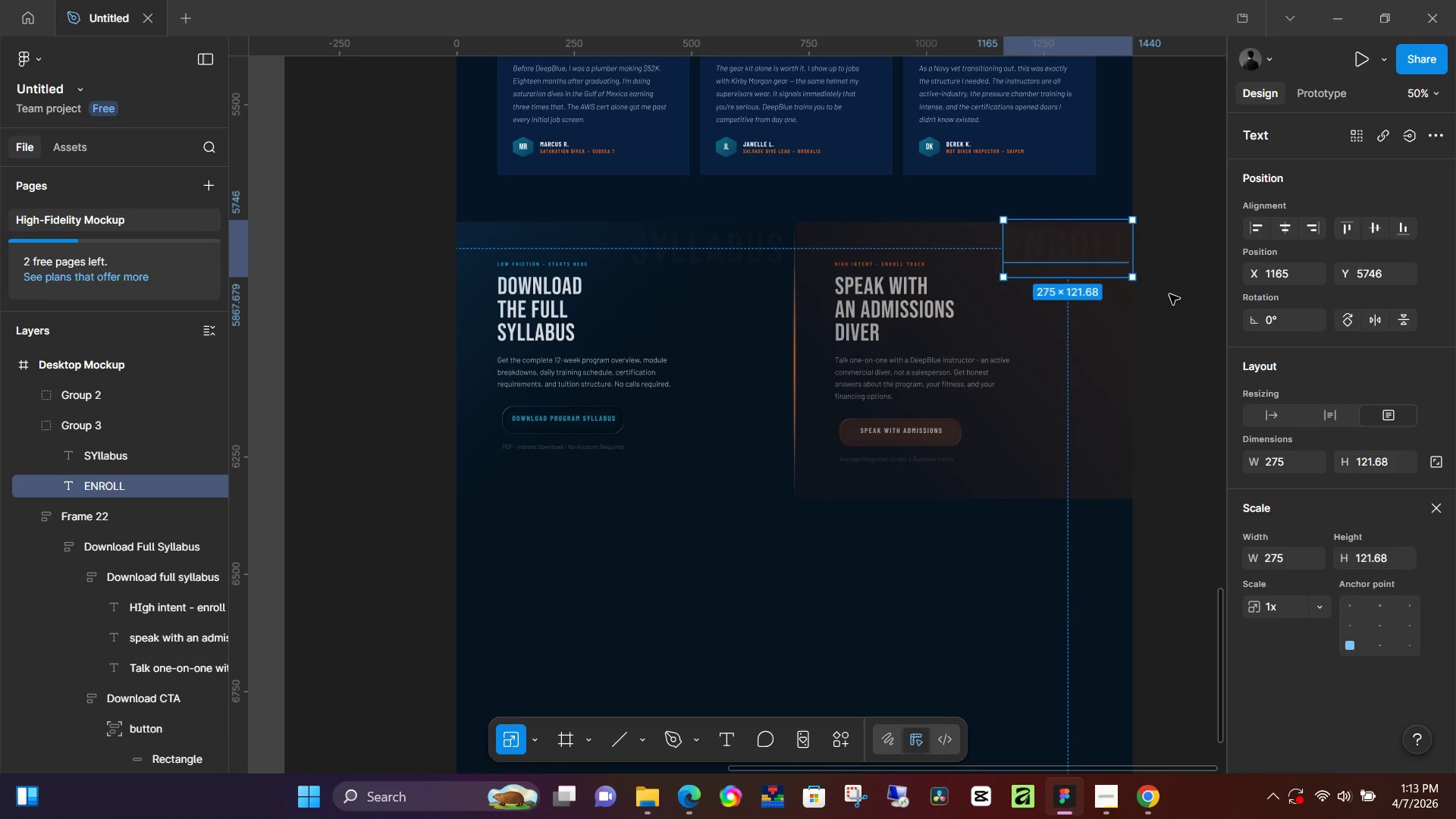 
left_click([1169, 294])
 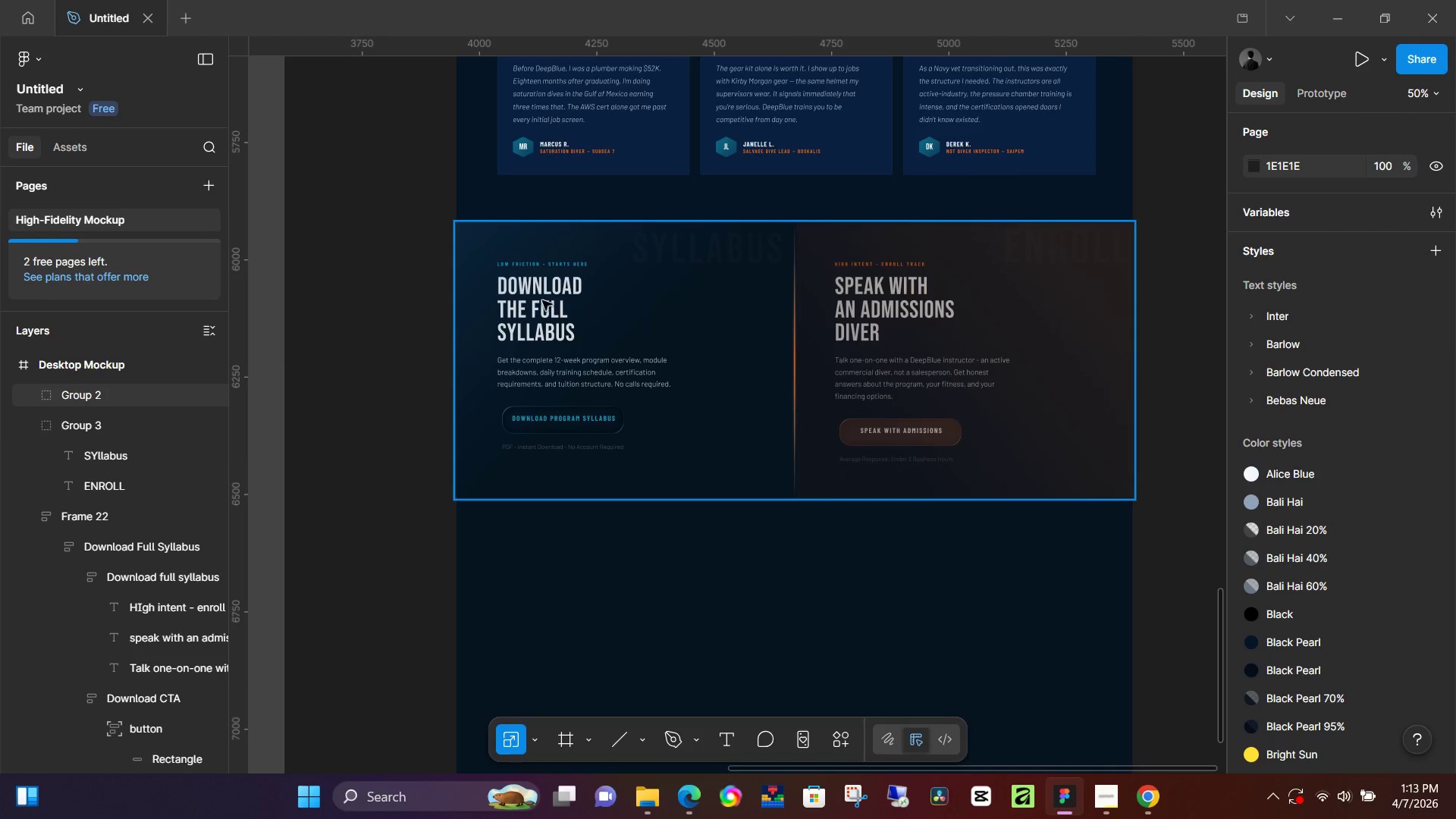 
left_click([91, 485])
 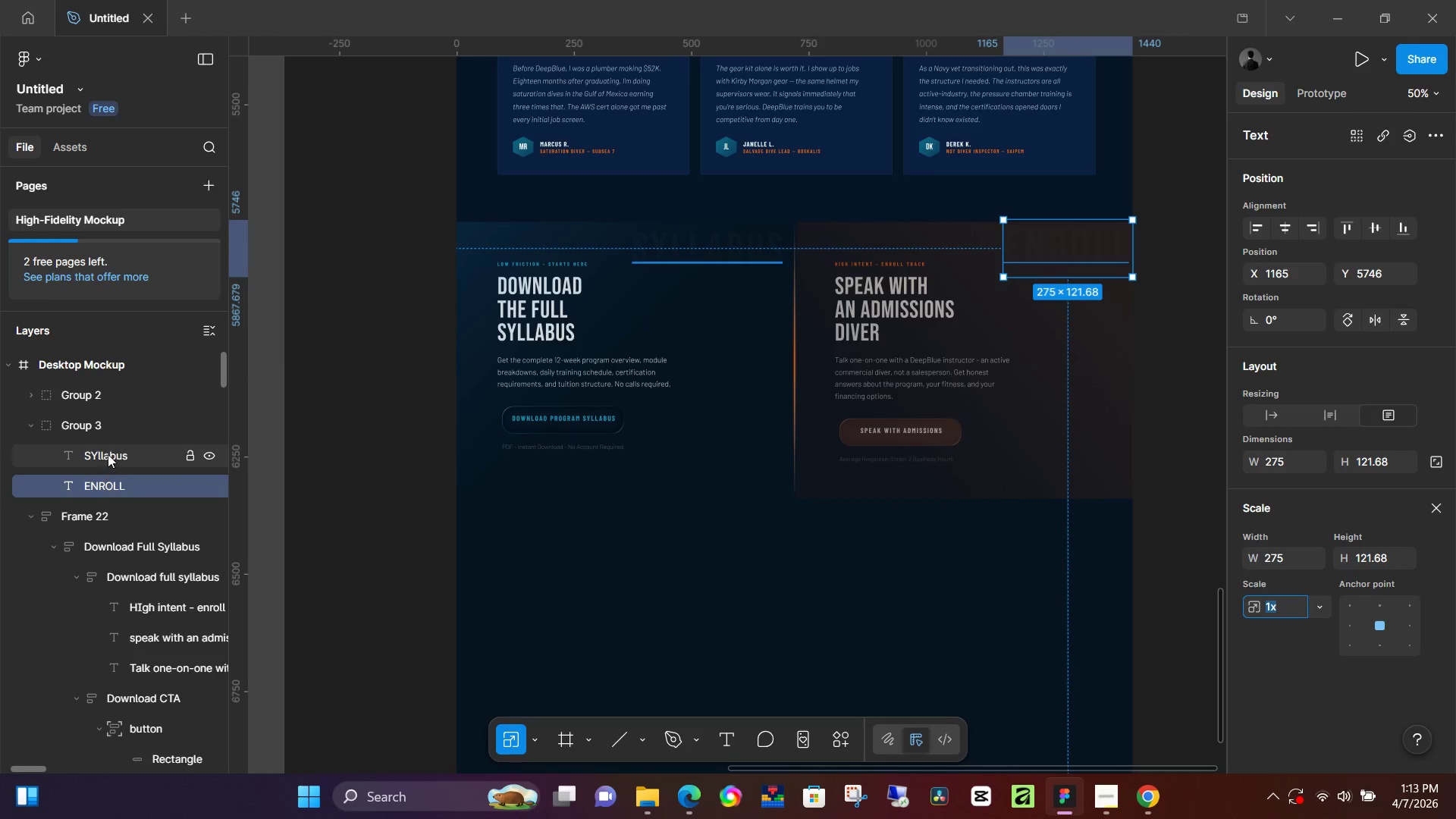 
hold_key(key=ShiftLeft, duration=0.58)
double_click([108, 454])
 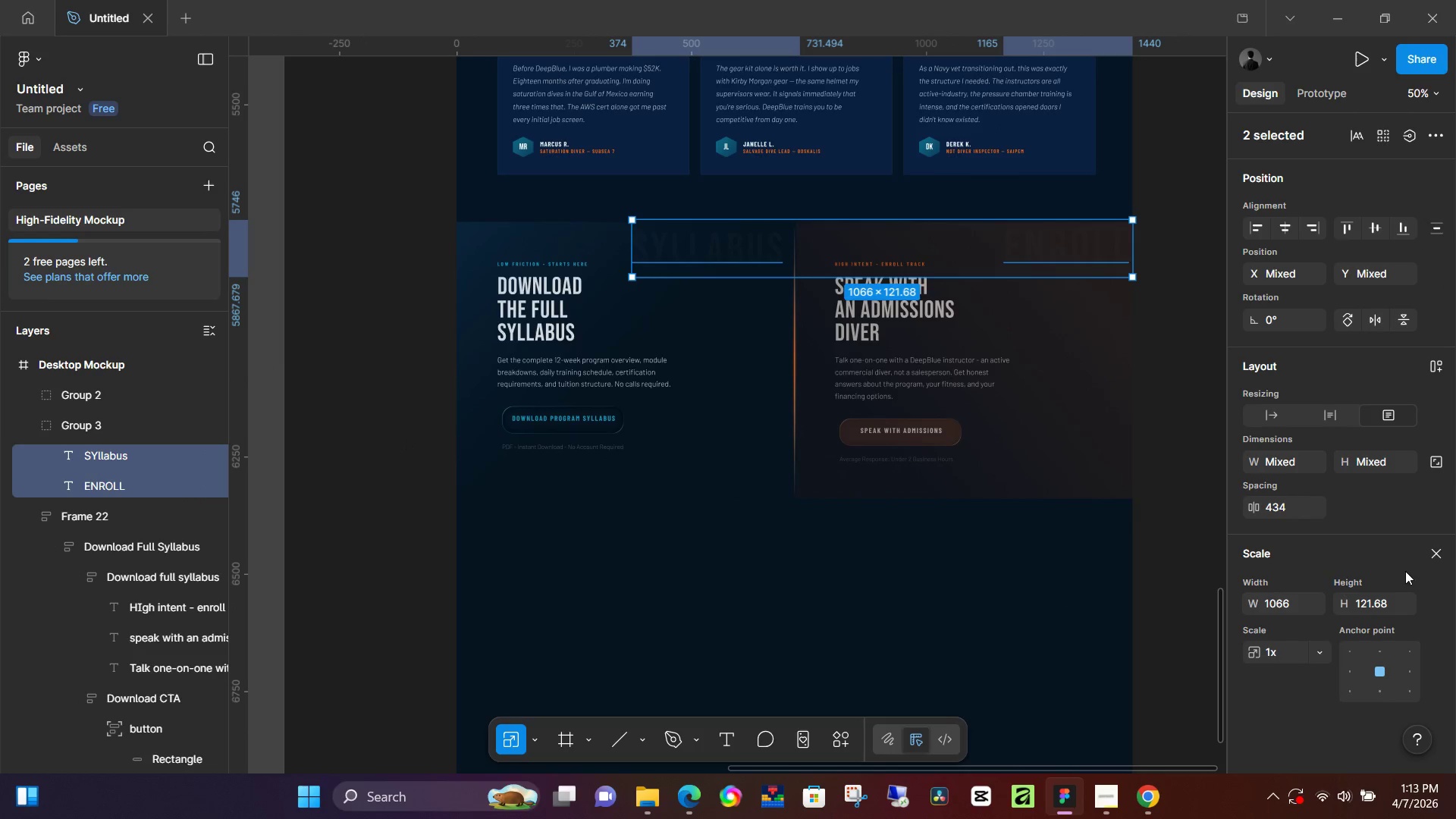 
left_click([1430, 556])
 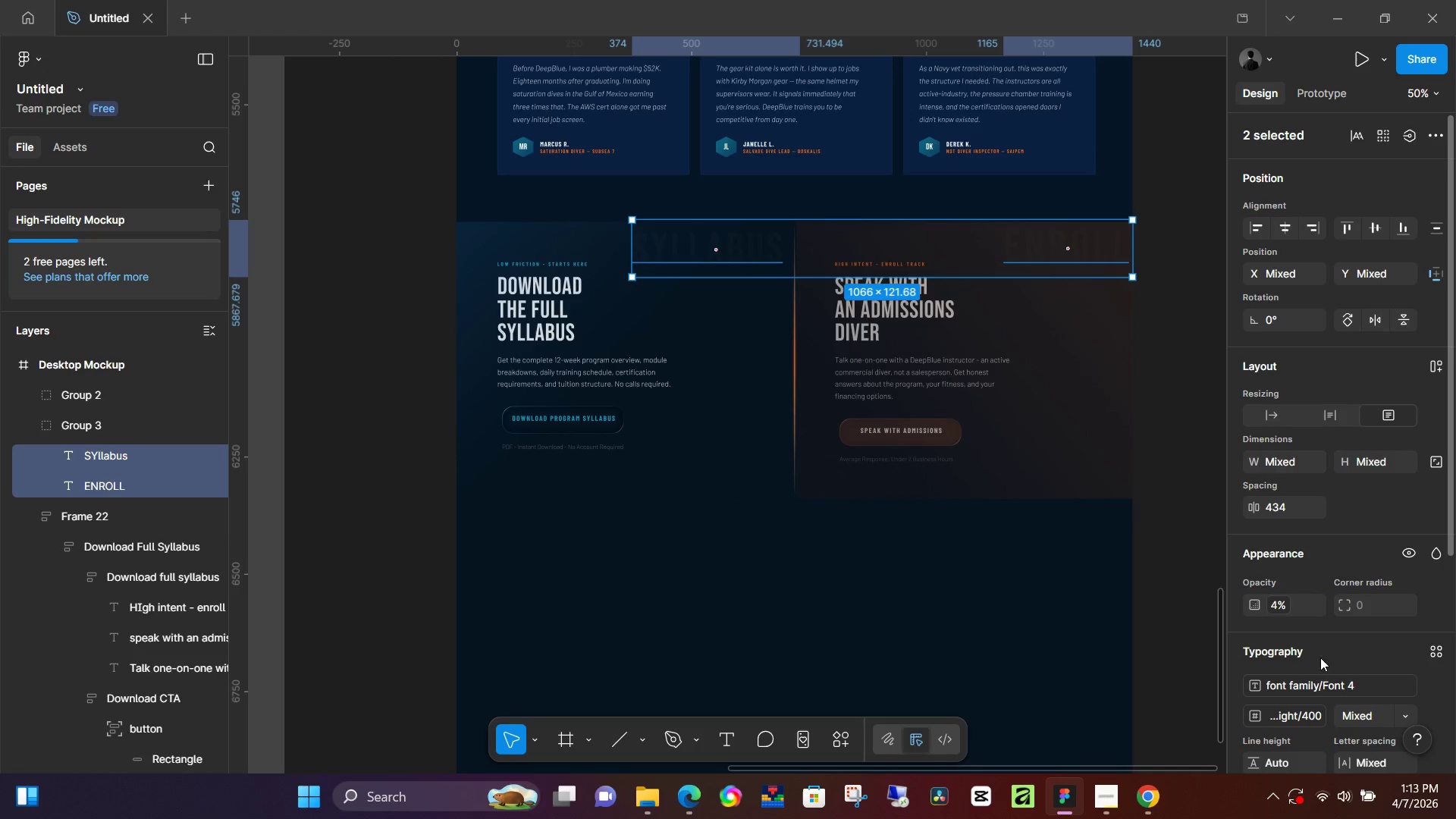 
scroll: coordinate [1289, 516], scroll_direction: down, amount: 2.0
 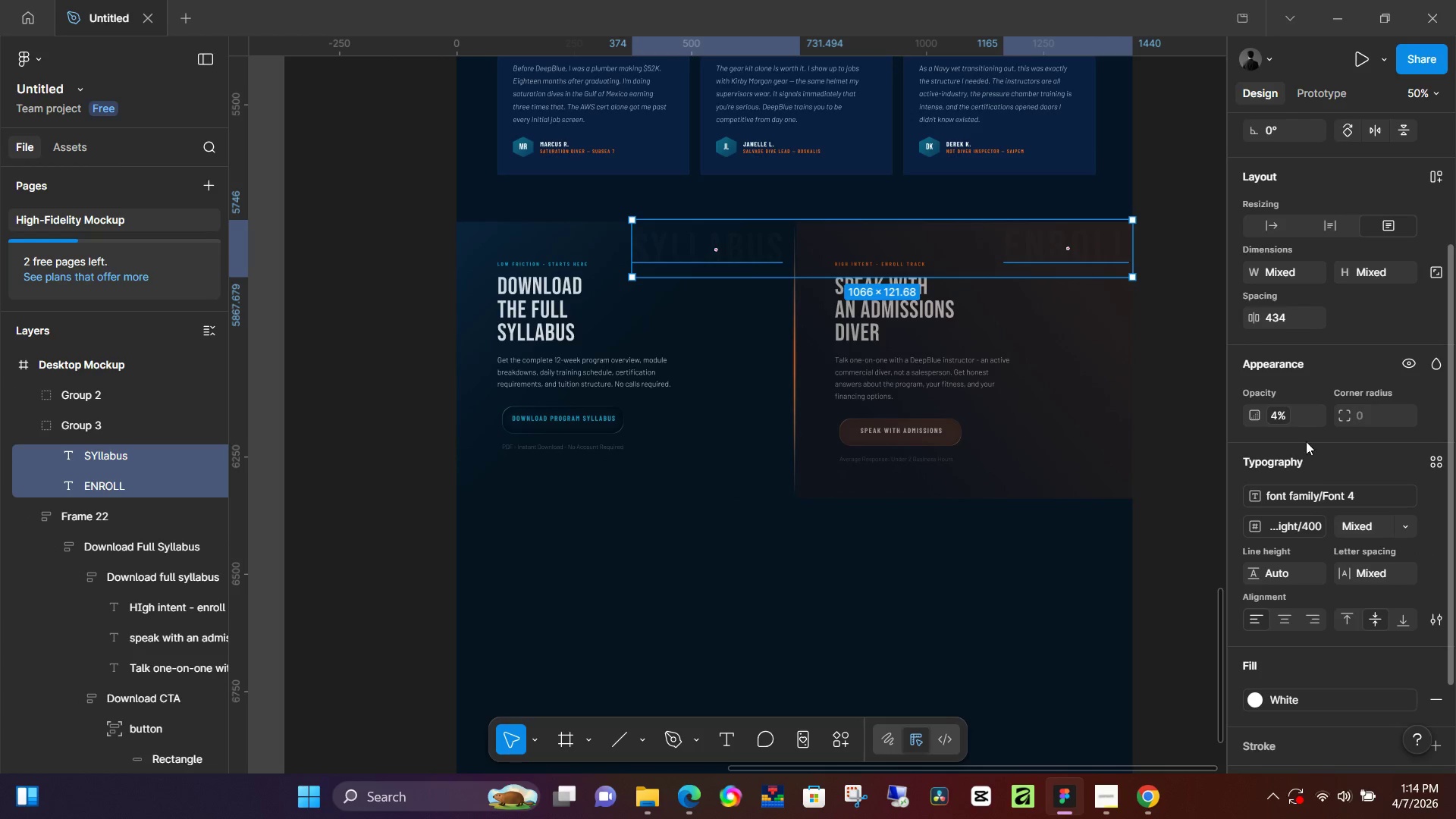 
left_click([1291, 417])
 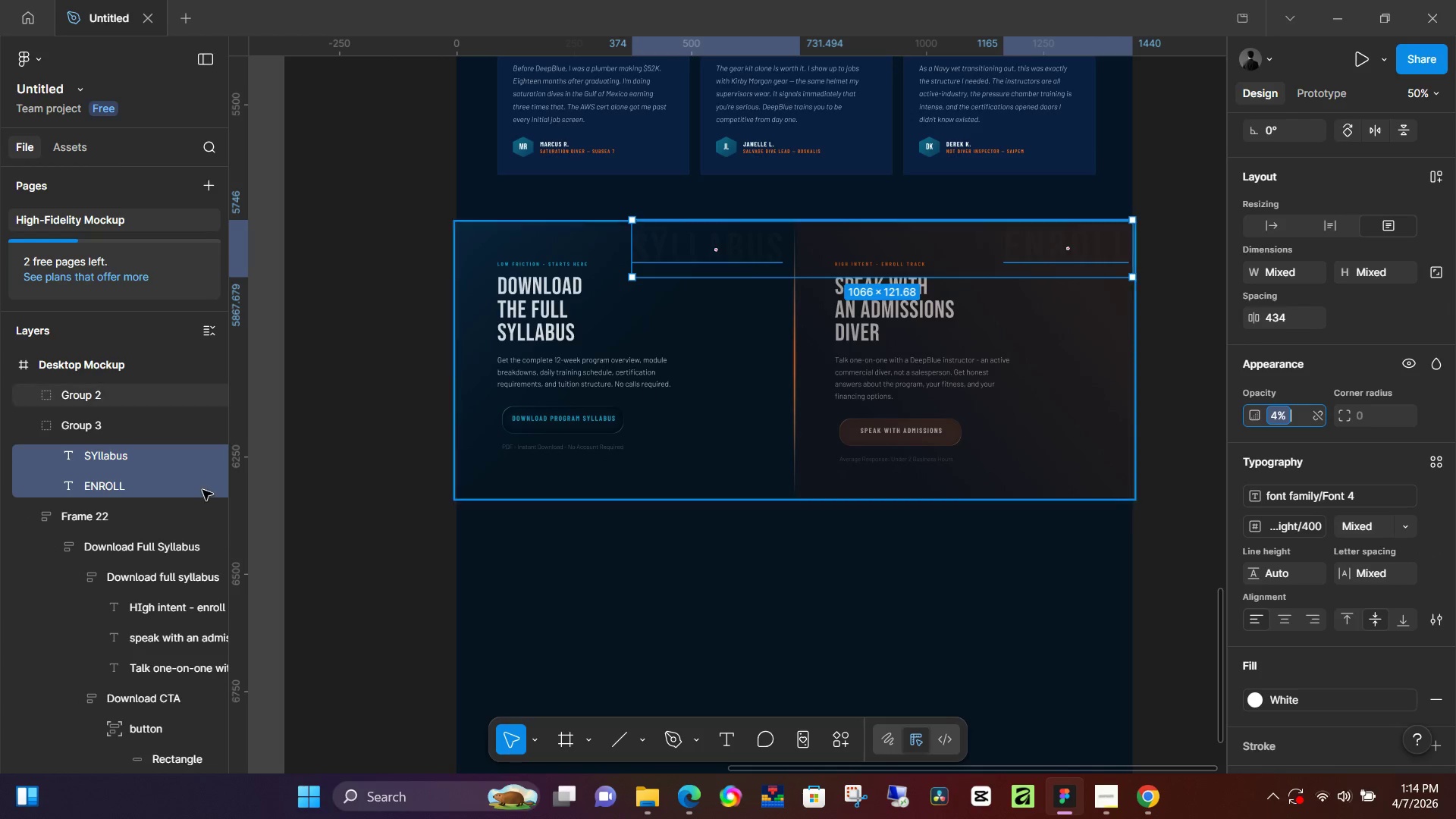 
left_click([89, 437])
 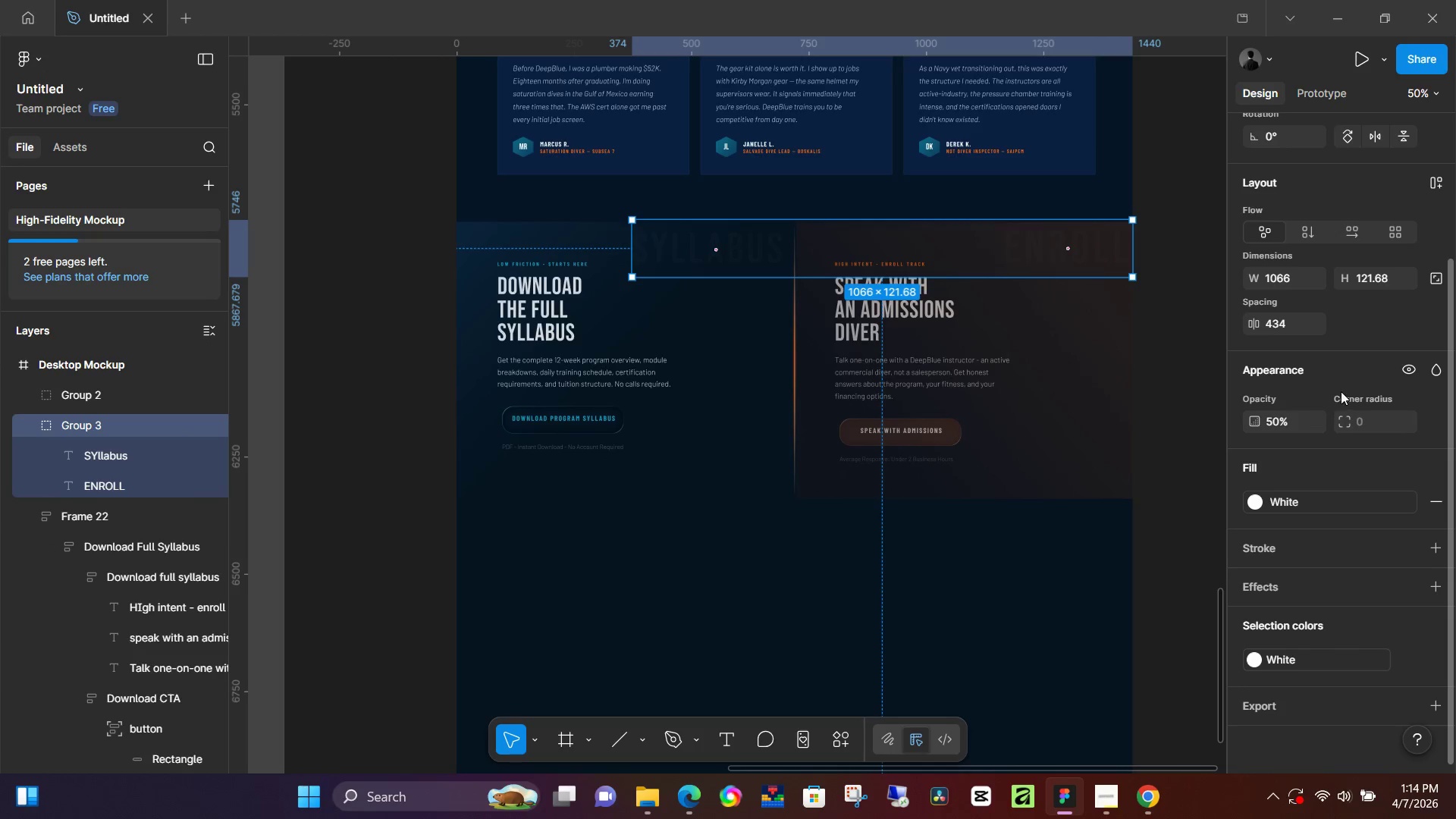 
left_click([1274, 425])
 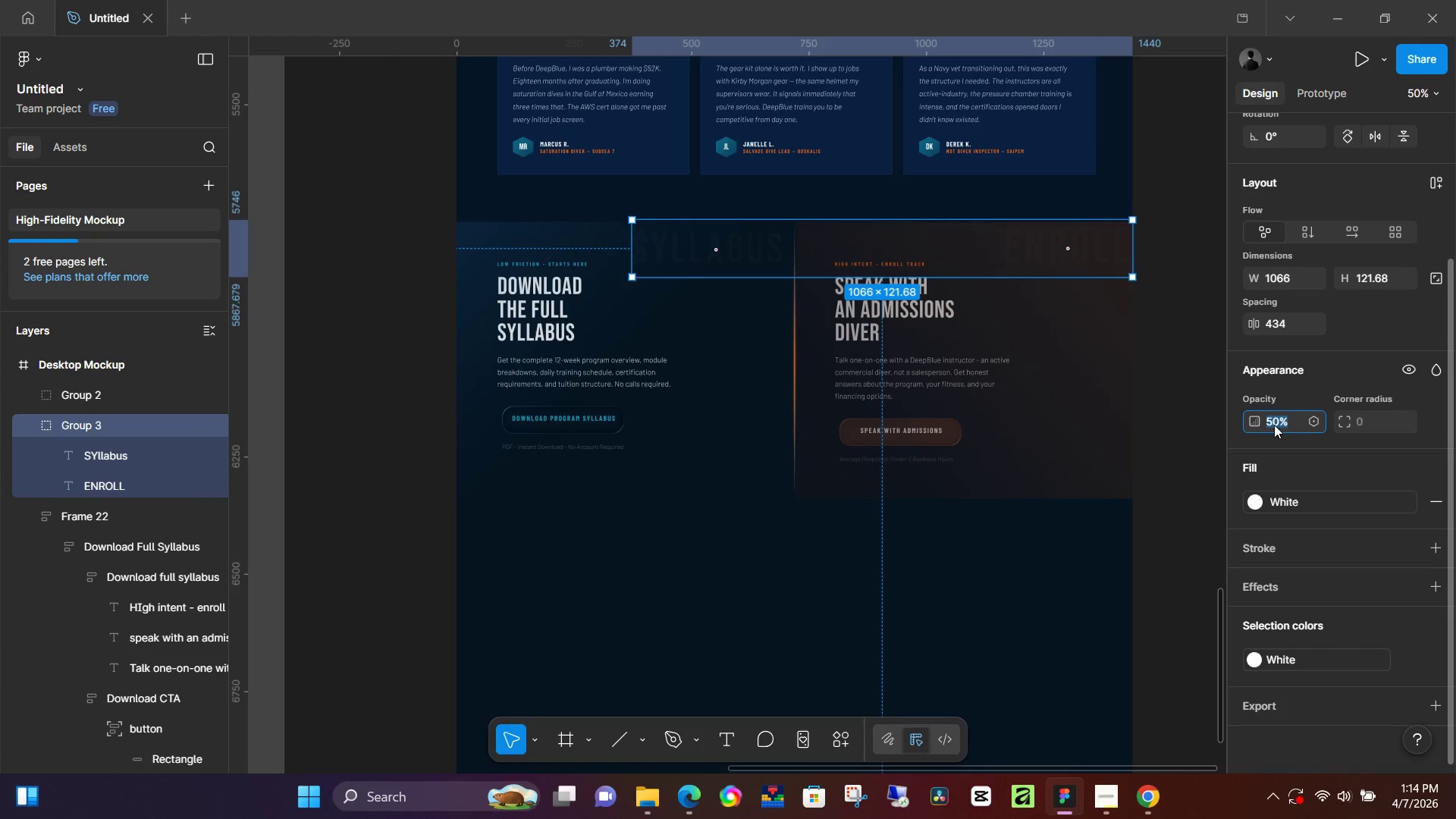 
key(Numpad7)
 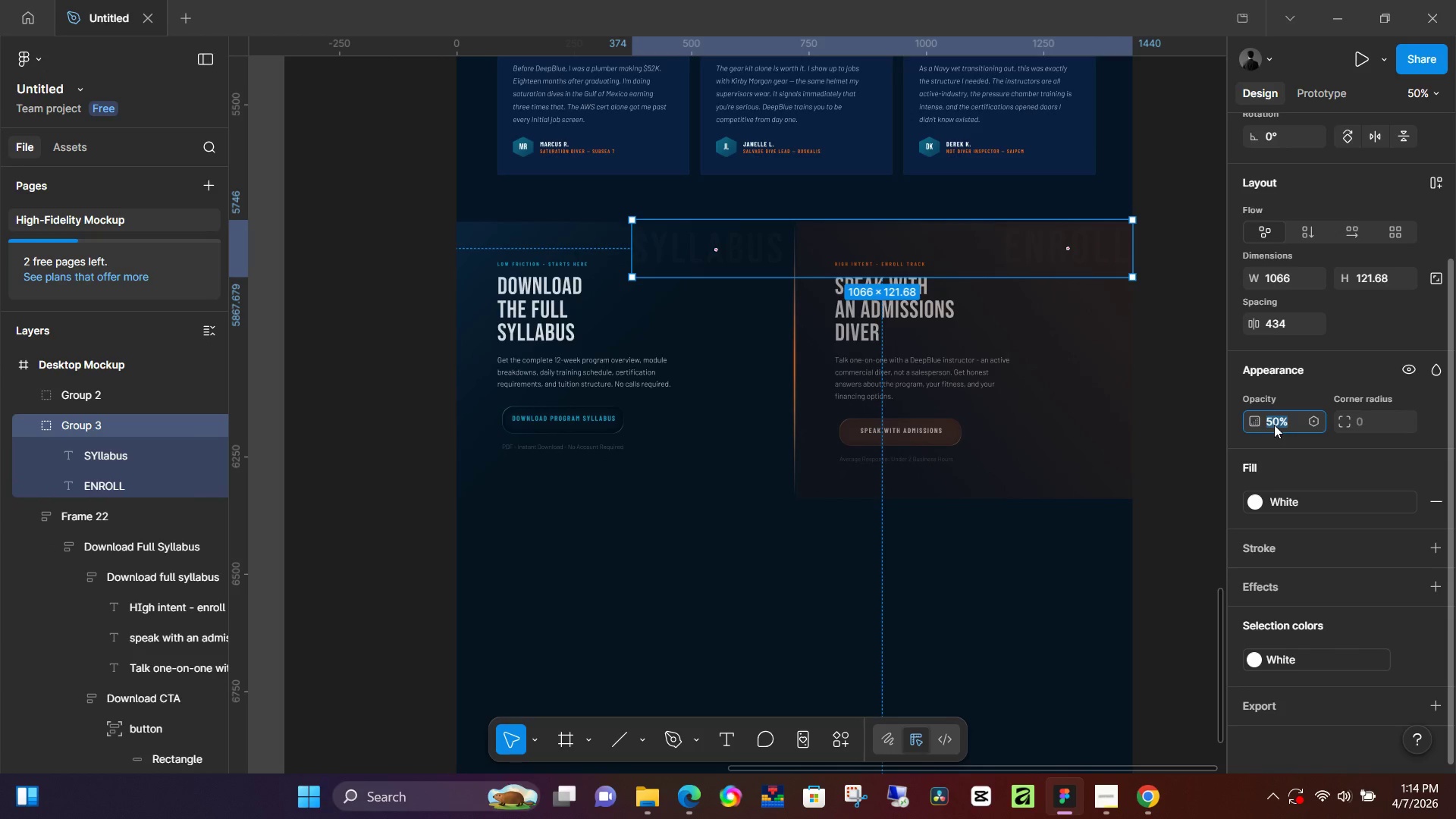 
key(Numpad0)
 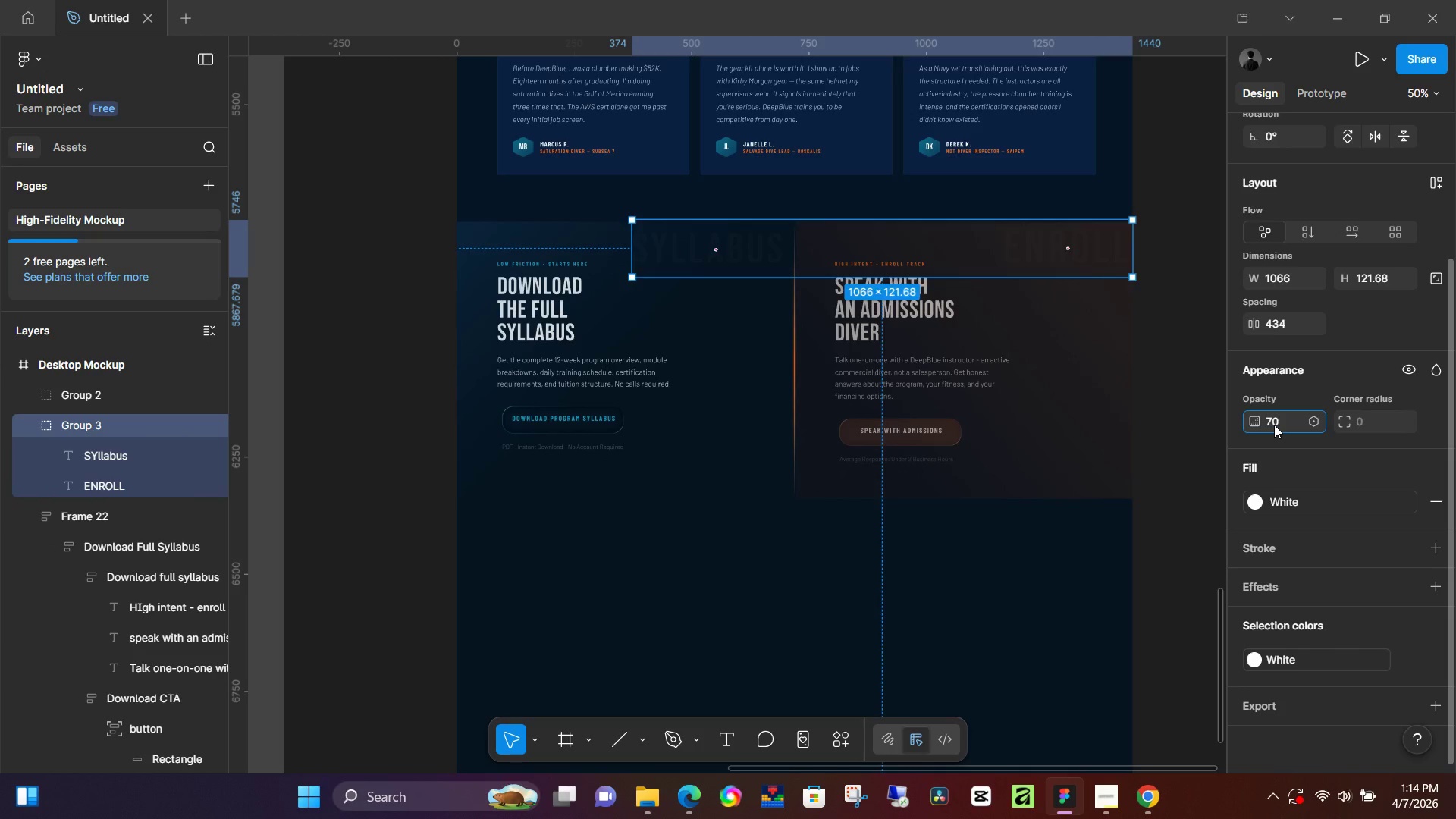 
key(NumpadEnter)
 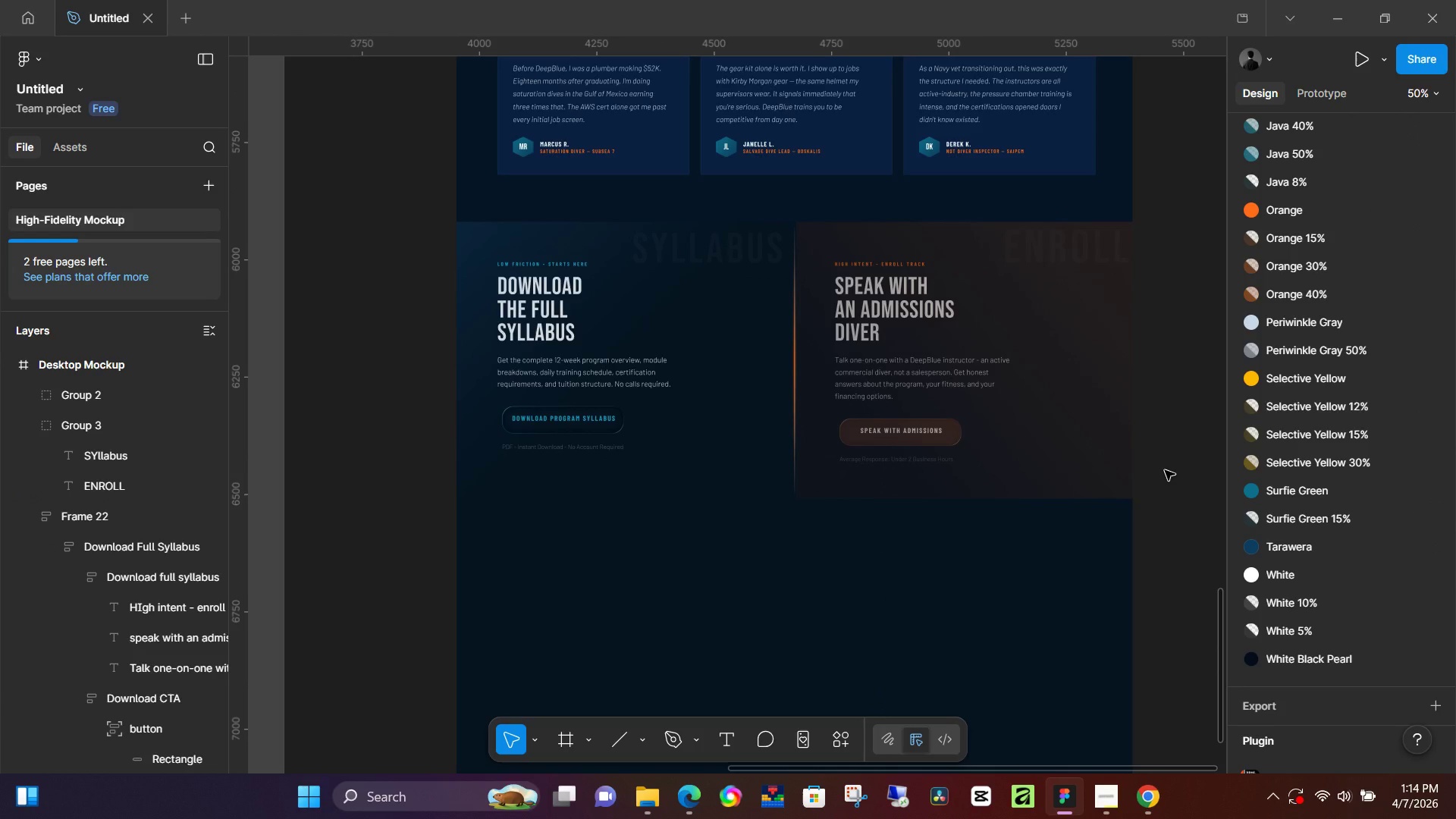 
wait(9.78)
 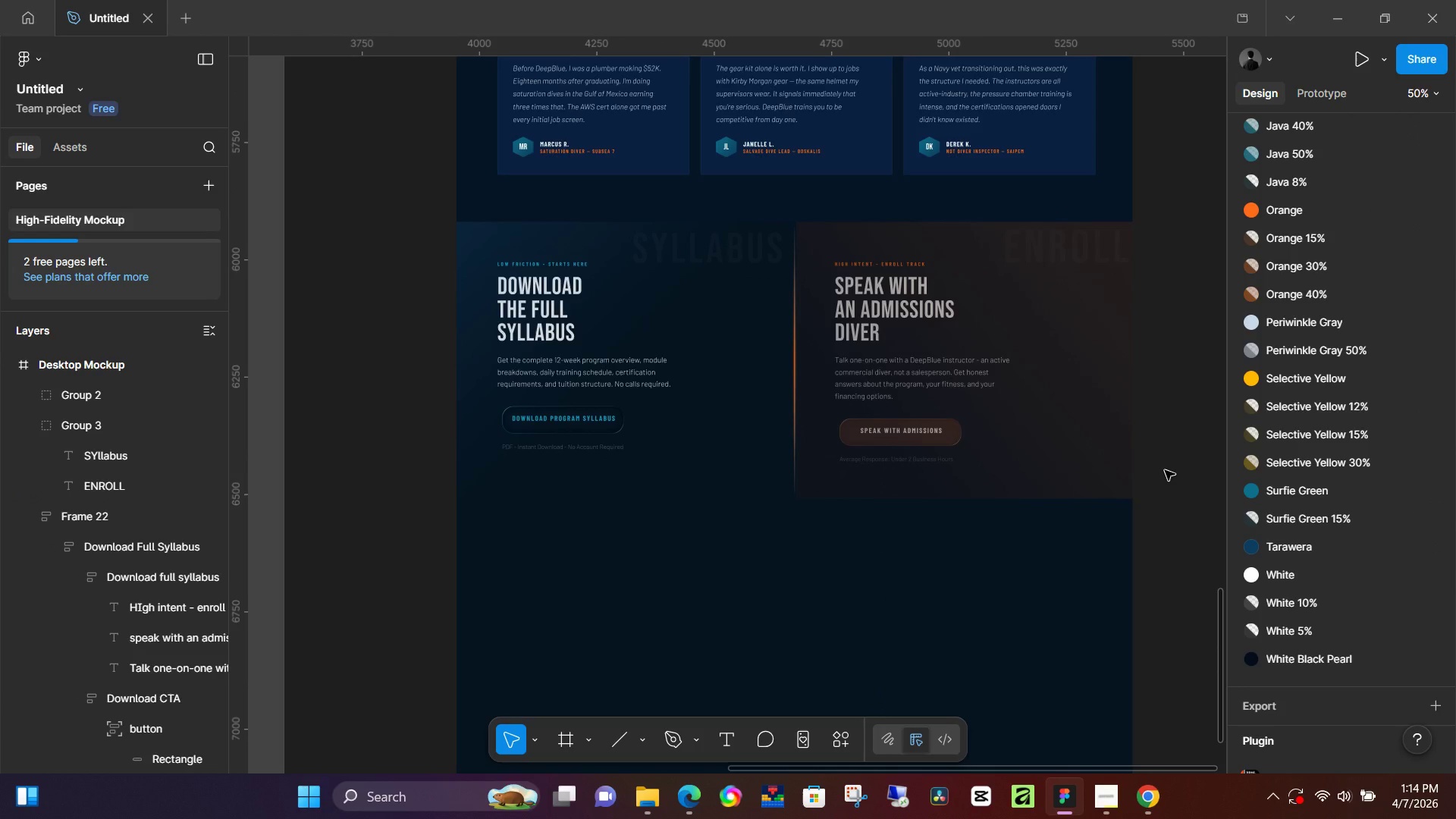 
left_click_drag(start_coordinate=[1166, 471], to_coordinate=[1173, 482])
 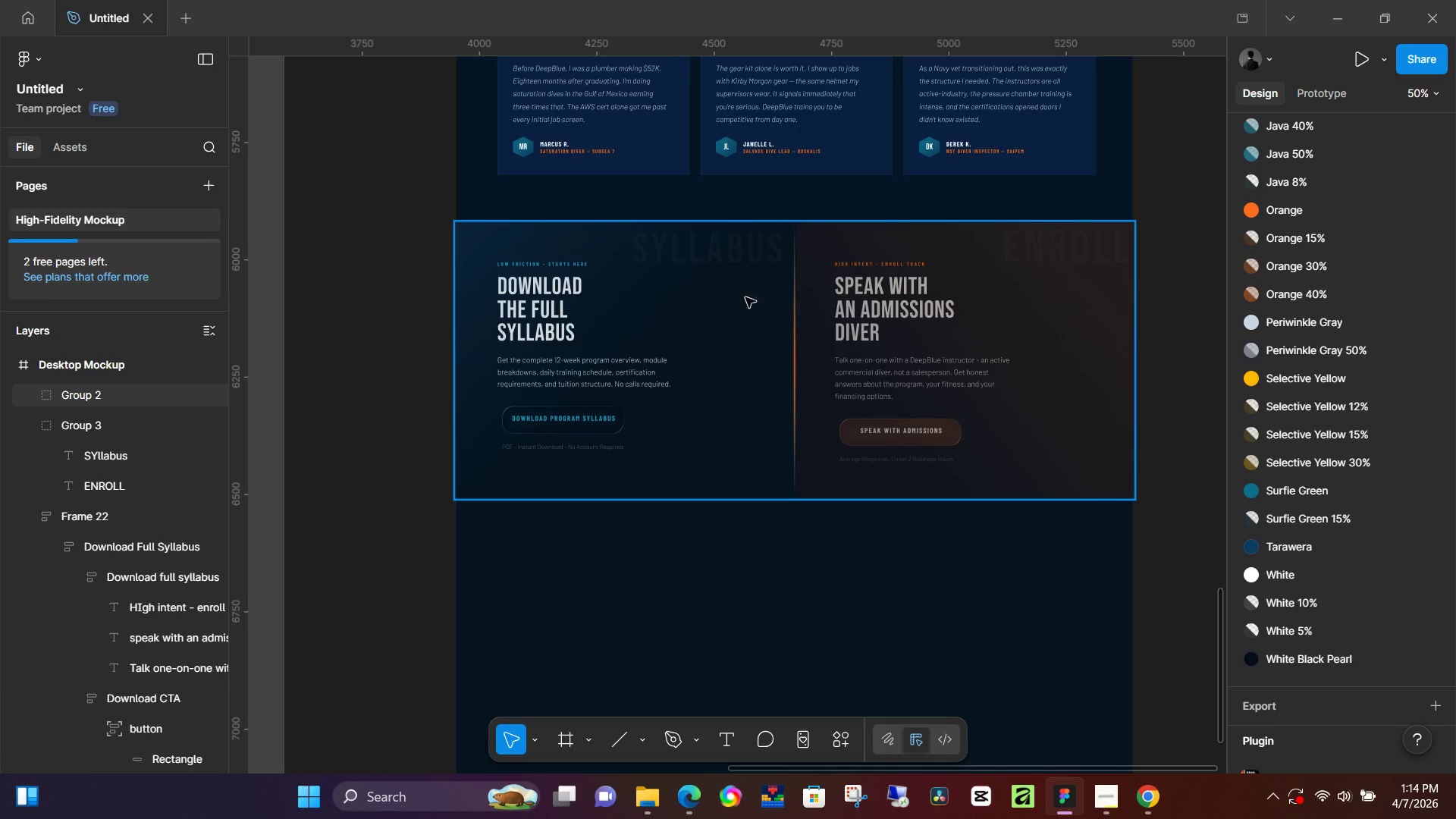 
wait(5.38)
 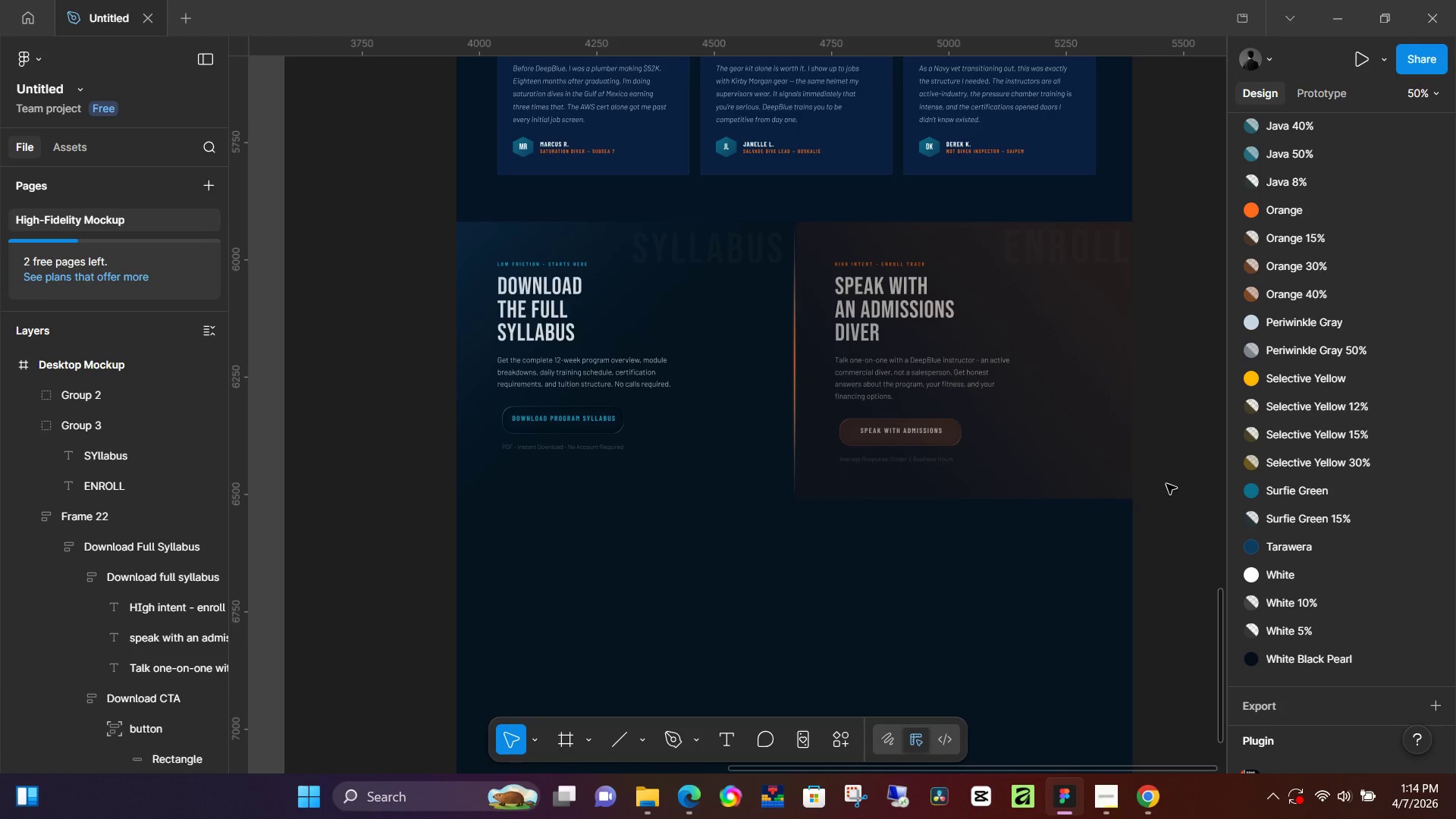 
left_click([107, 475])
 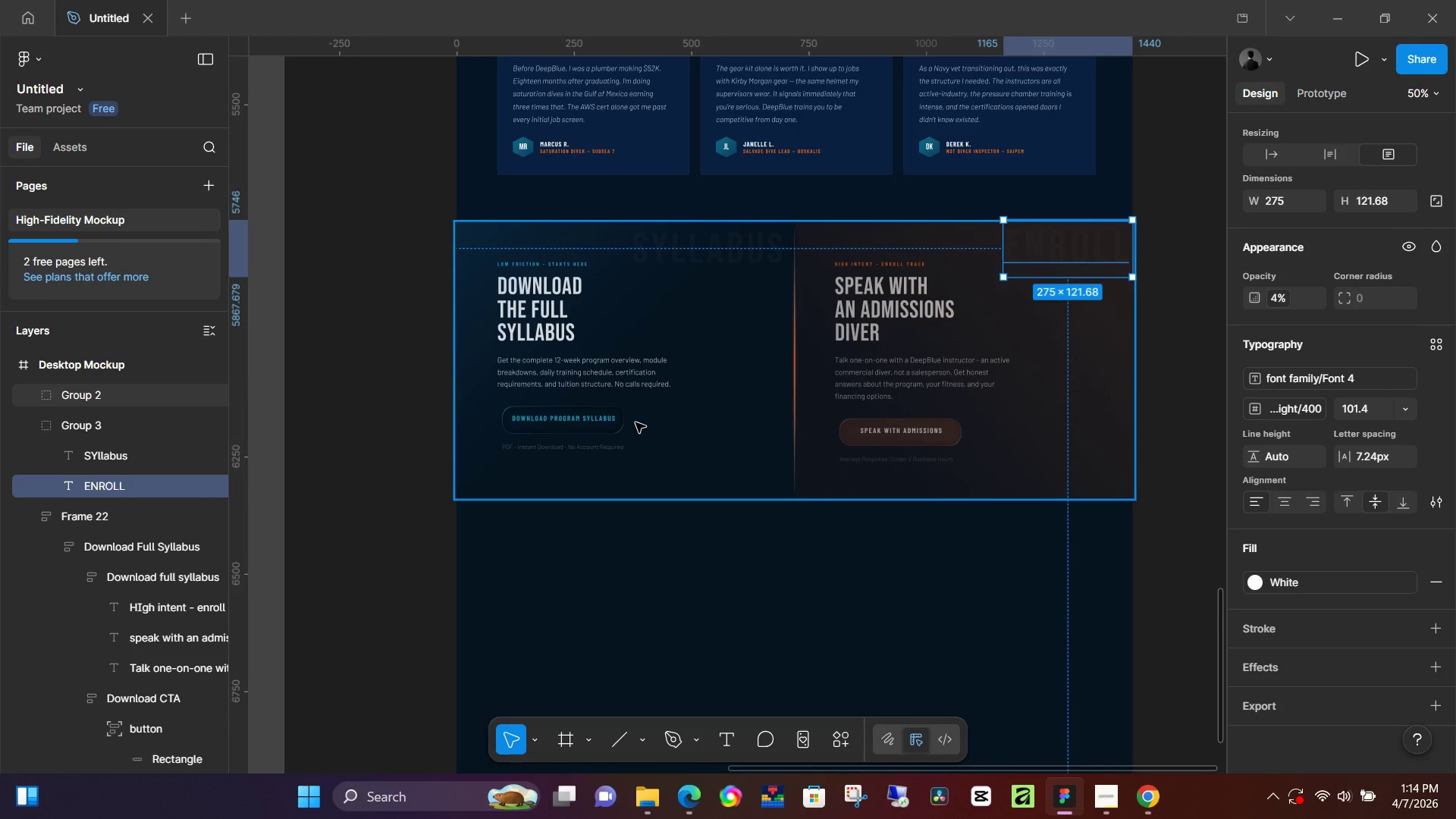 
hold_key(key=ArrowLeft, duration=1.36)
 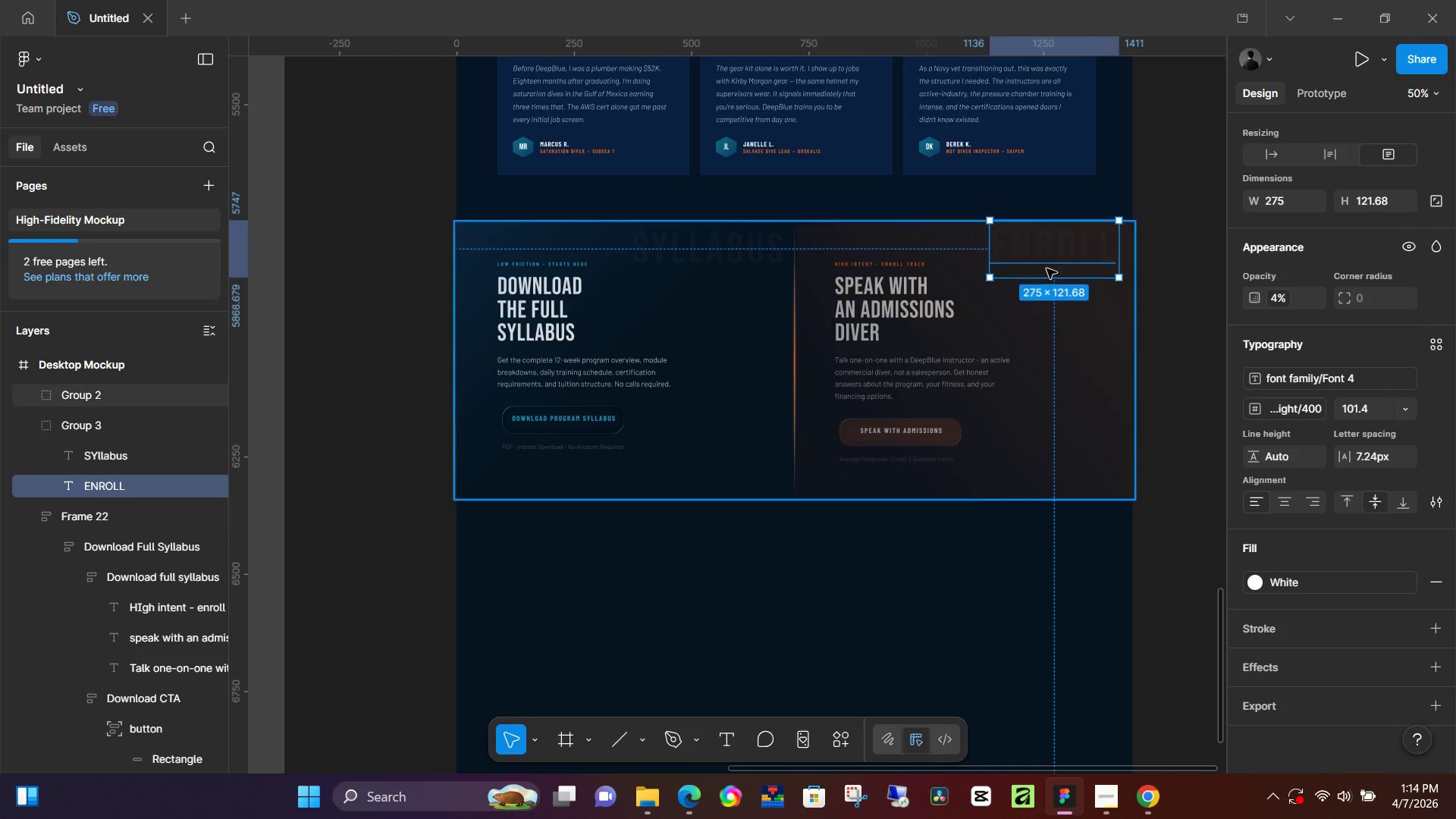 
hold_key(key=ArrowDown, duration=0.59)
 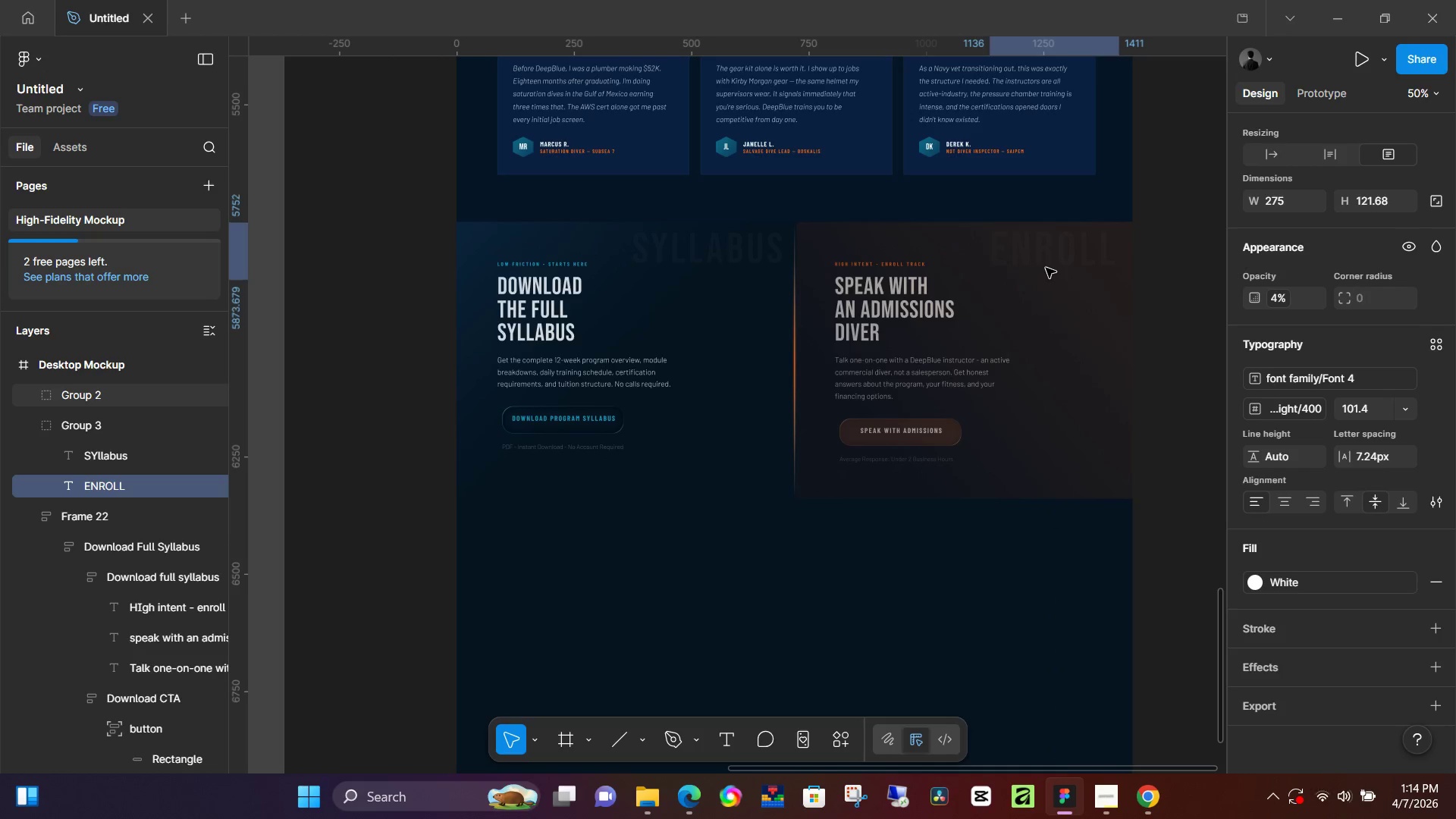 
key(ArrowDown)
 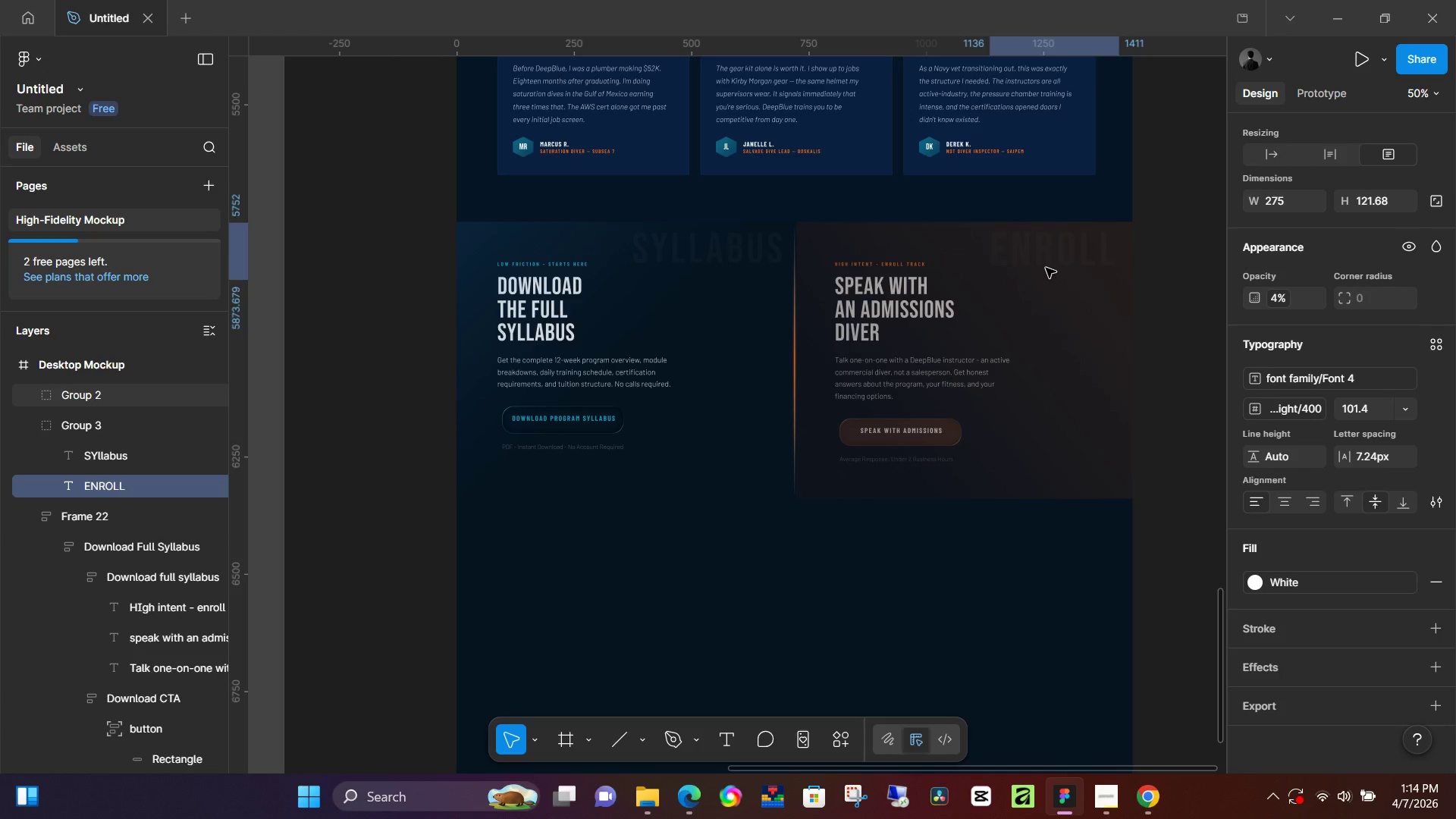 
key(ArrowDown)
 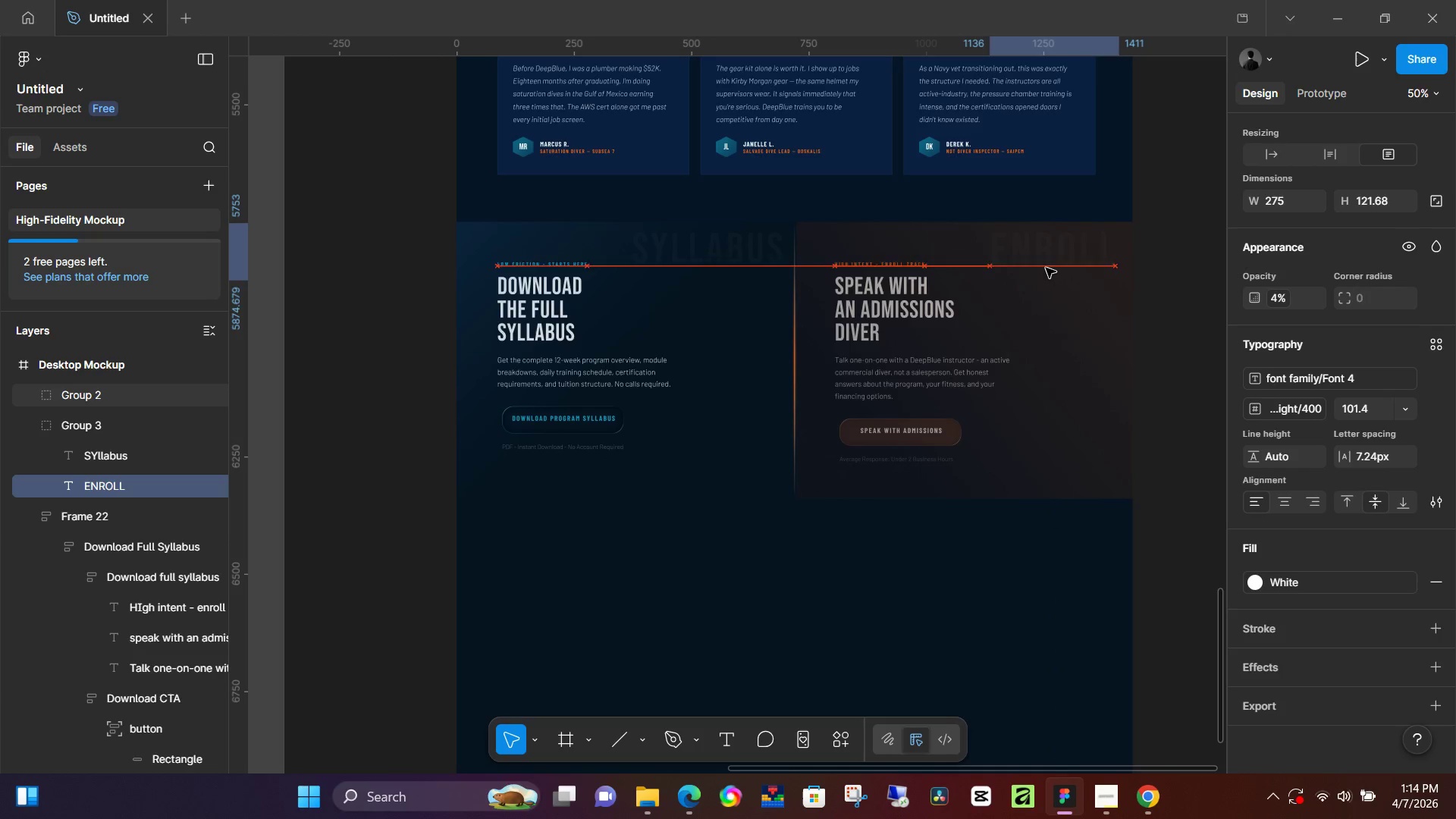 
key(ArrowUp)
 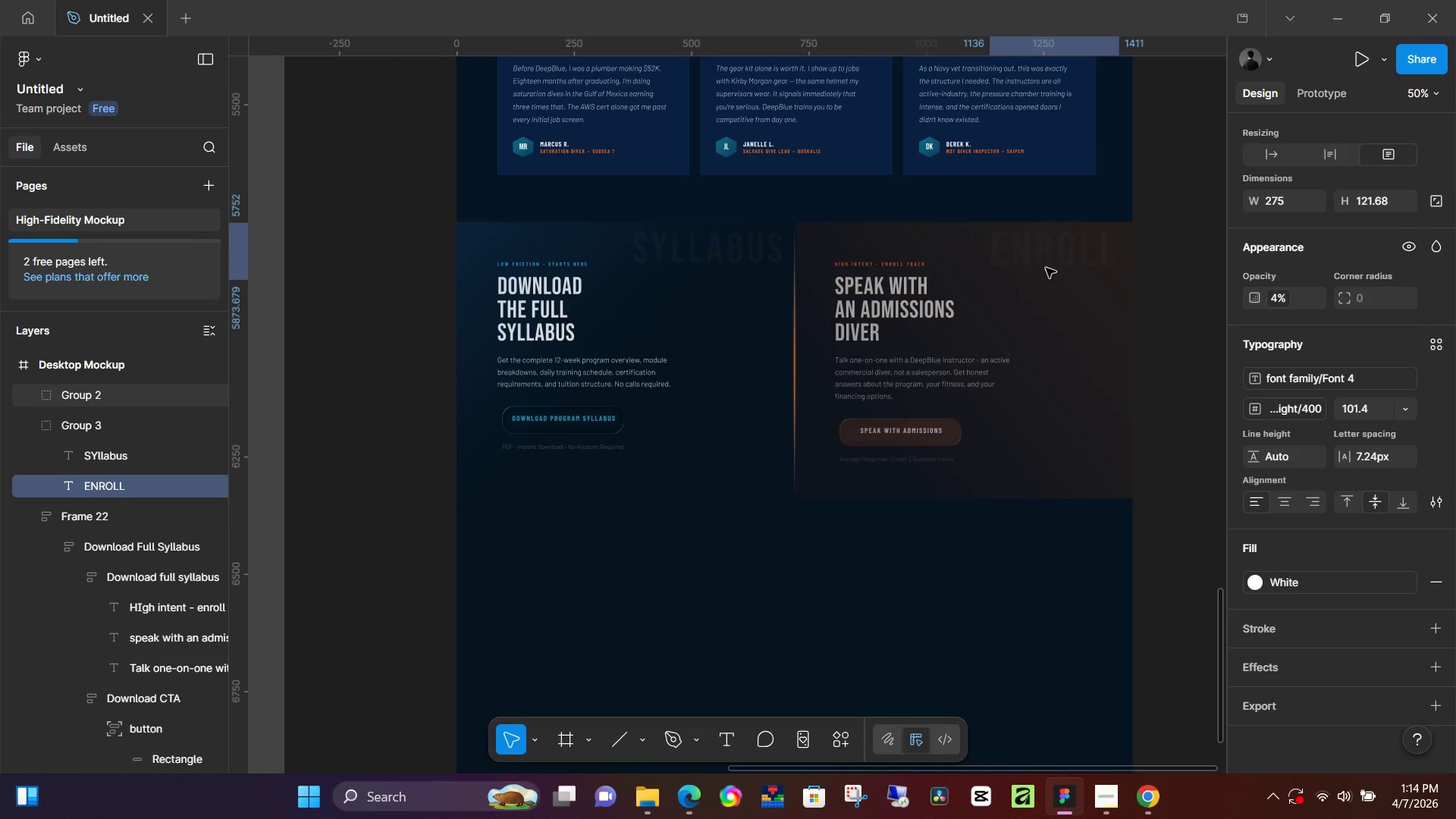 
key(ArrowDown)
 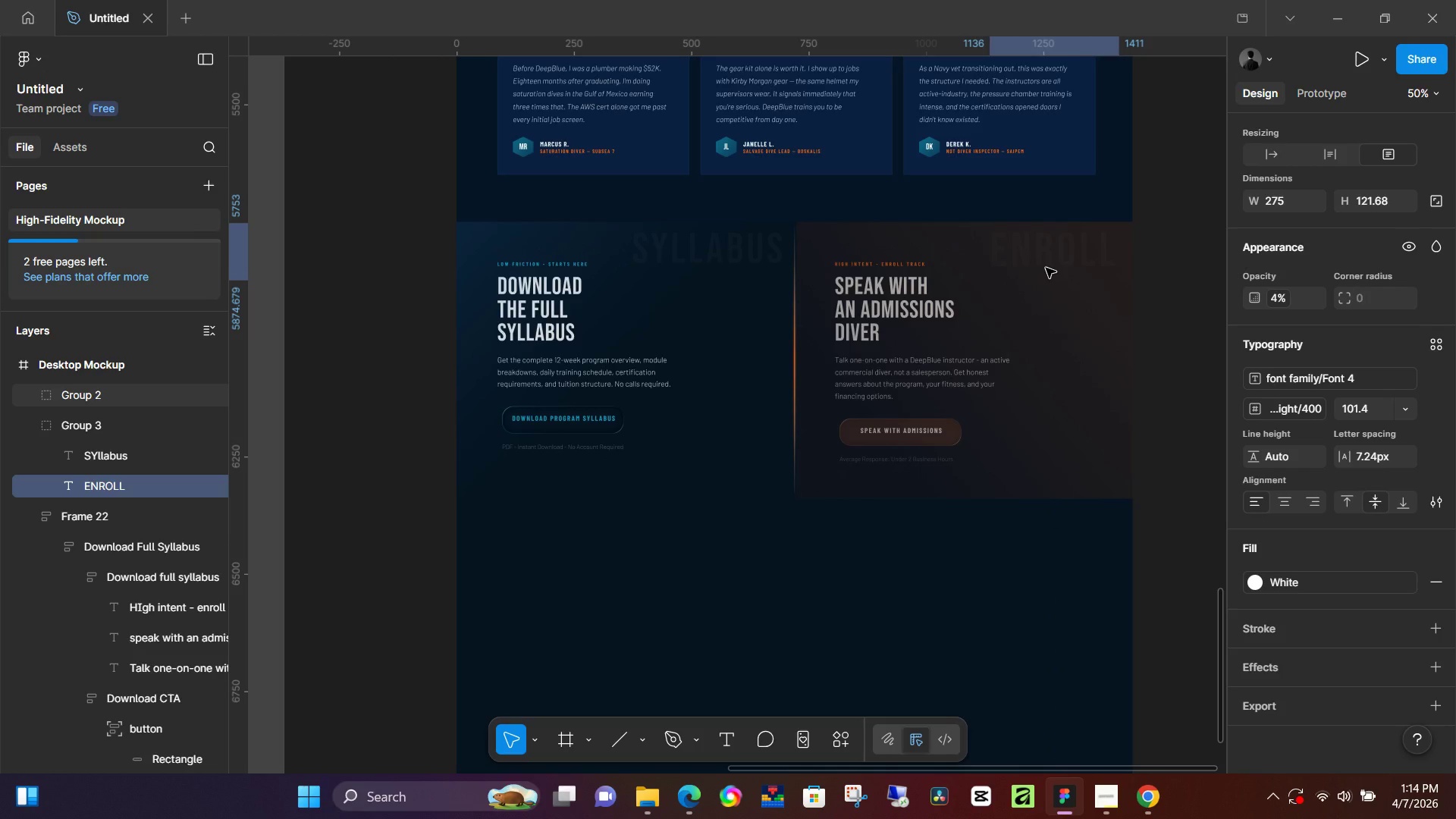 
key(ArrowRight)
 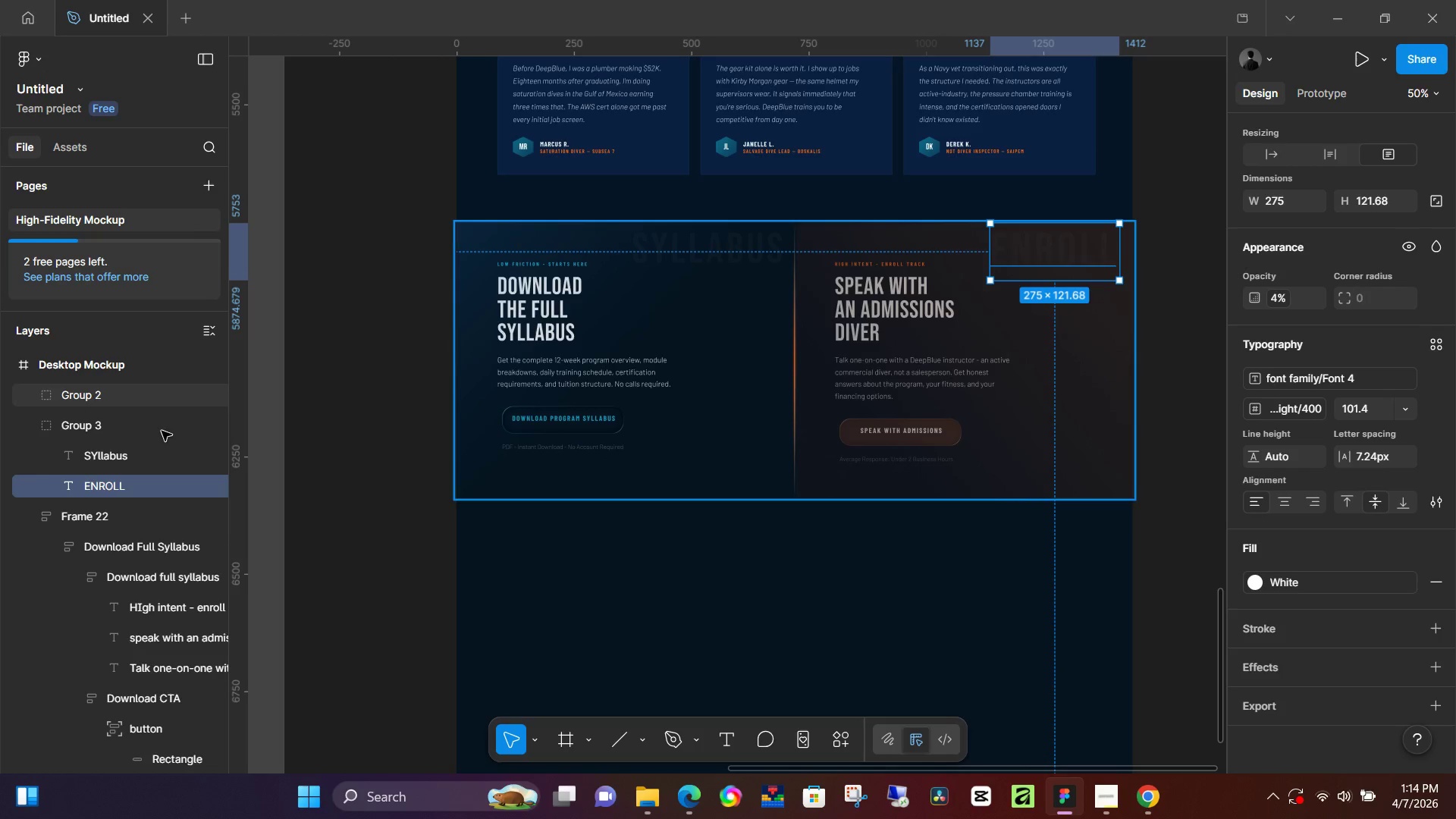 
left_click([102, 459])
 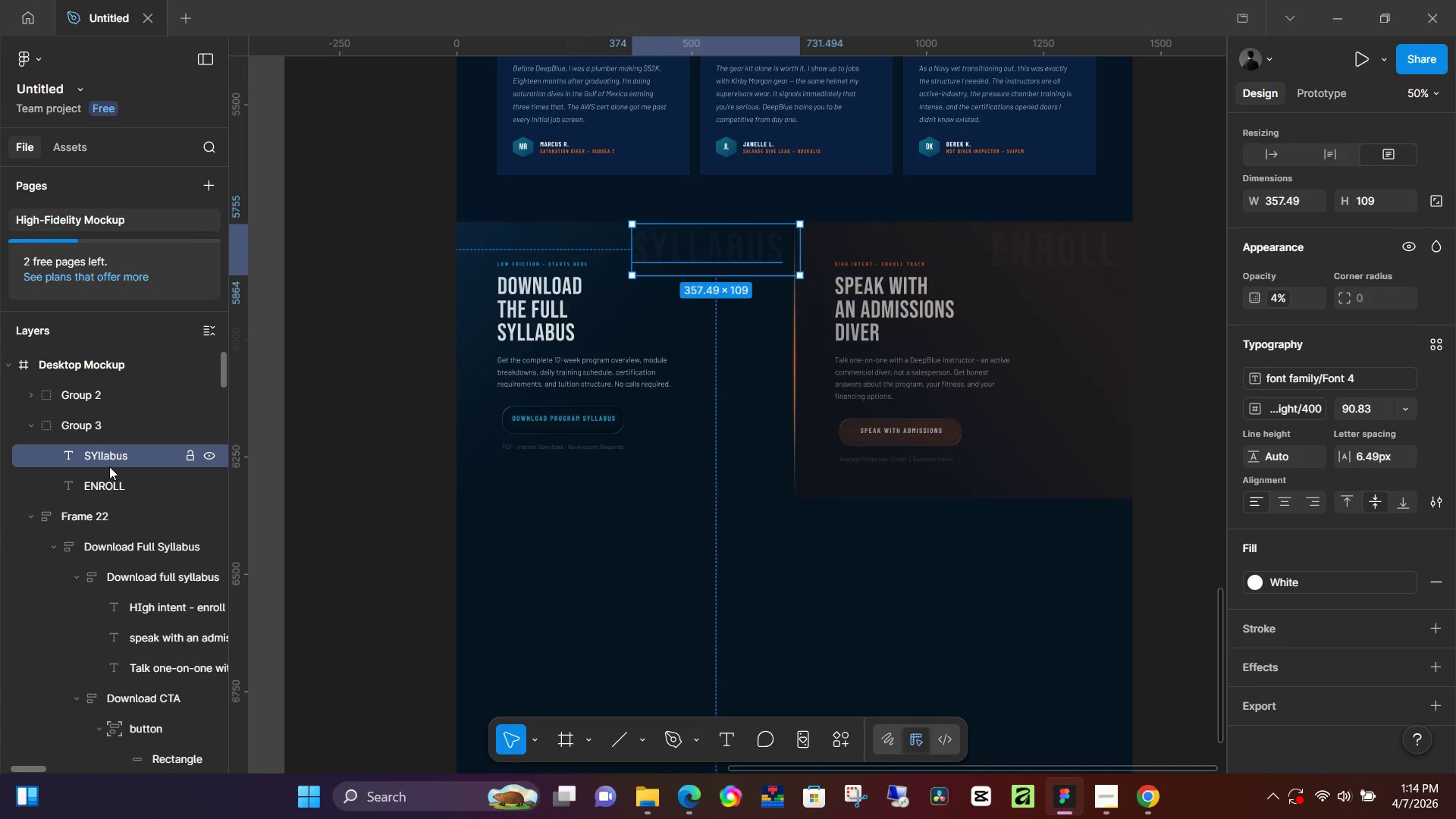 
left_click([109, 466])
 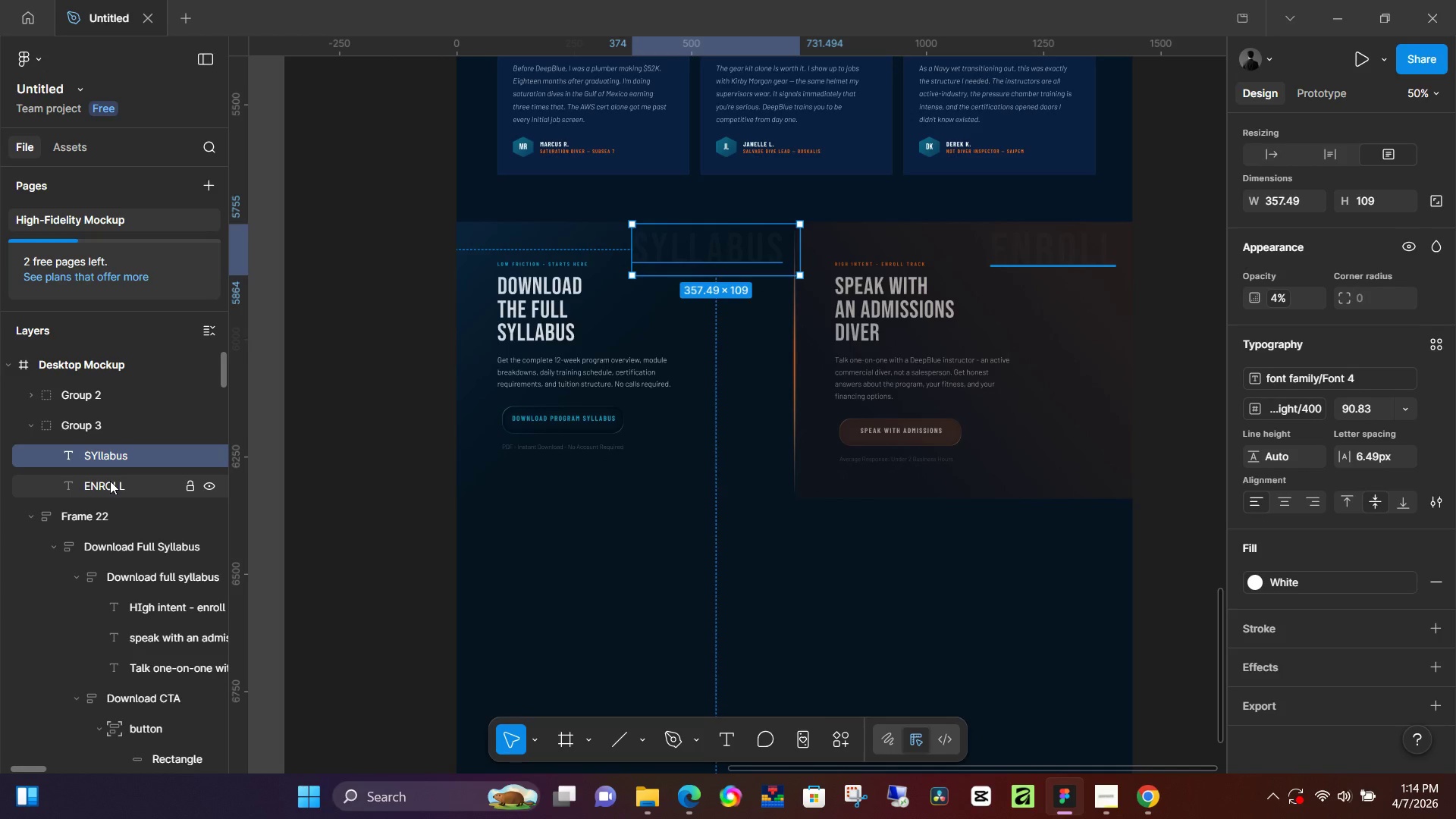 
left_click([111, 483])
 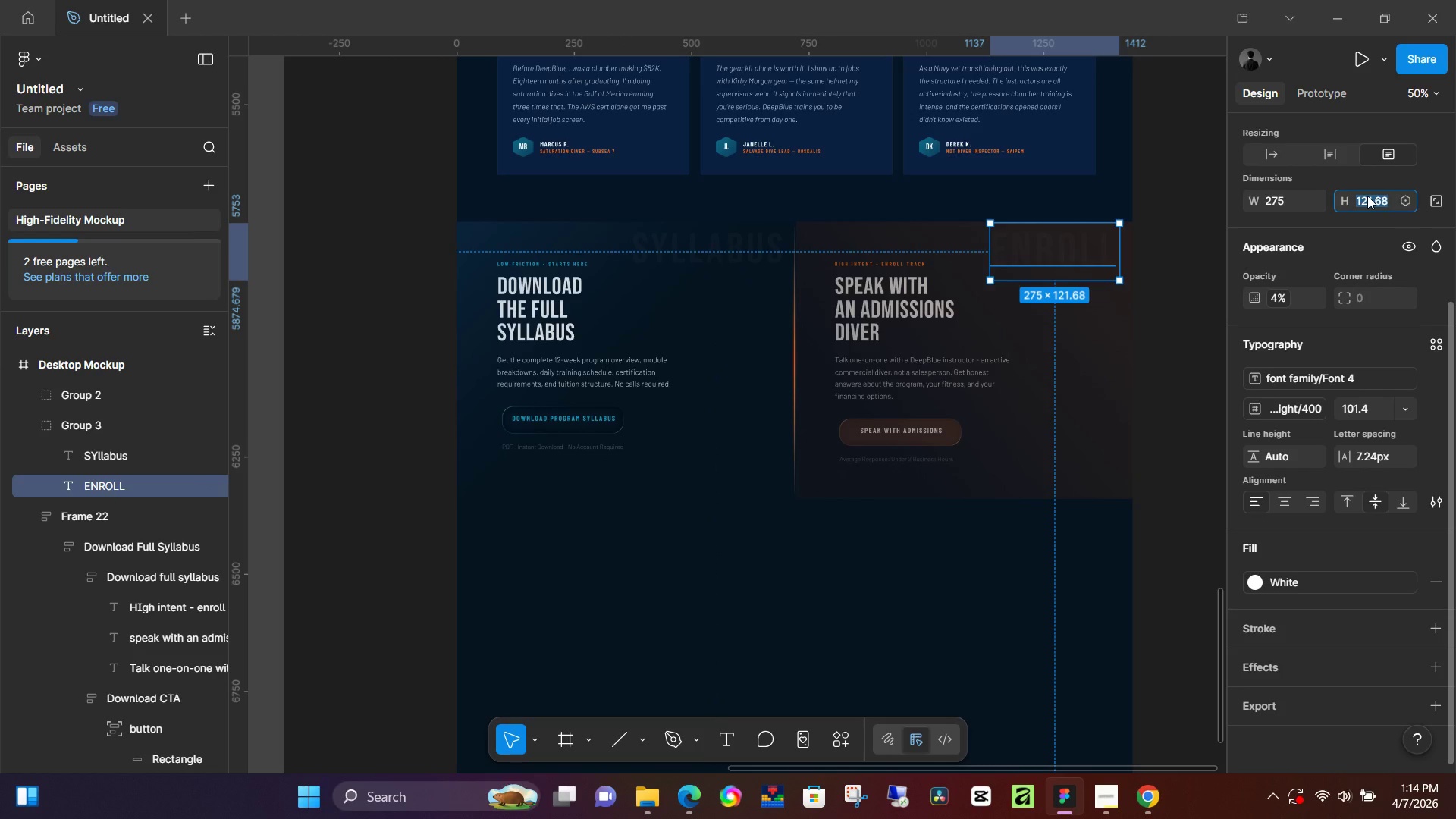 
wait(5.39)
 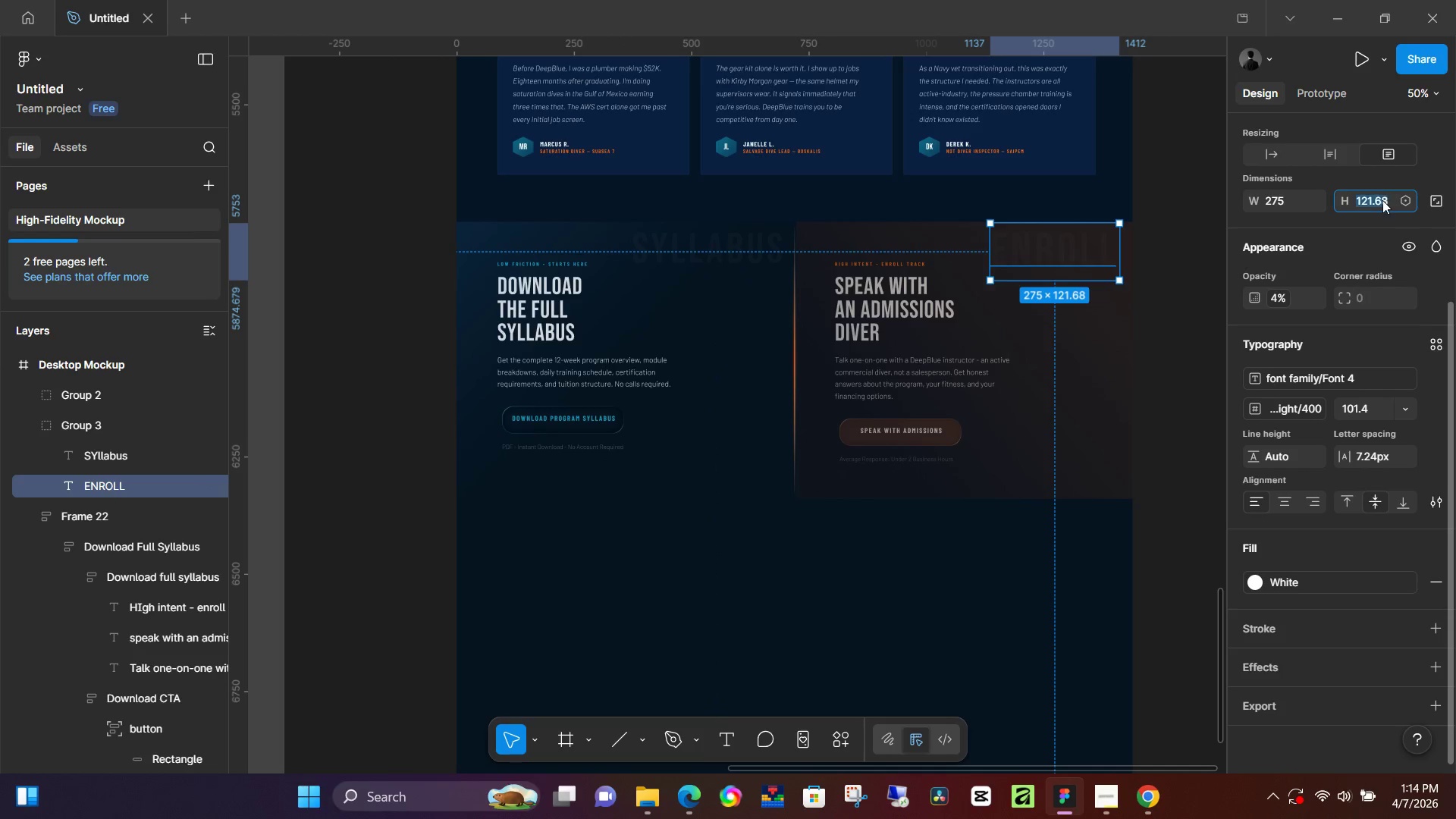 
key(Numpad0)
 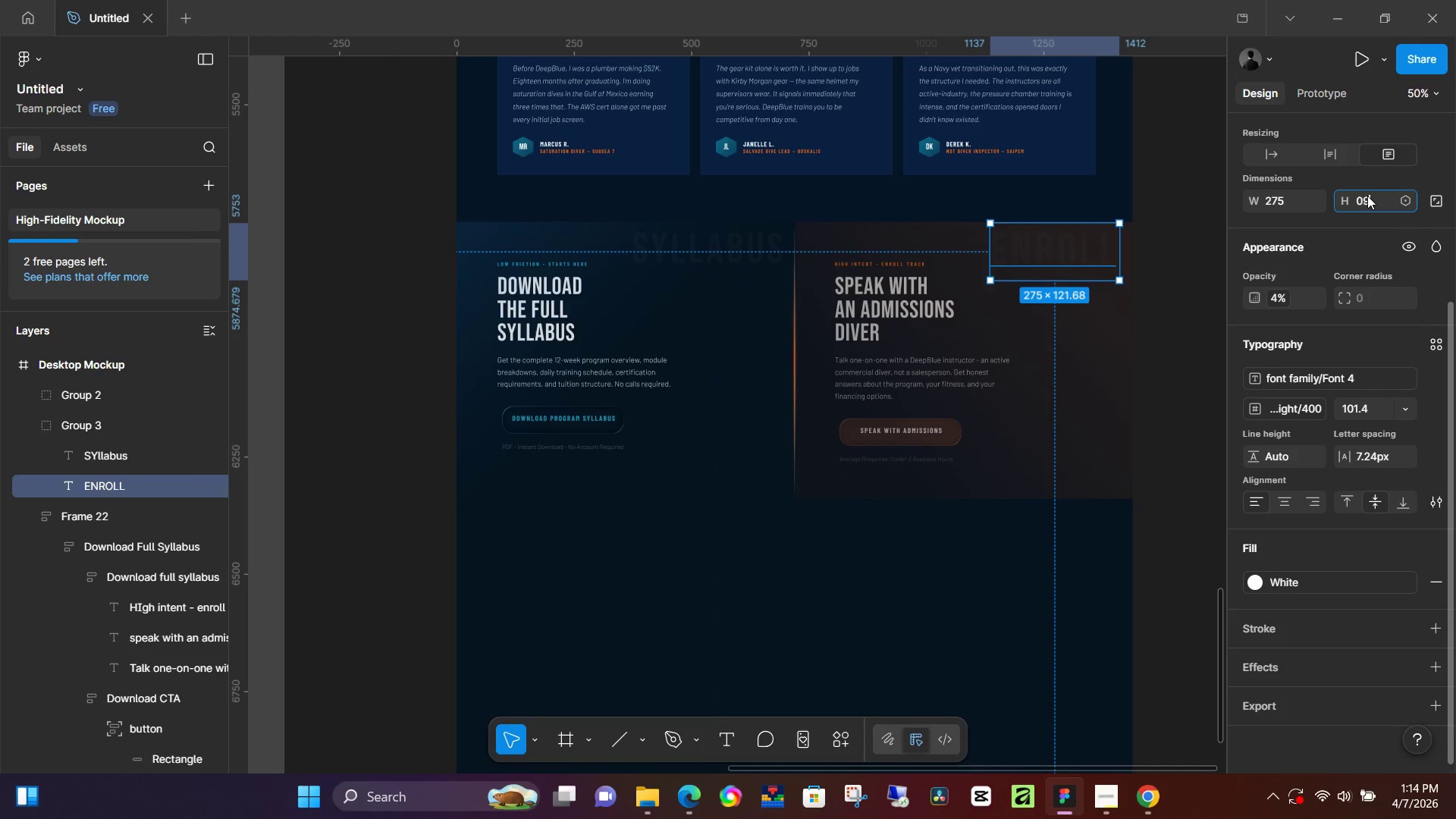 
key(Numpad9)
 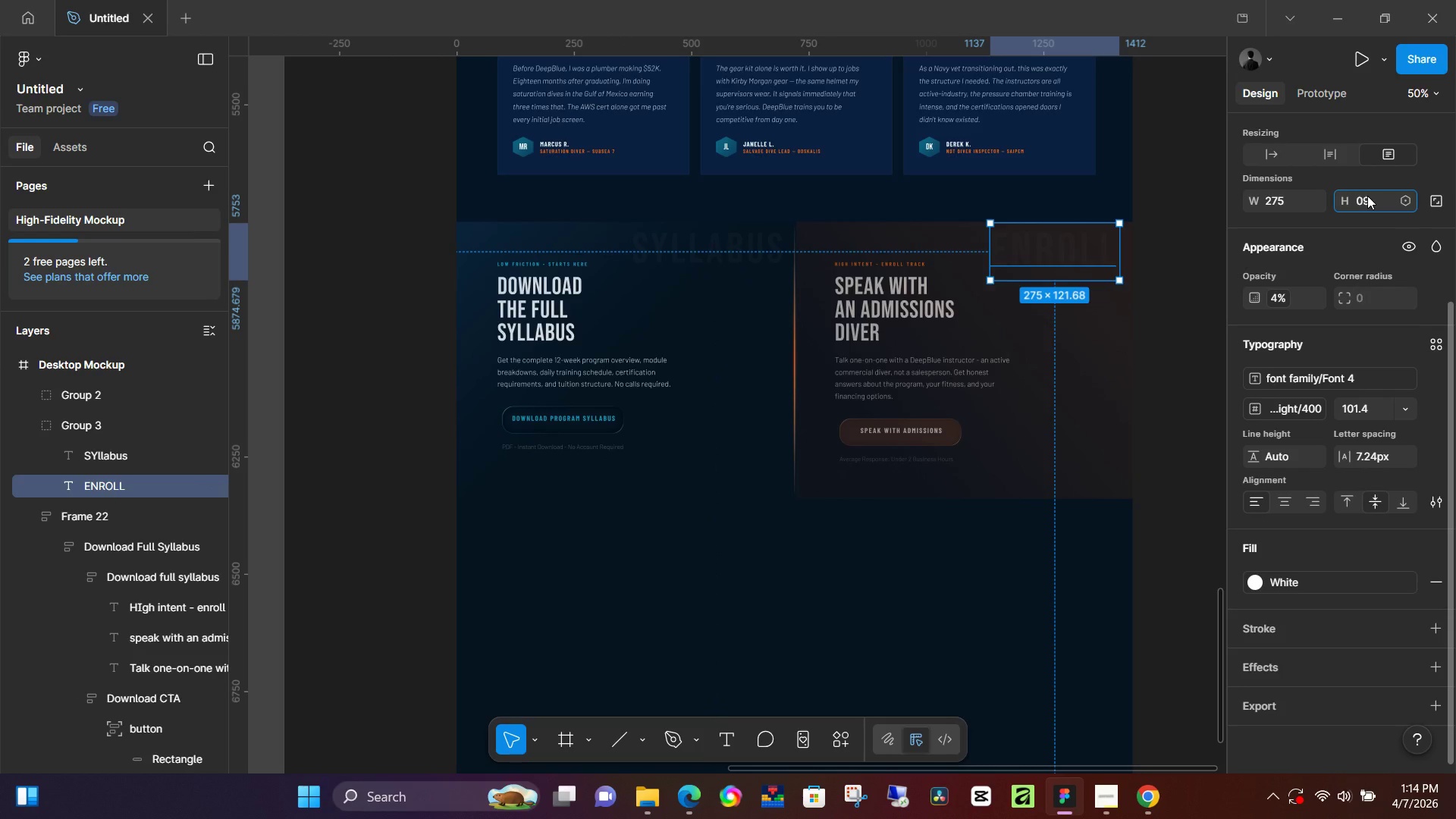 
key(Backspace)
 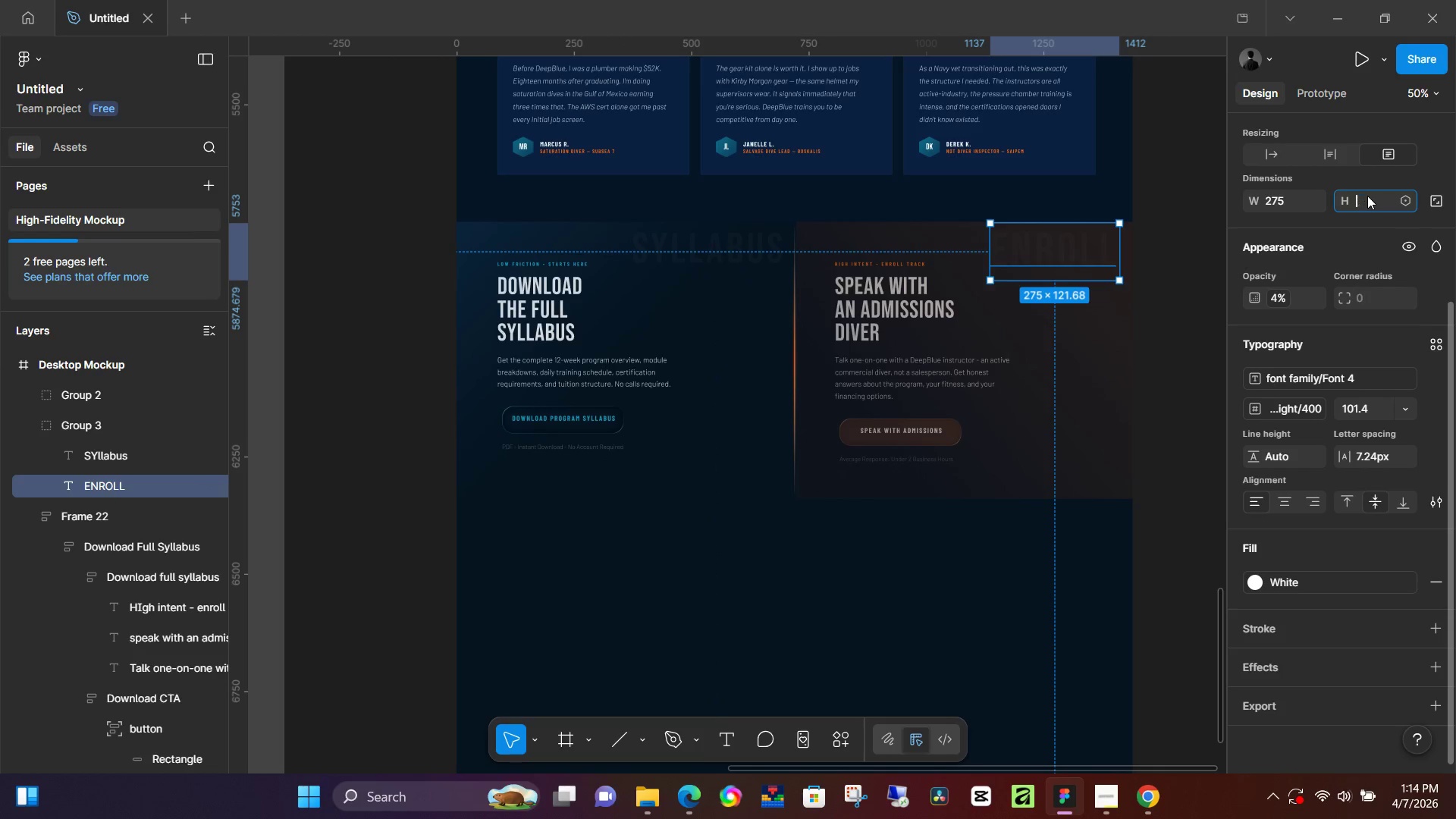 
key(Backspace)
 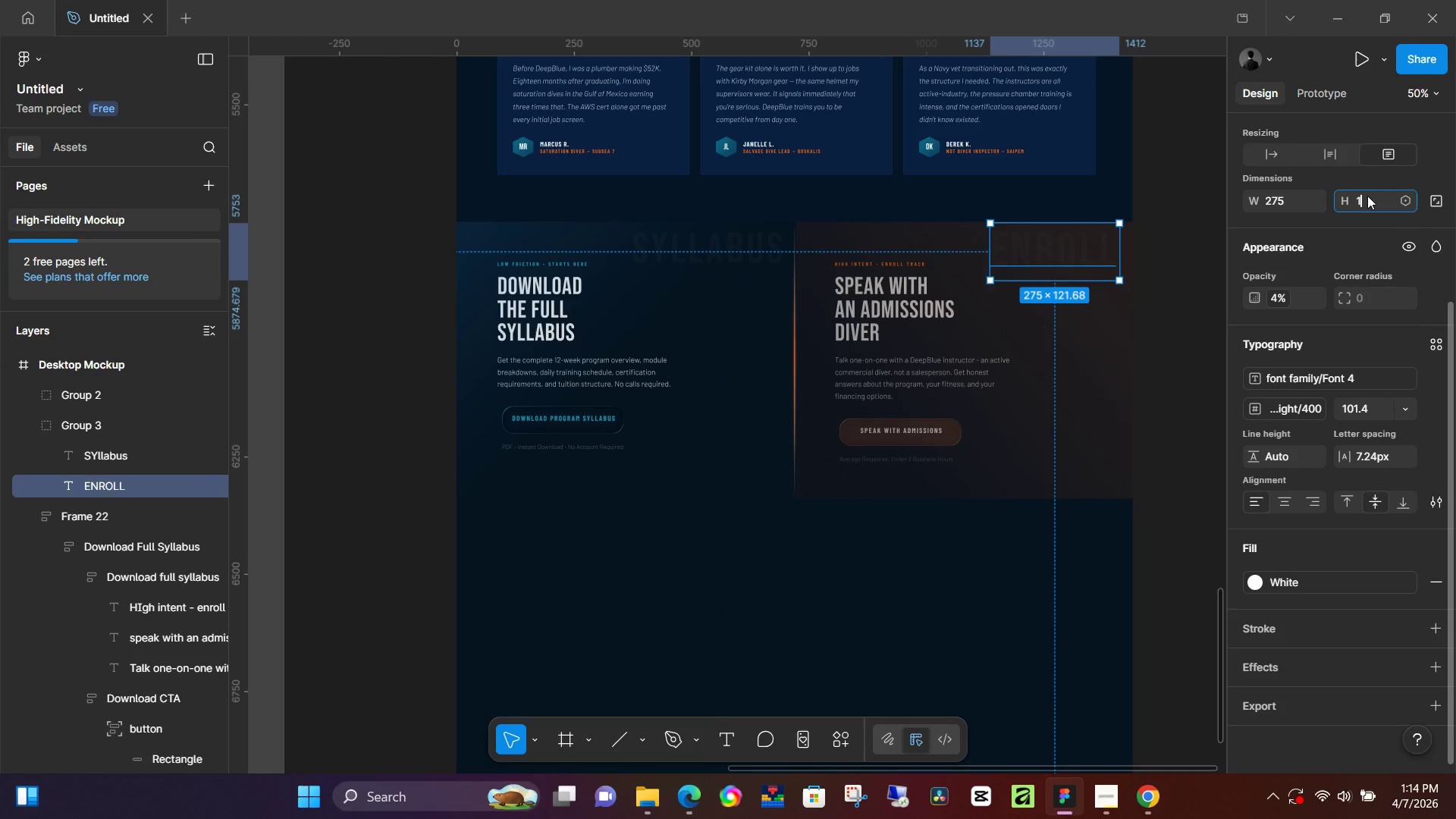 
key(Numpad1)
 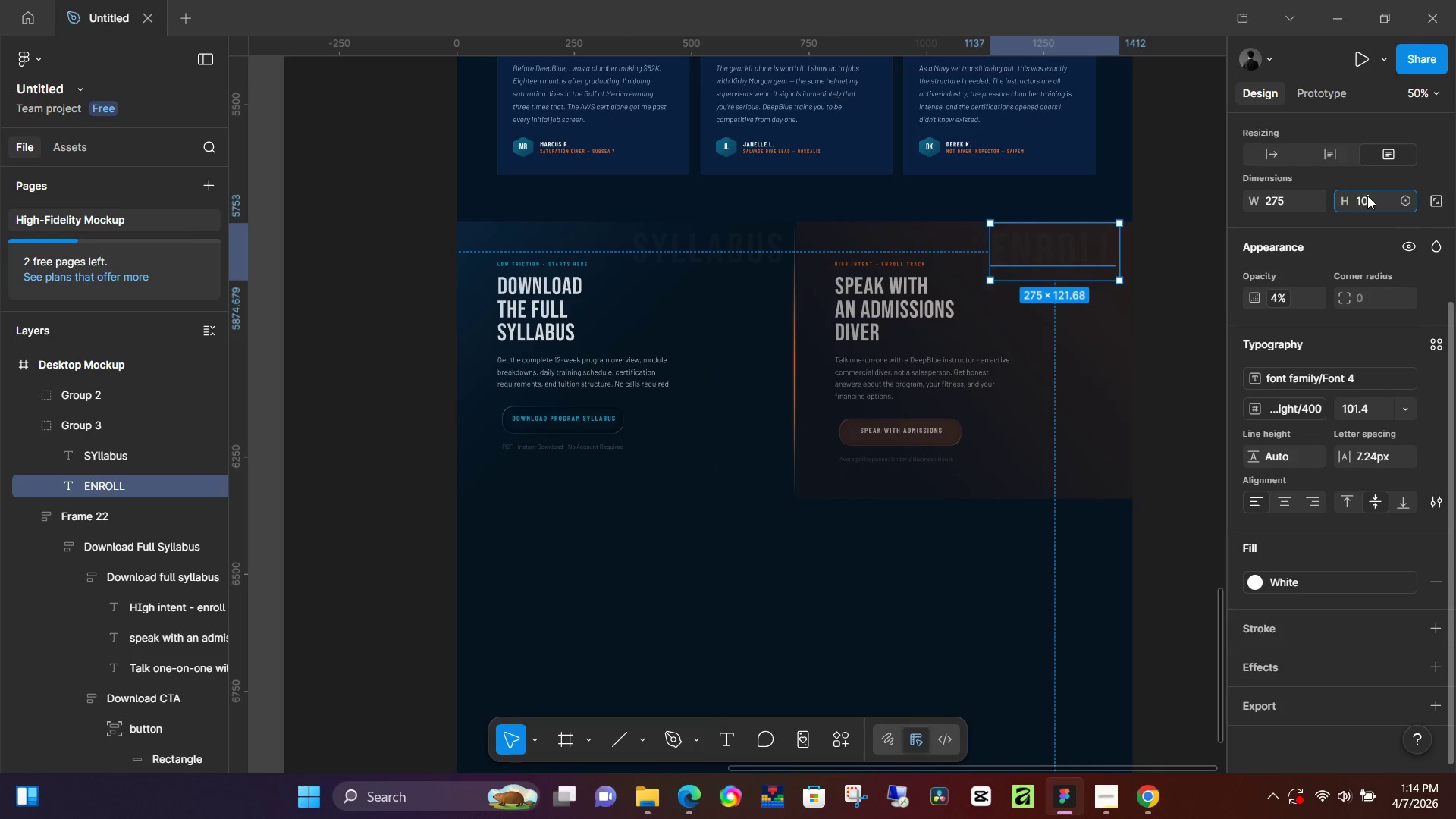 
key(Numpad0)
 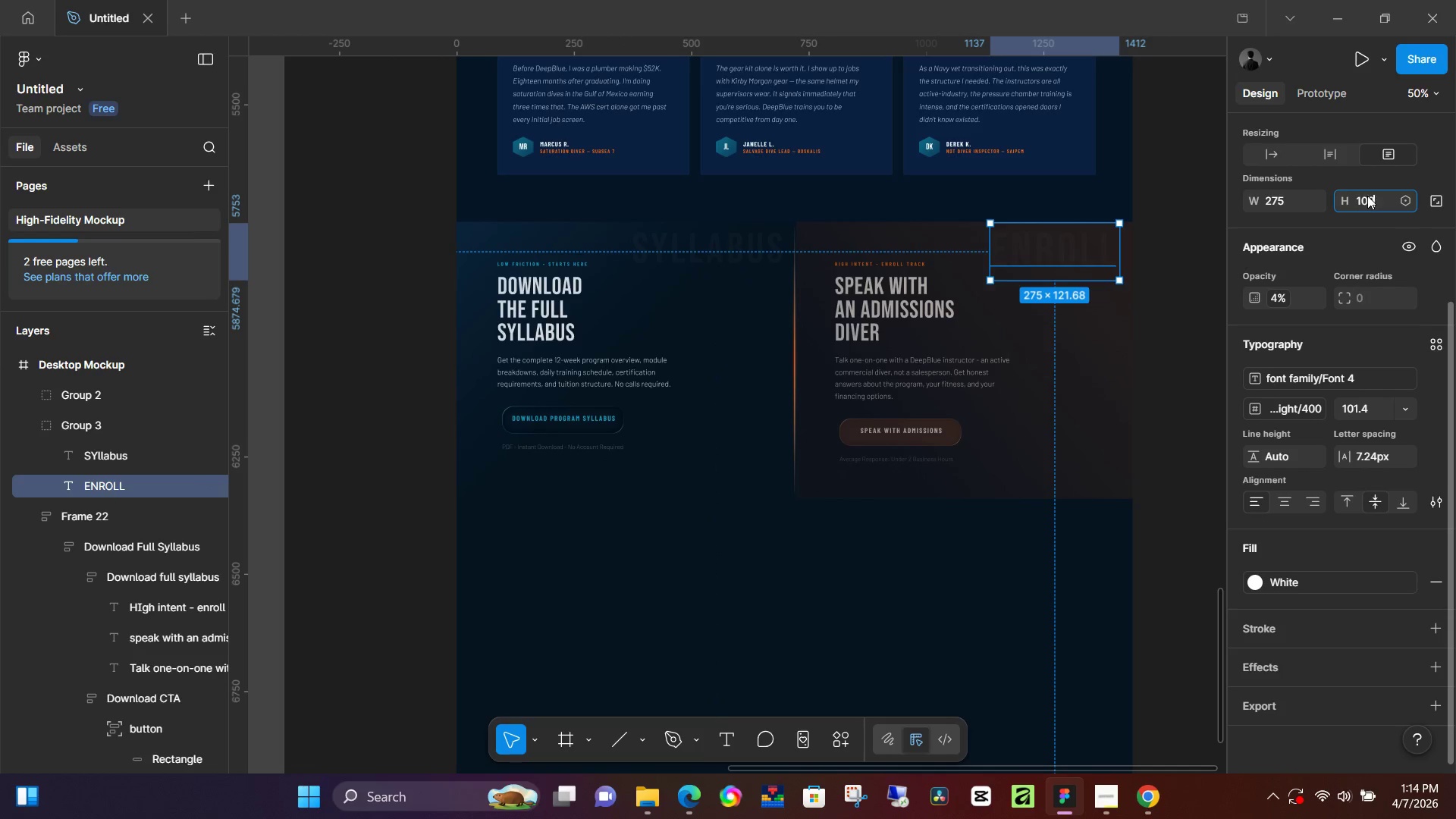 
key(Numpad9)
 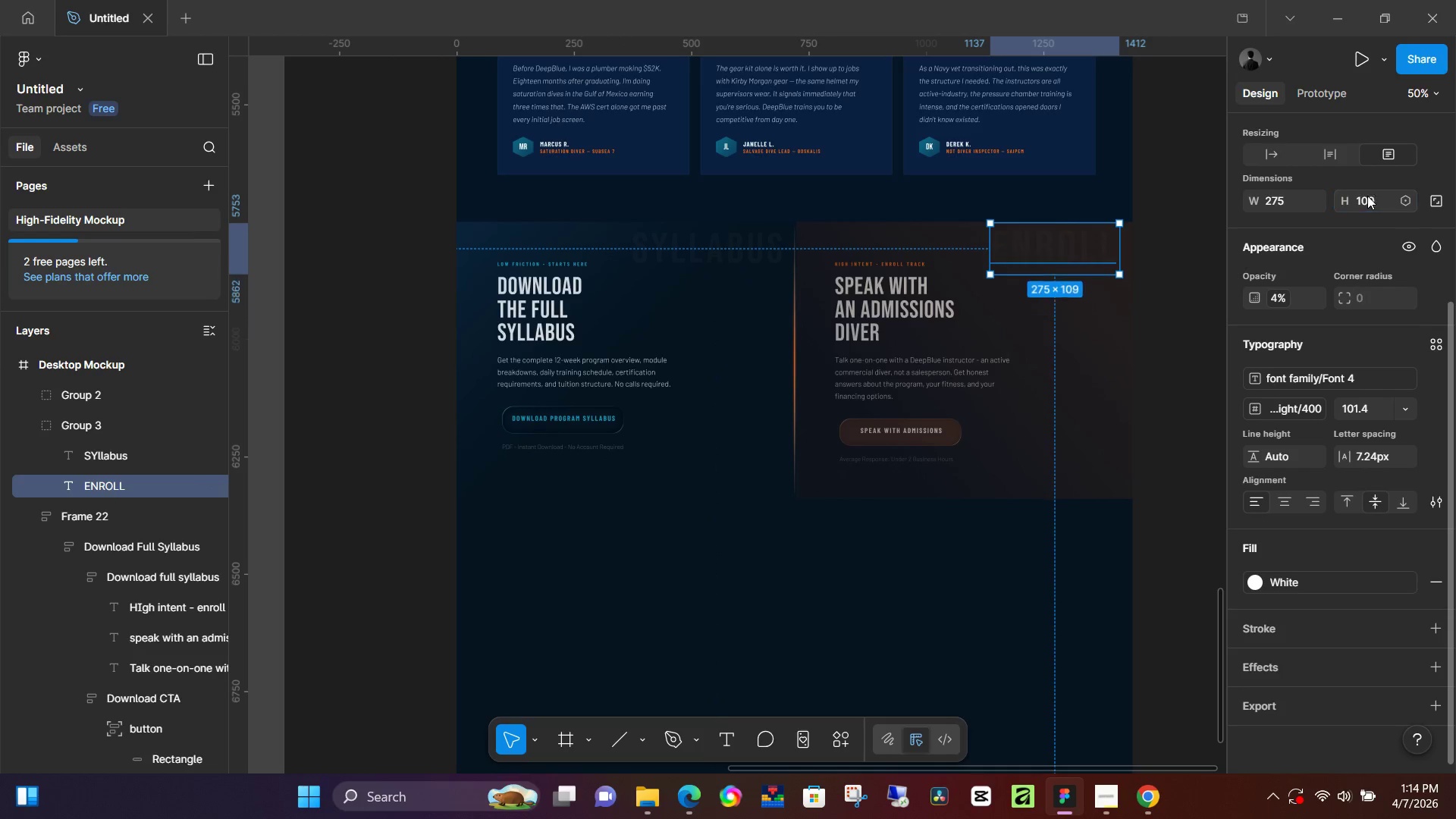 
key(NumpadEnter)
 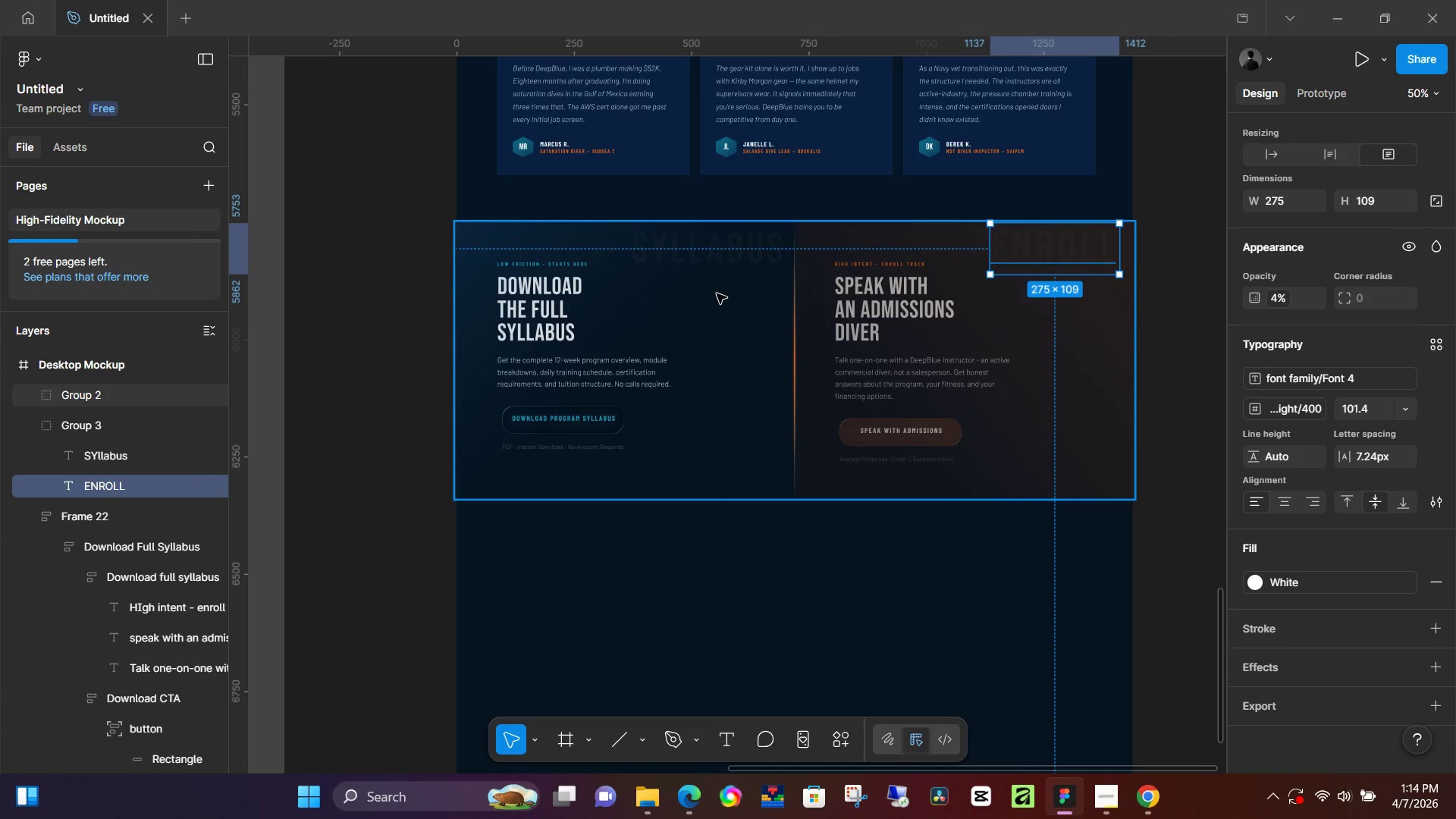 
left_click([143, 470])
 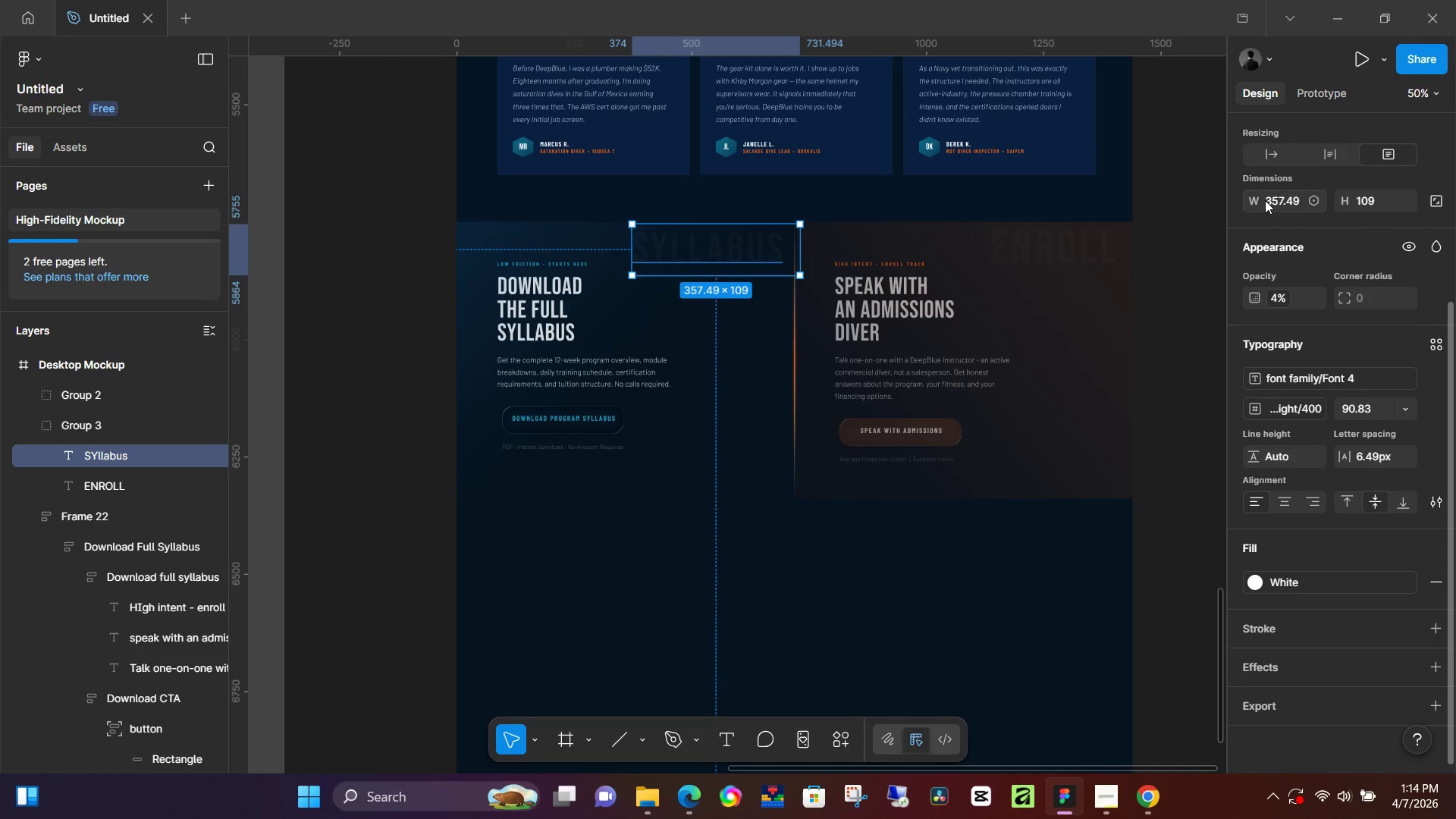 
left_click([1273, 198])
 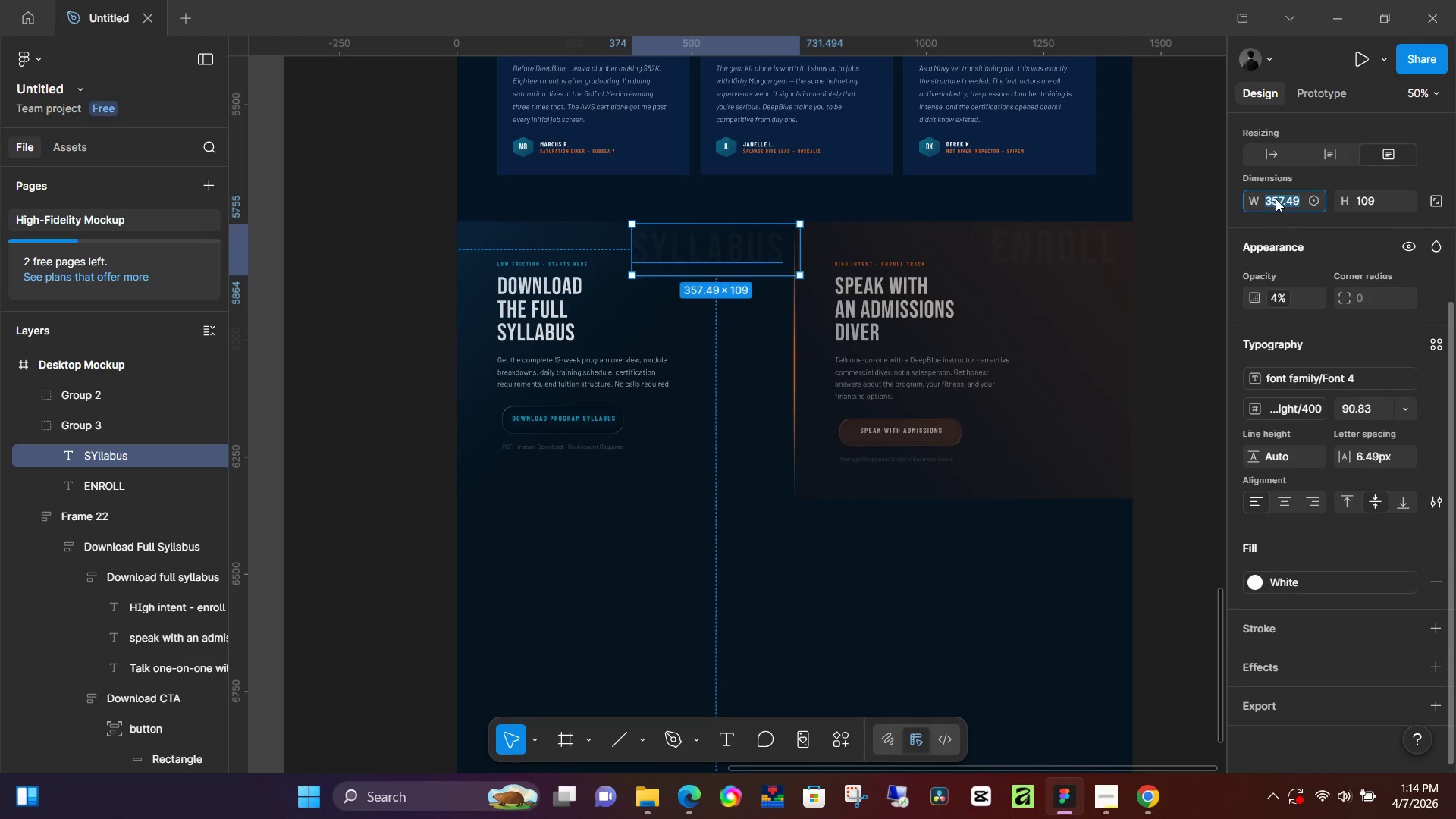 
key(Control+C)
 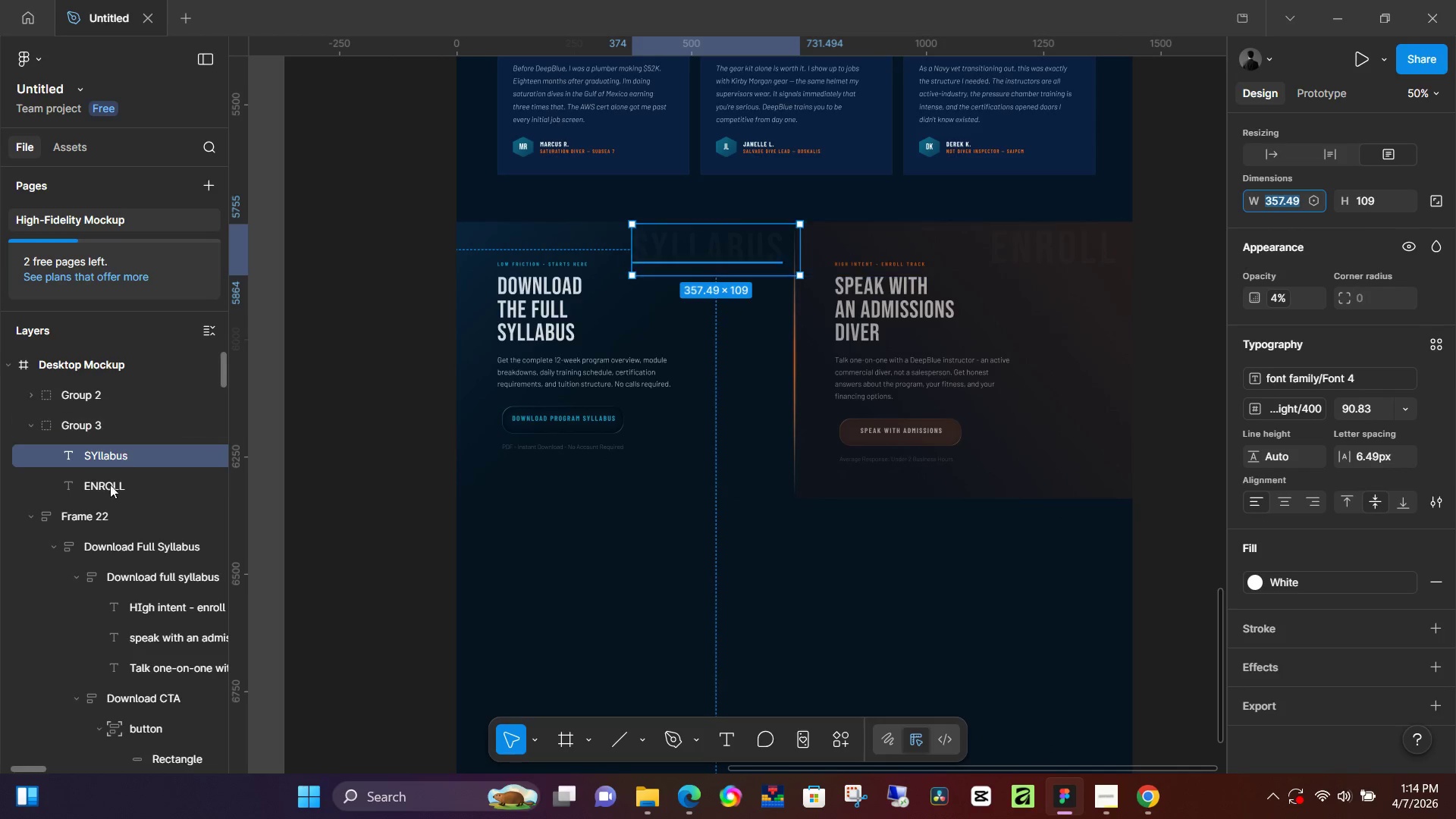 
left_click([110, 493])
 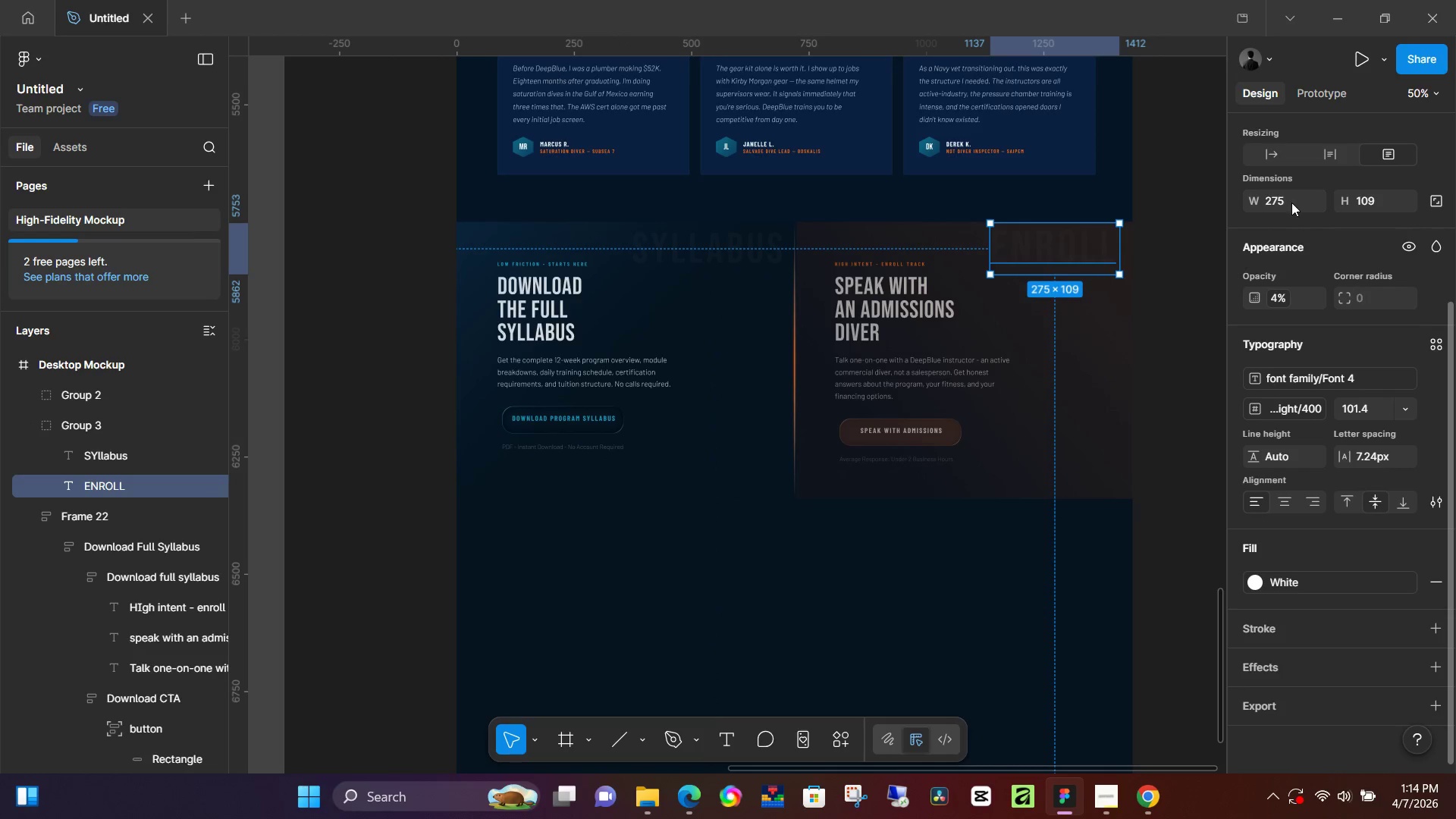 
left_click([1291, 202])
 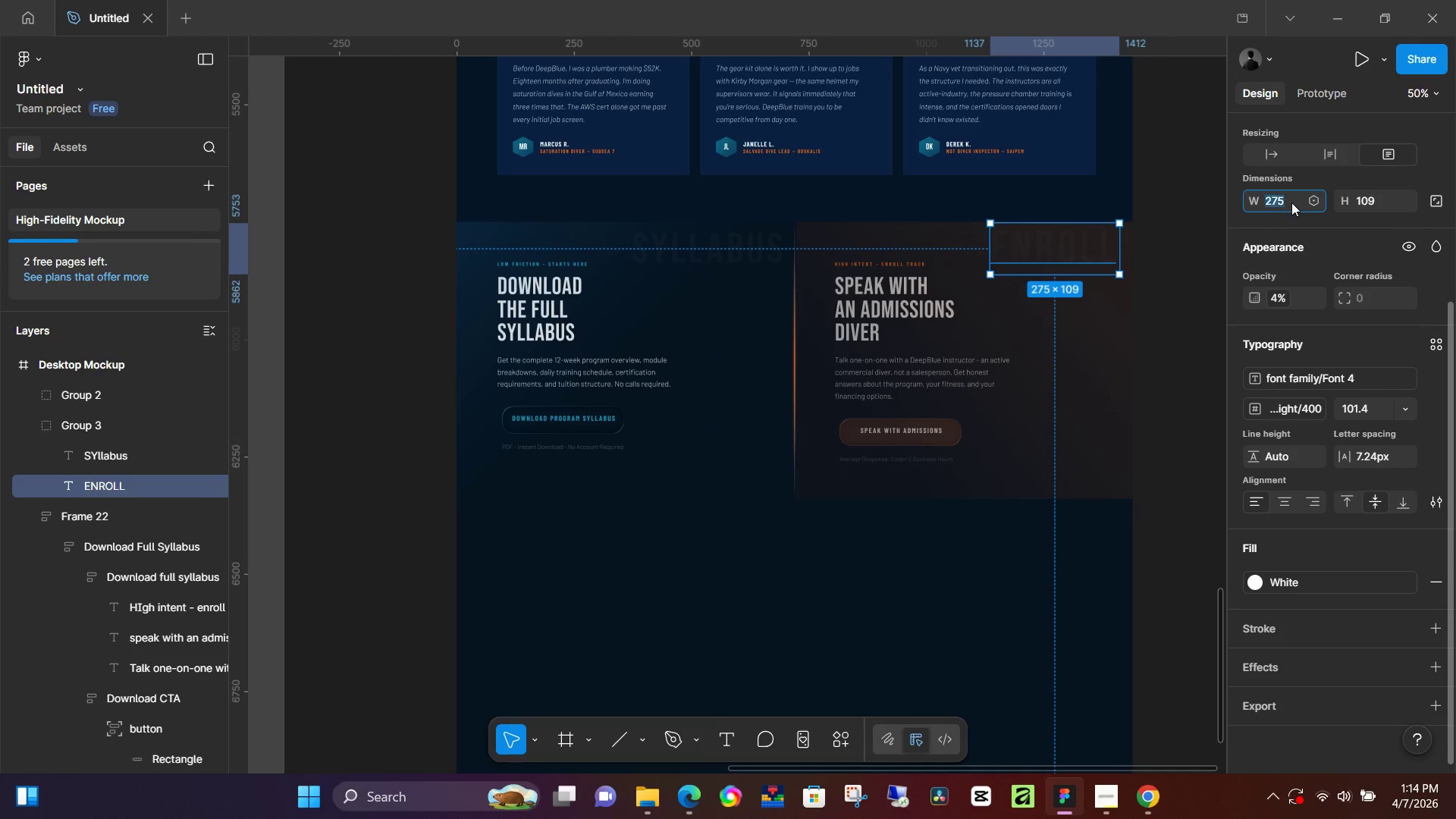 
key(Control+V)
 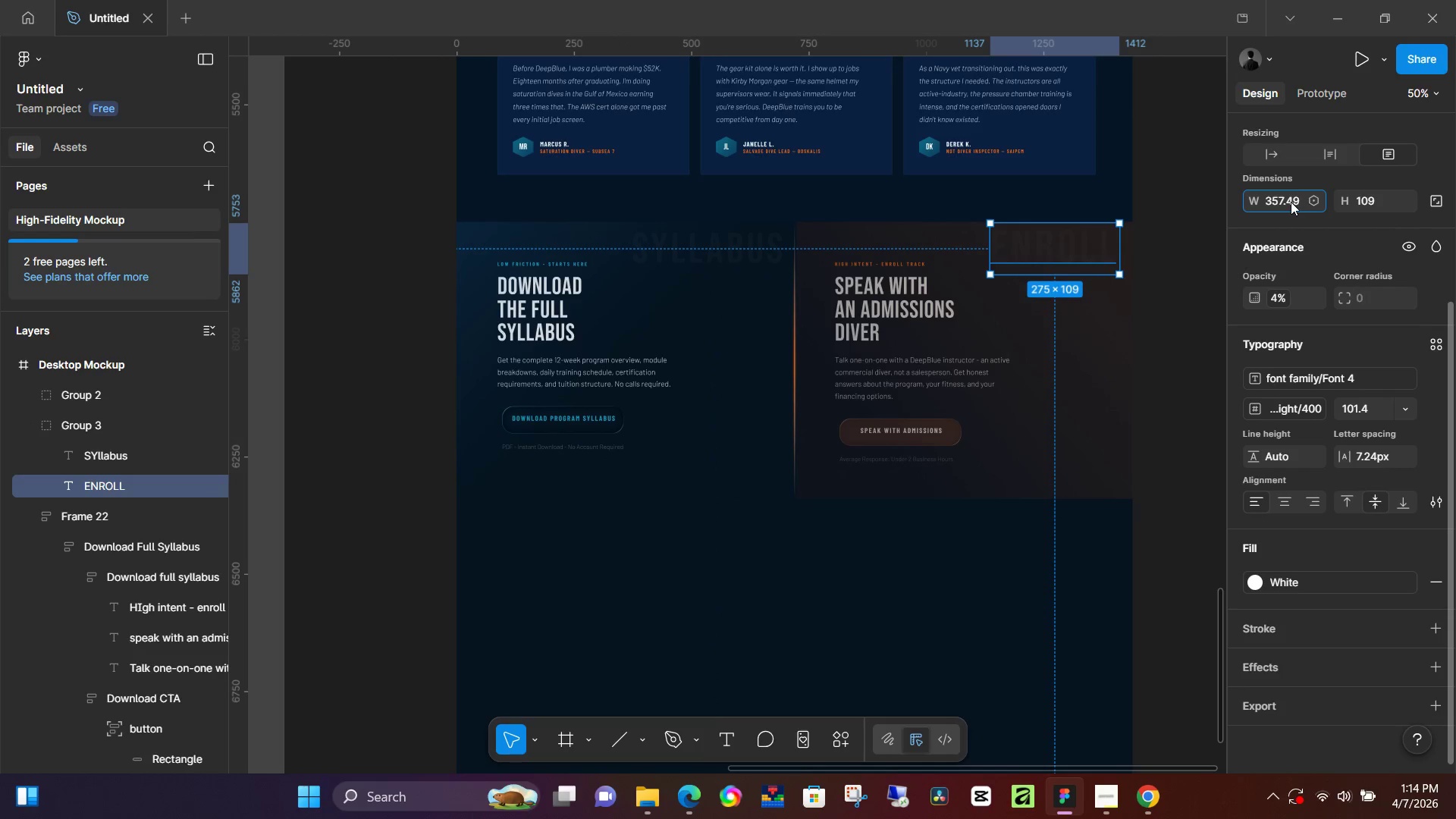 
key(NumpadEnter)
 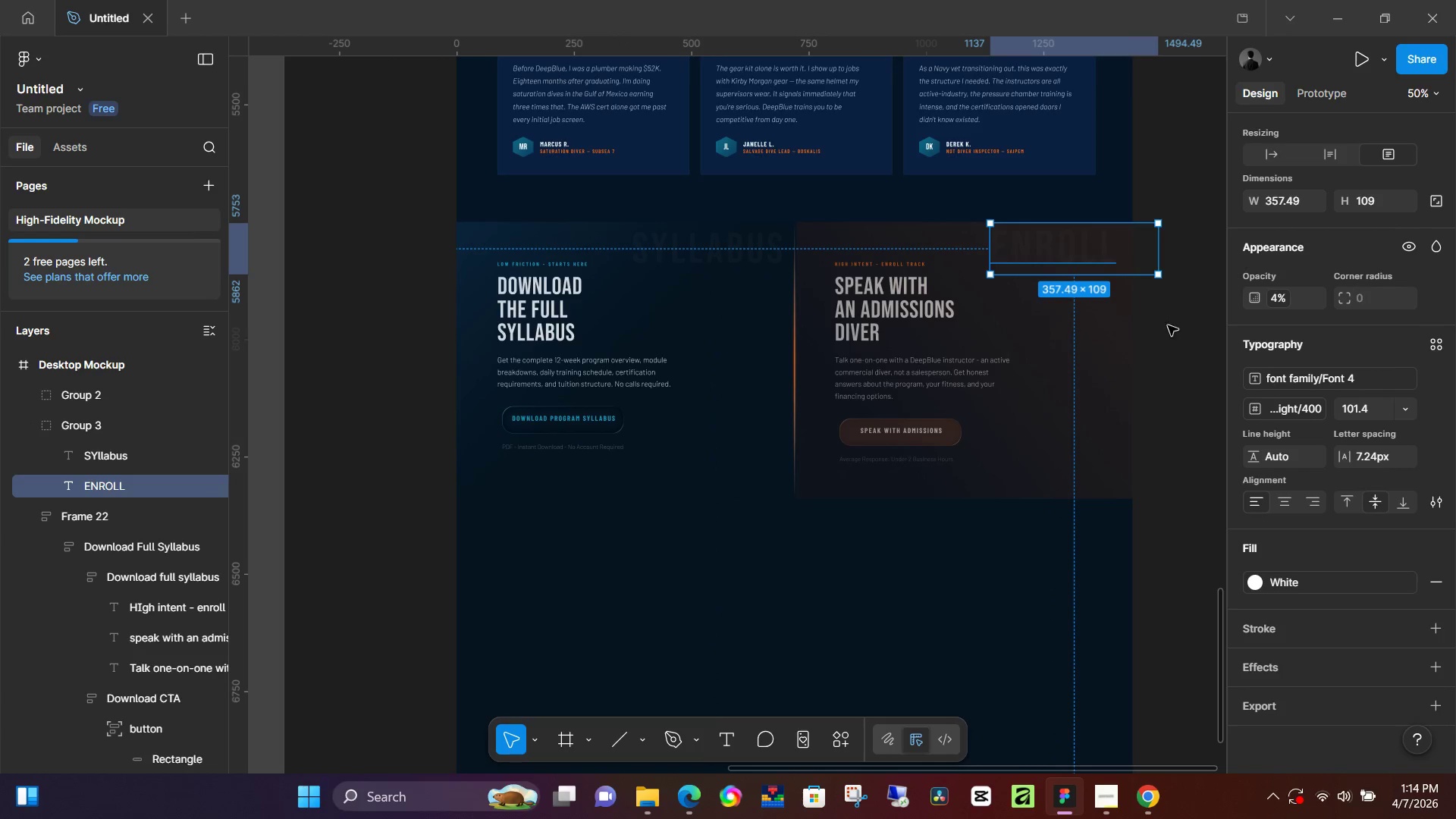 
left_click([1084, 250])
 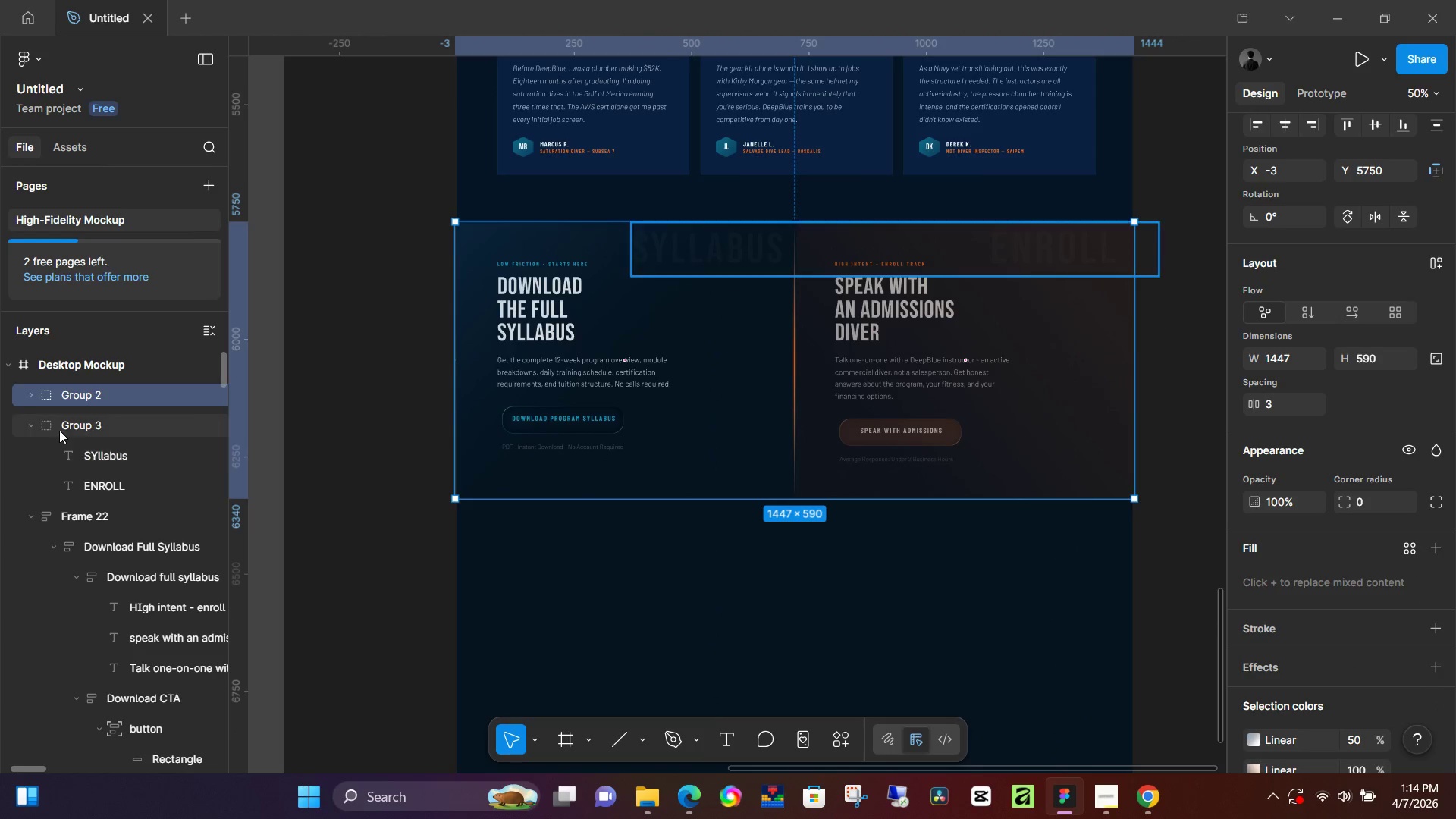 
left_click([69, 426])
 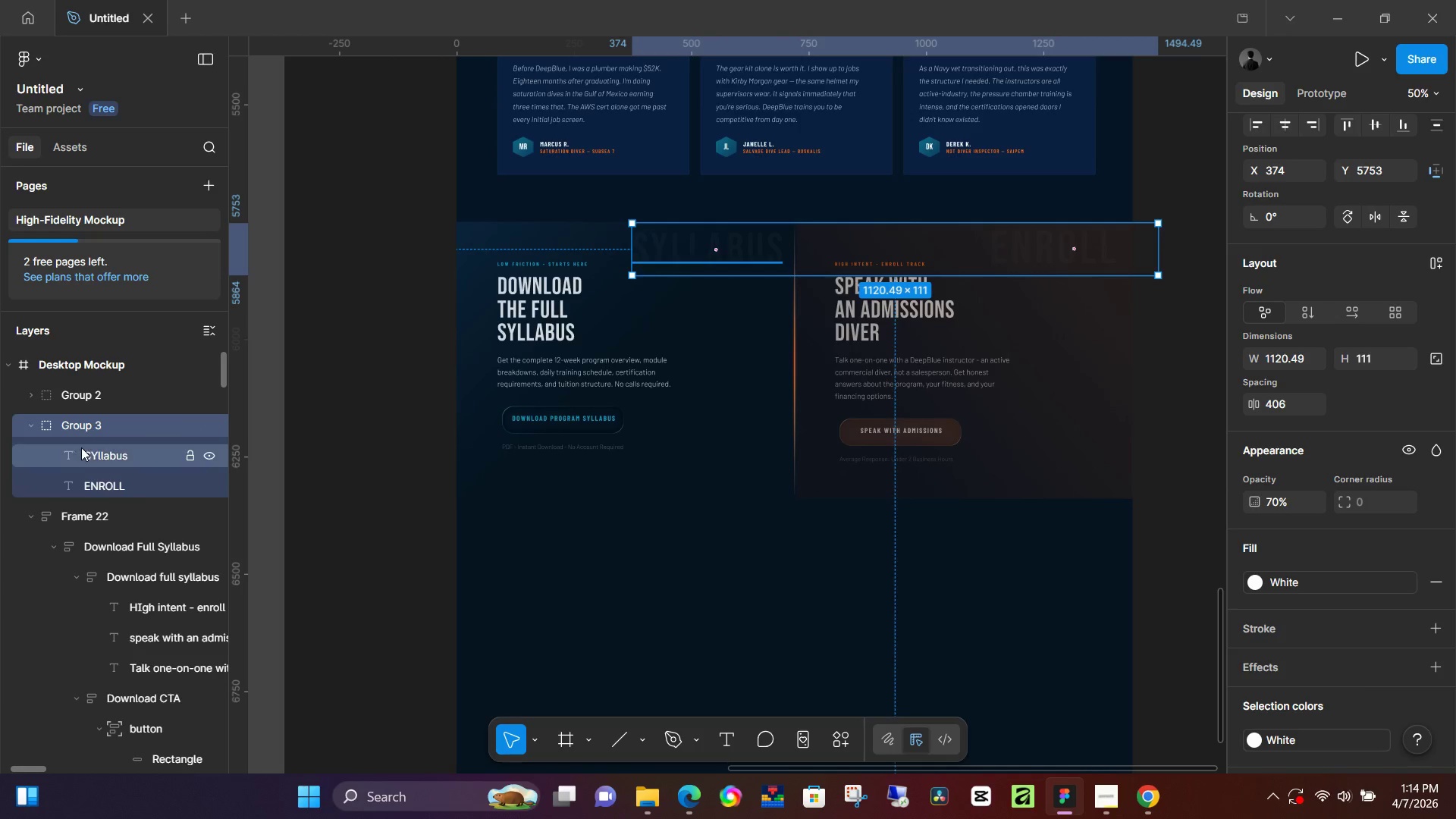 
left_click([81, 447])
 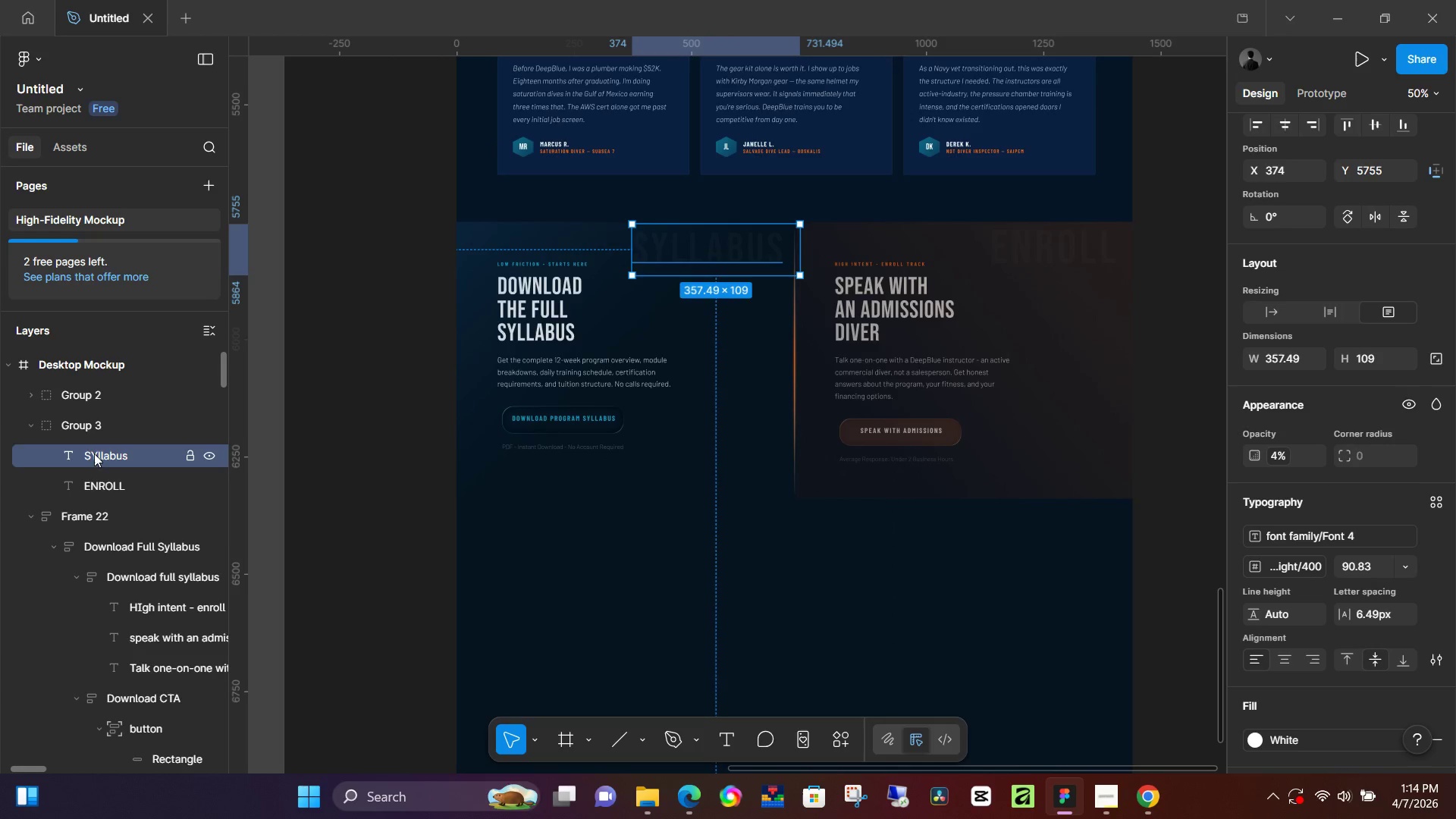 
left_click([95, 470])
 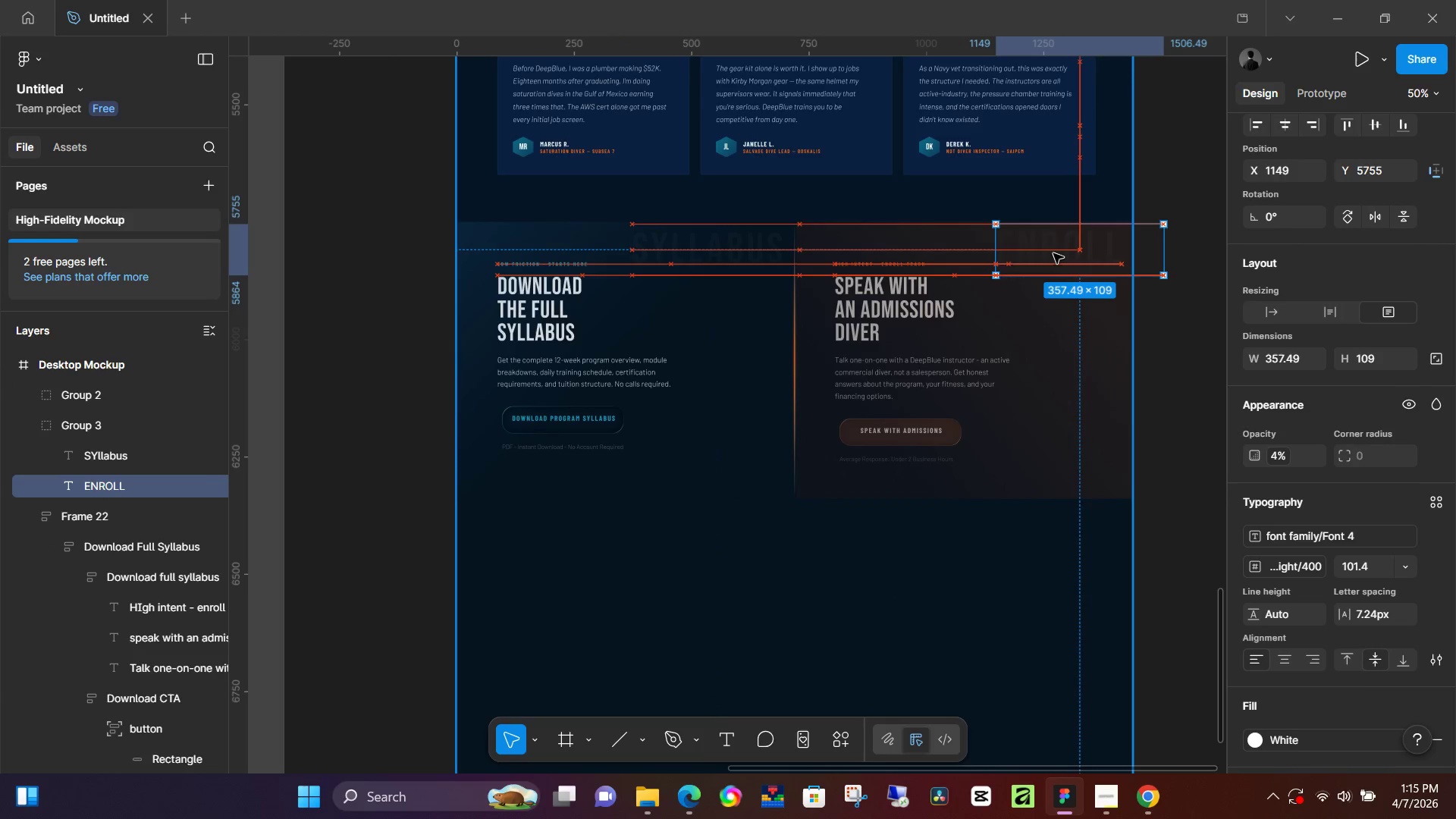 
wait(10.39)
 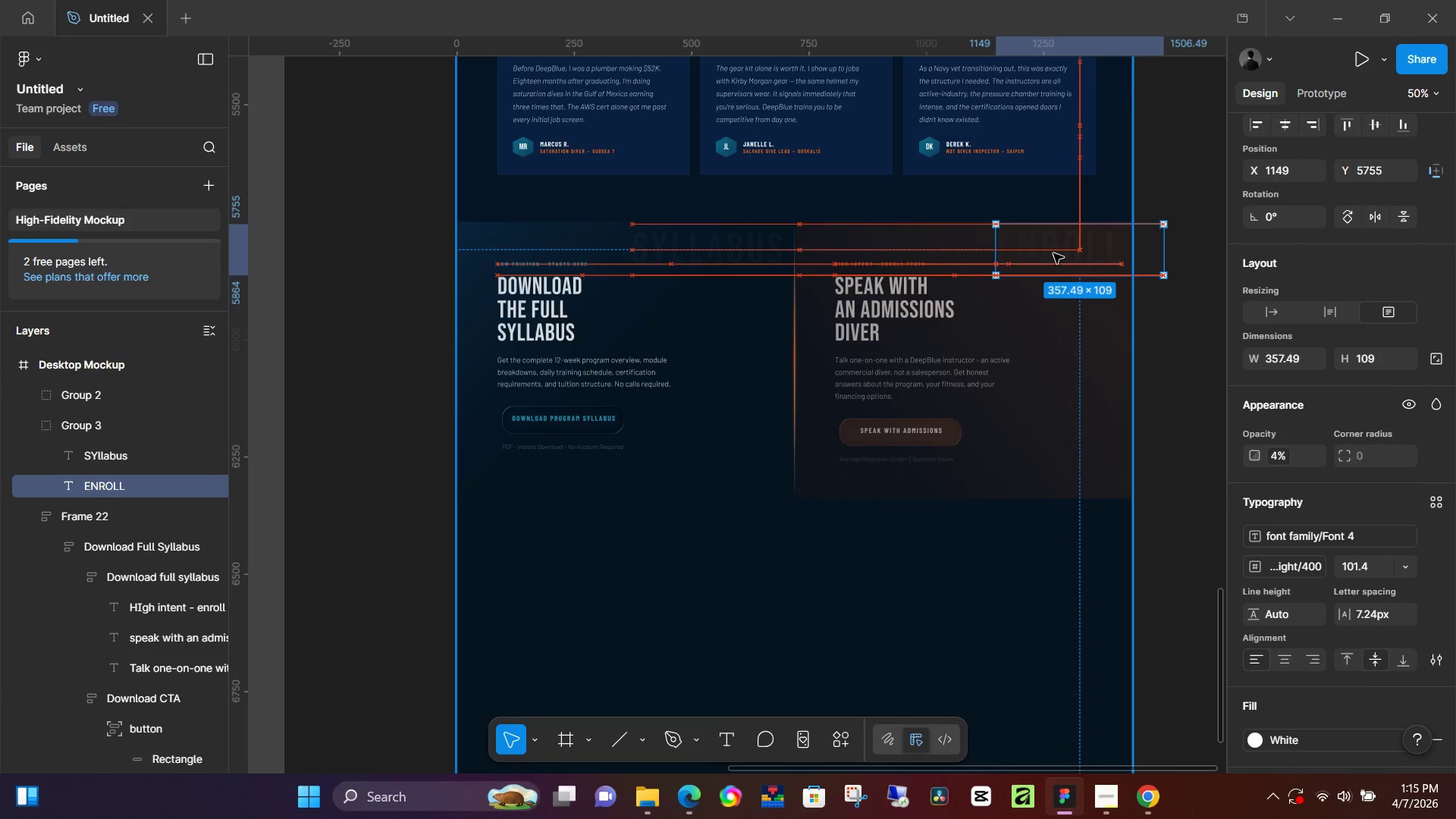 
left_click([96, 453])
 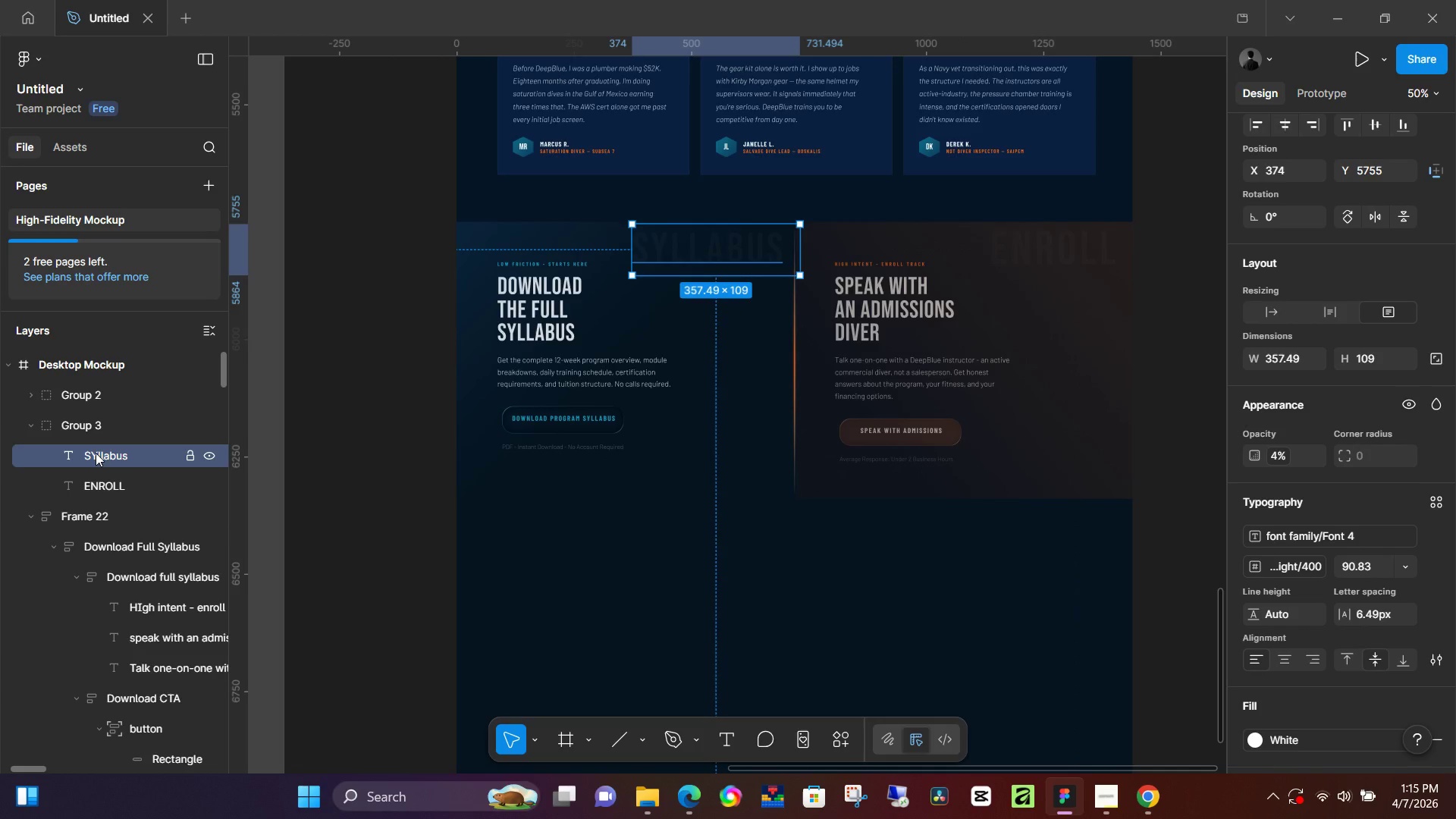 
hold_key(key=ArrowLeft, duration=1.11)
 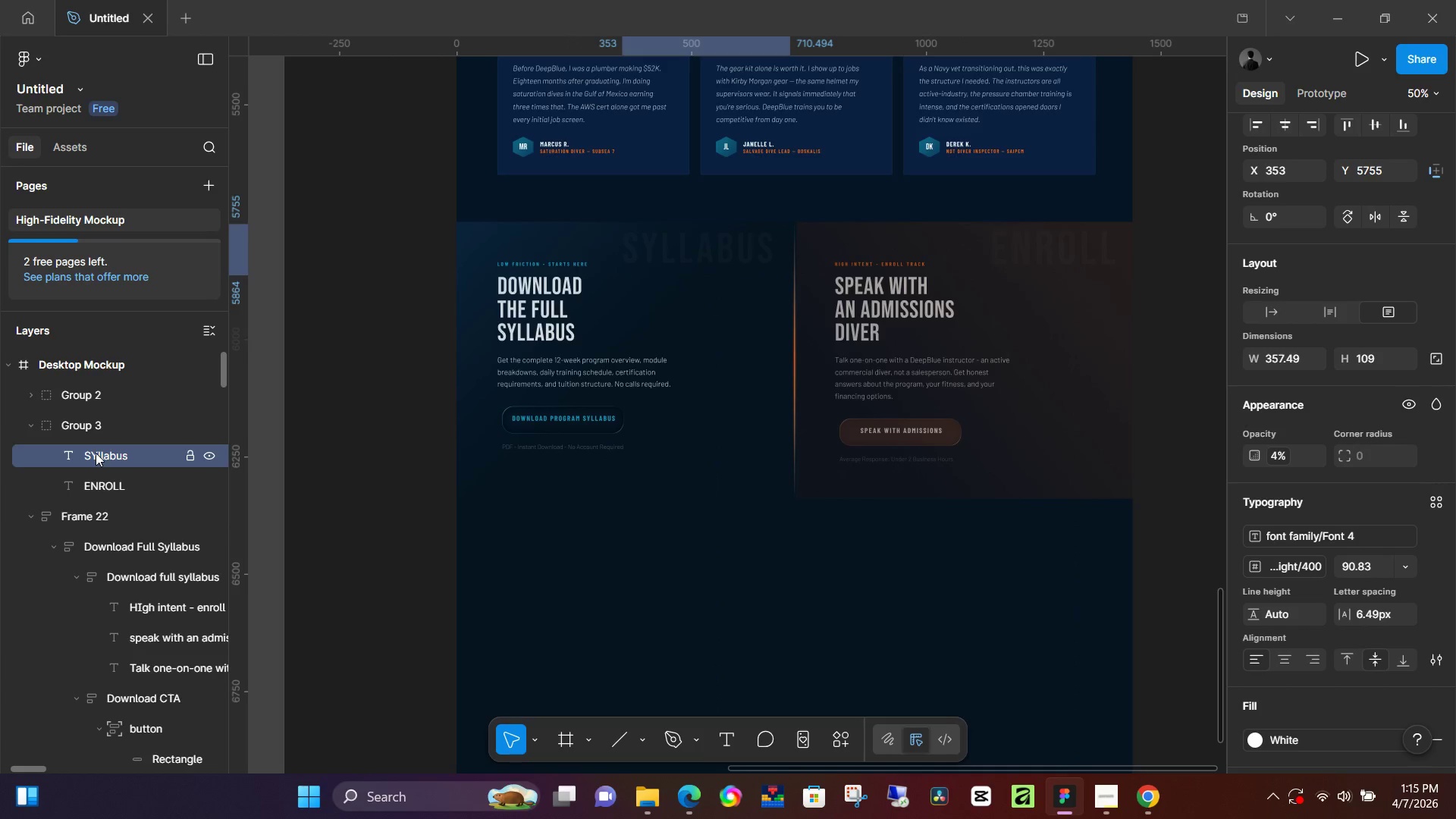 
left_click([1199, 473])
 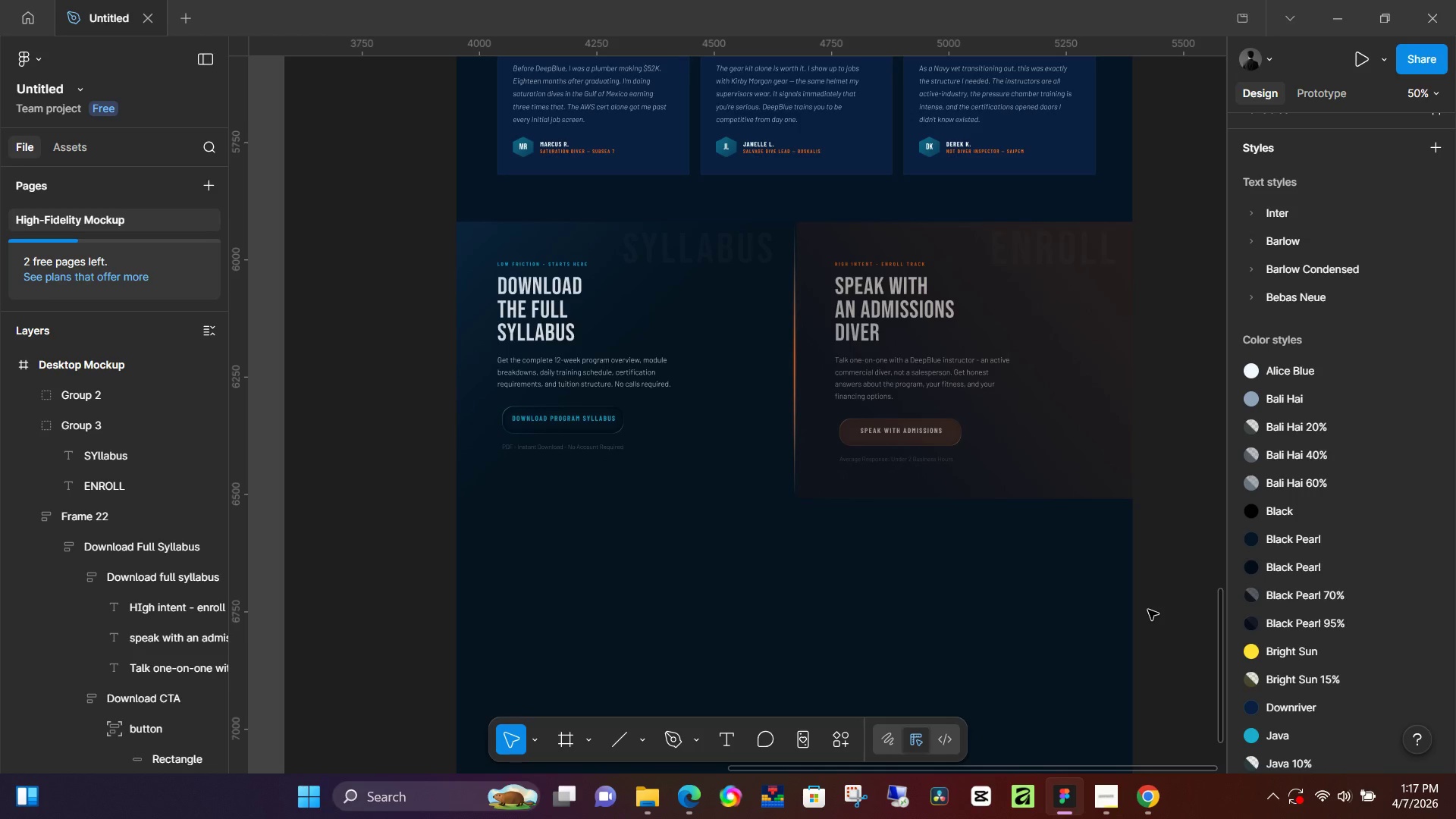 
wait(131.02)
 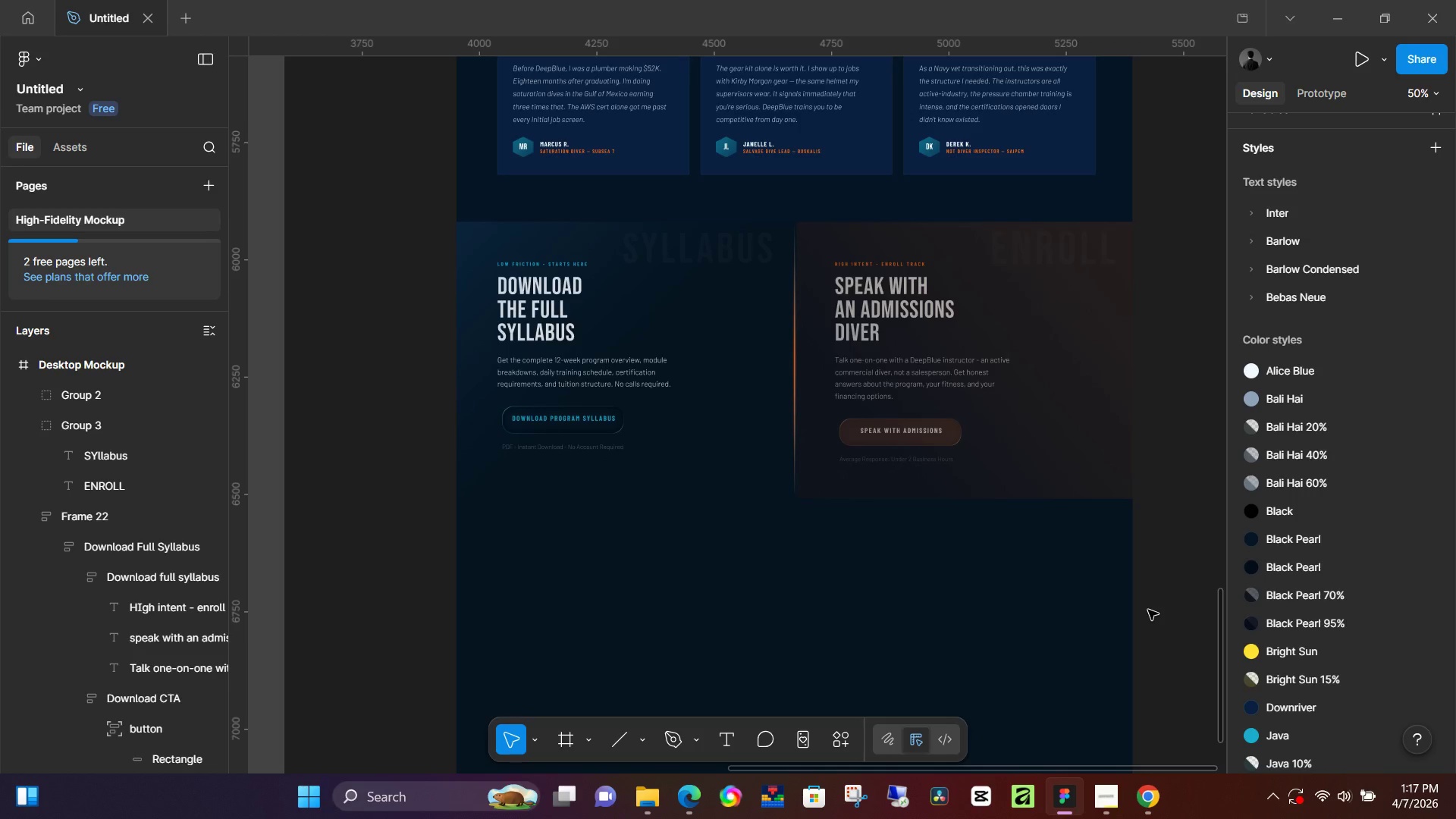 
left_click([1176, 497])
 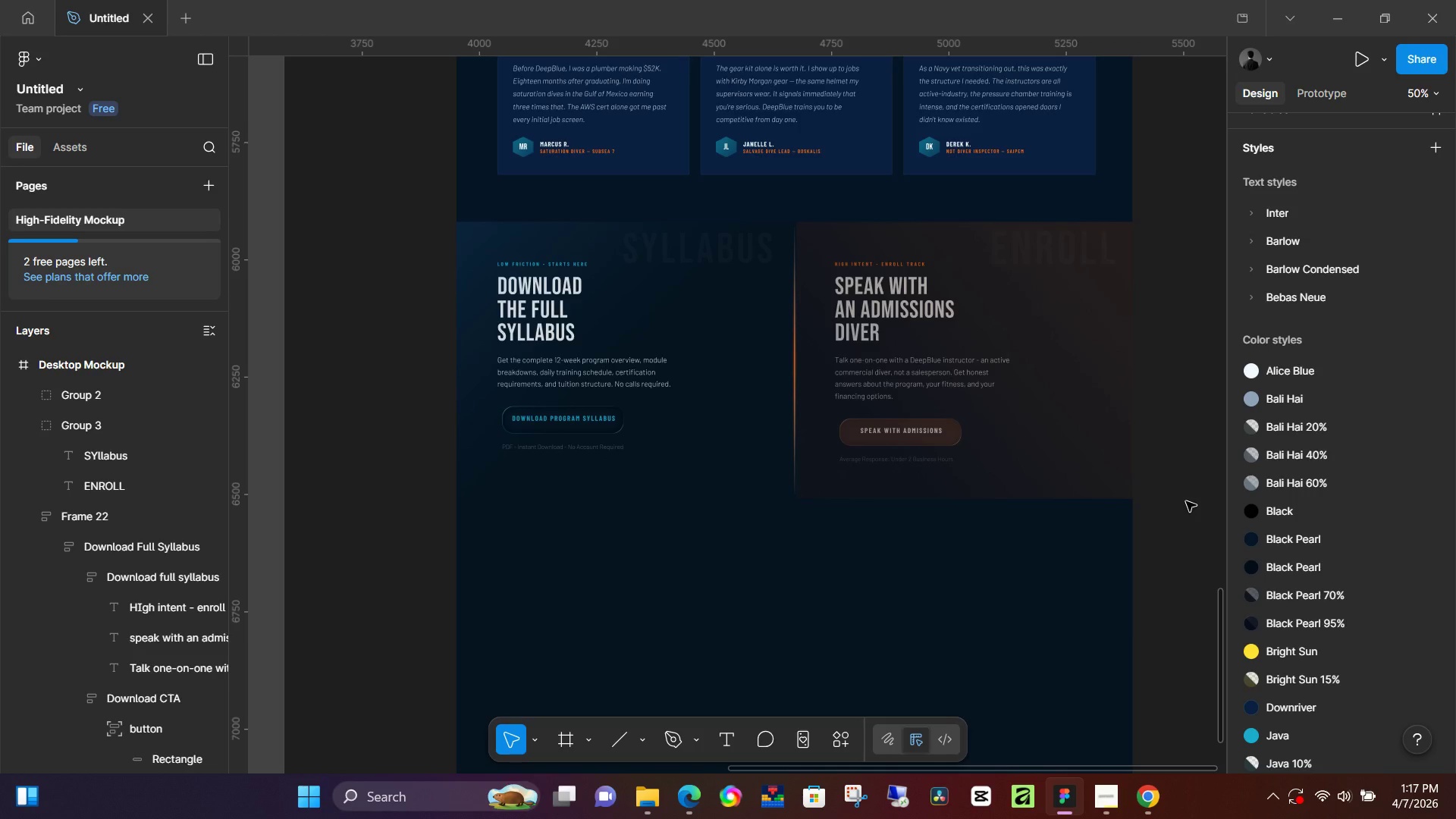 
left_click([1190, 500])
 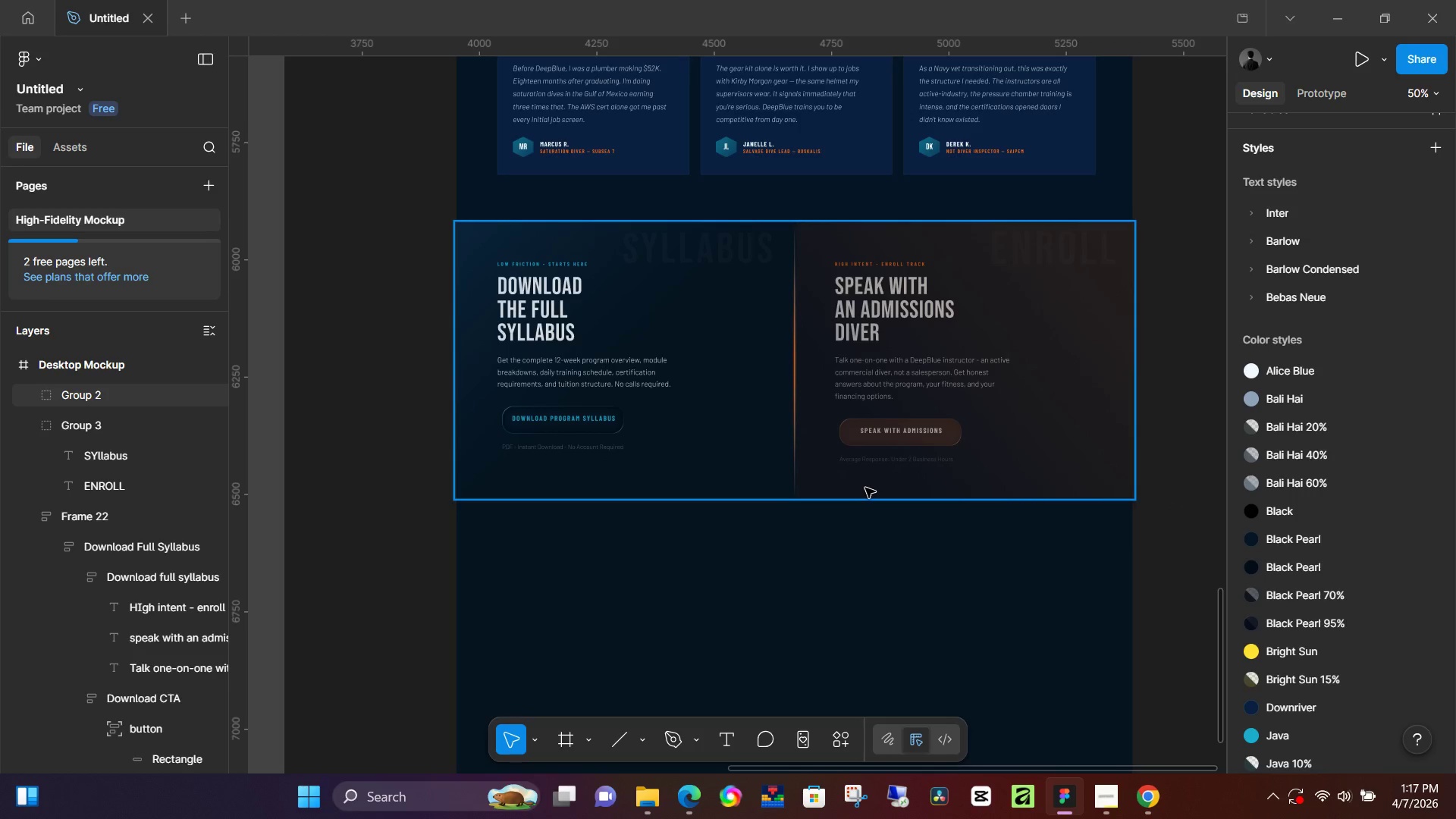 
hold_key(key=ControlLeft, duration=0.94)
scroll: coordinate [714, 513], scroll_direction: down, amount: 8.0
 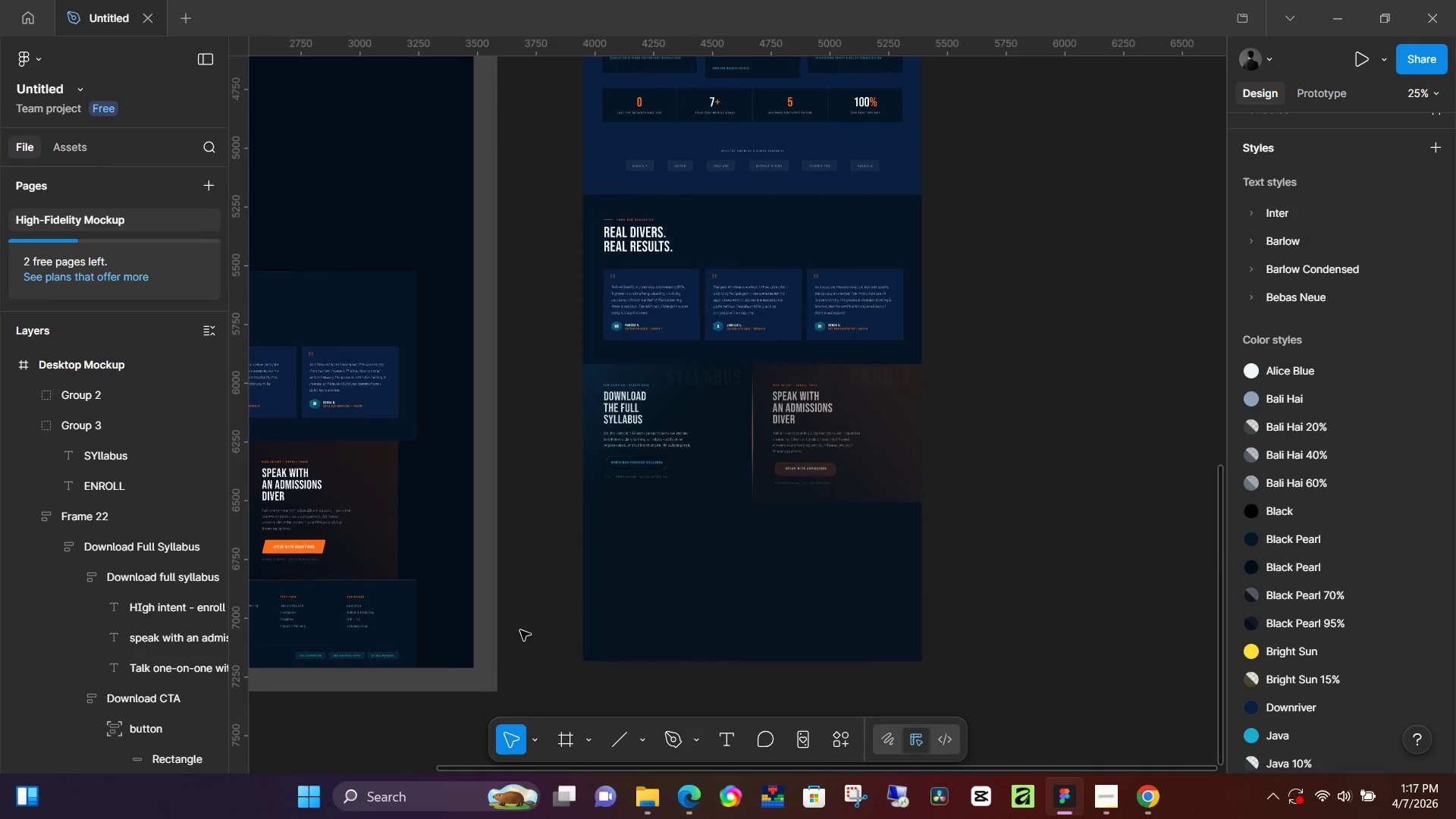 
hold_key(key=Space, duration=0.61)
 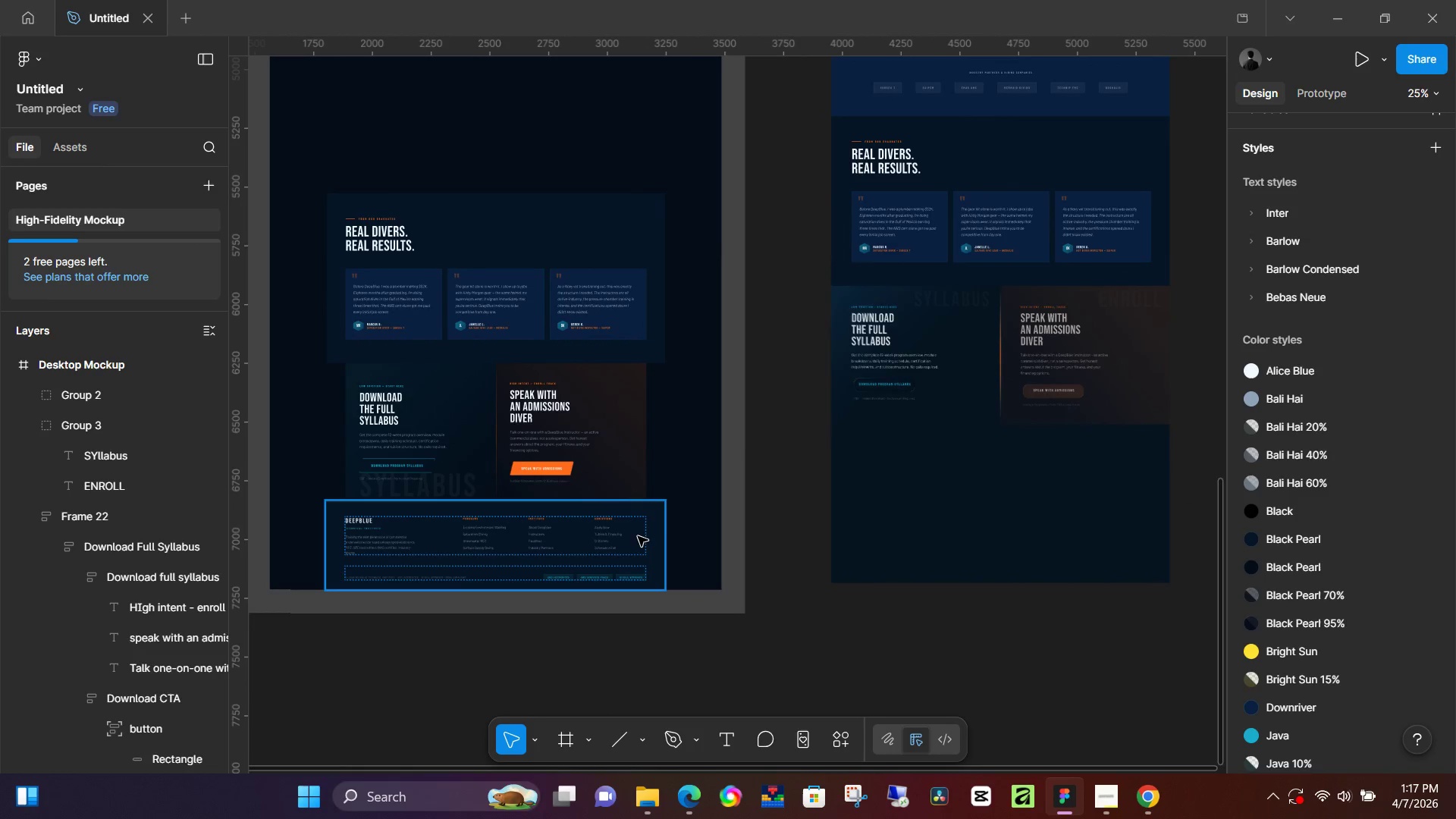 
left_click_drag(start_coordinate=[524, 691], to_coordinate=[772, 612])
 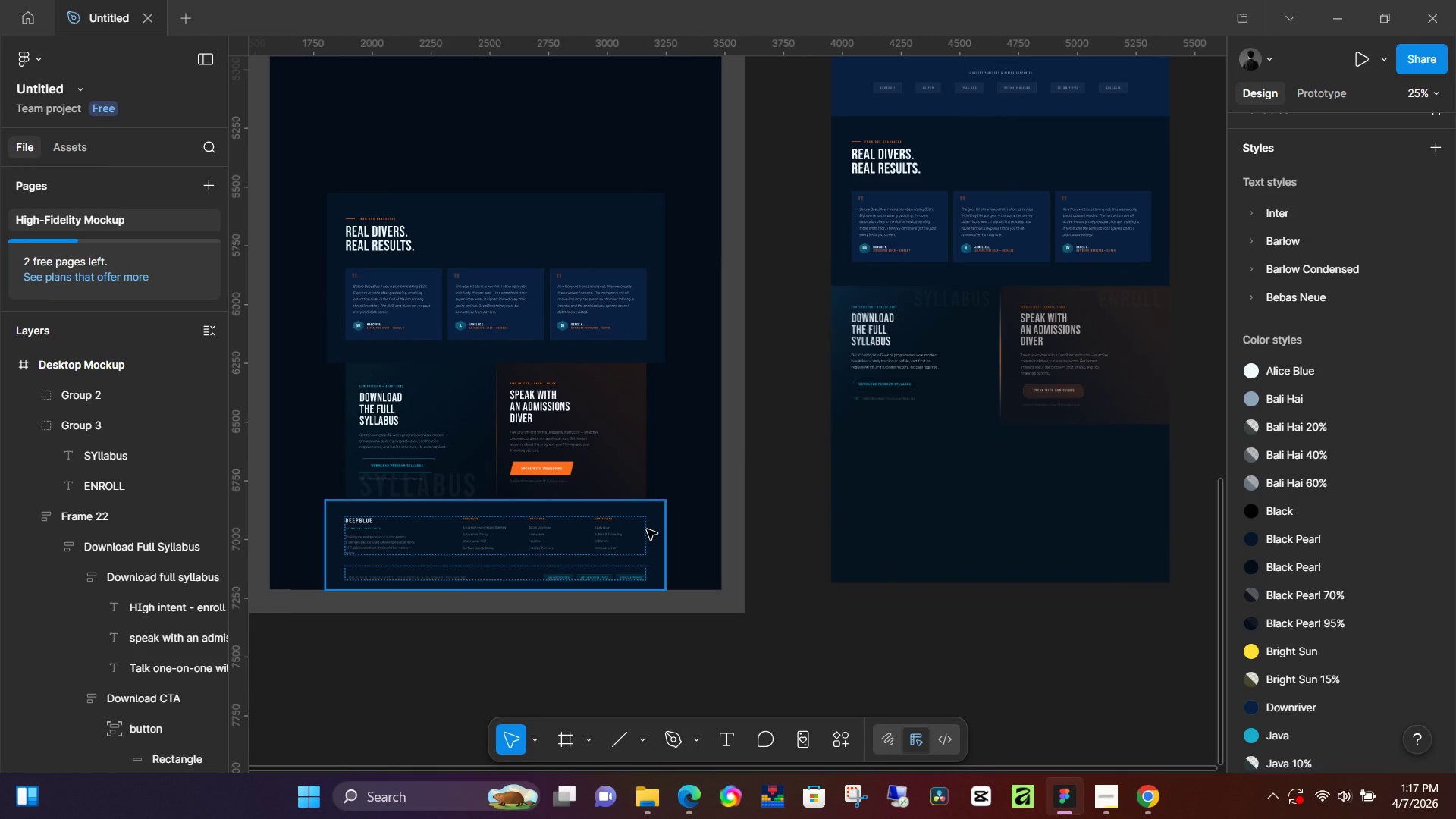 
left_click([651, 529])
 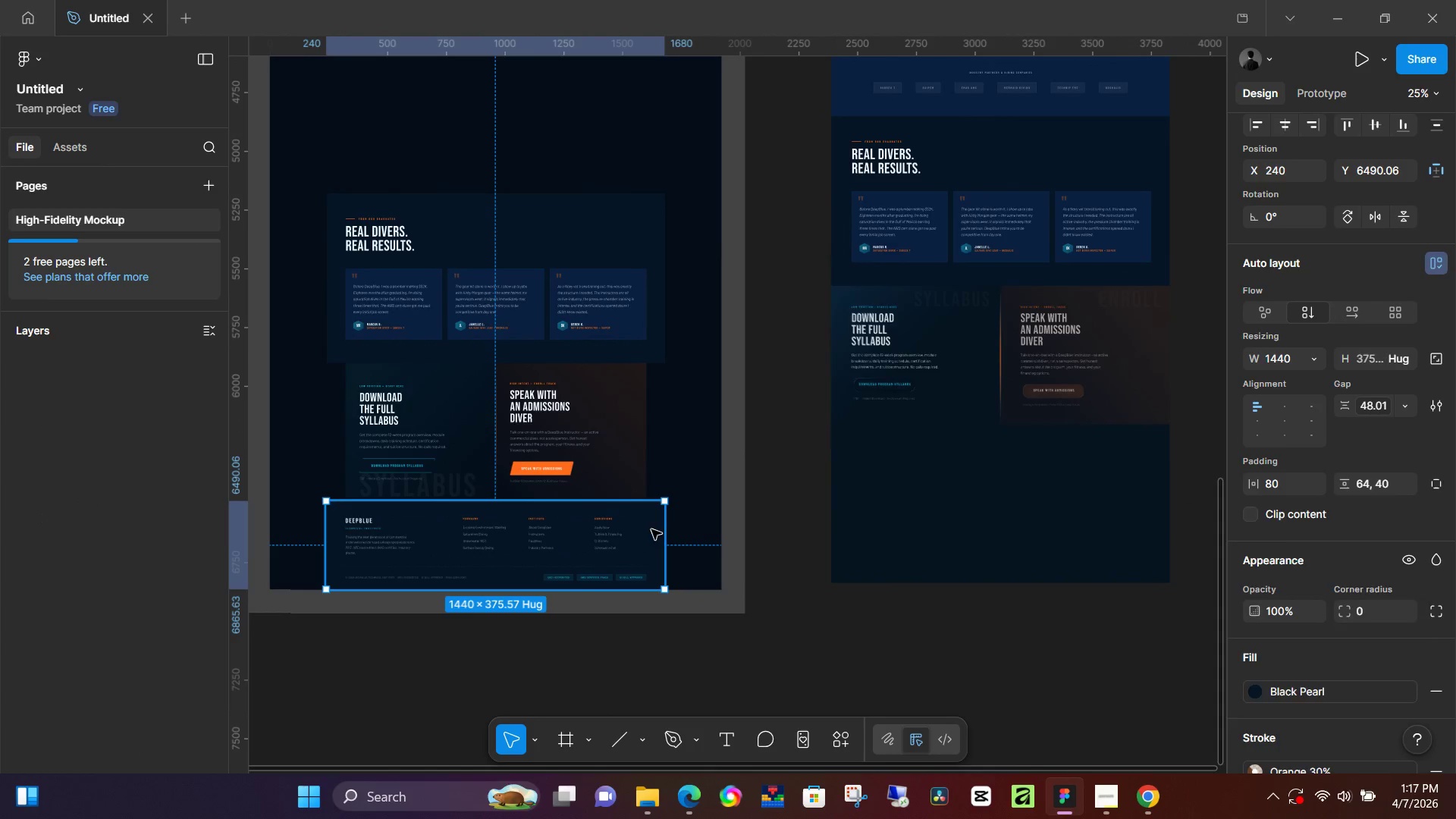 
key(Control+C)
 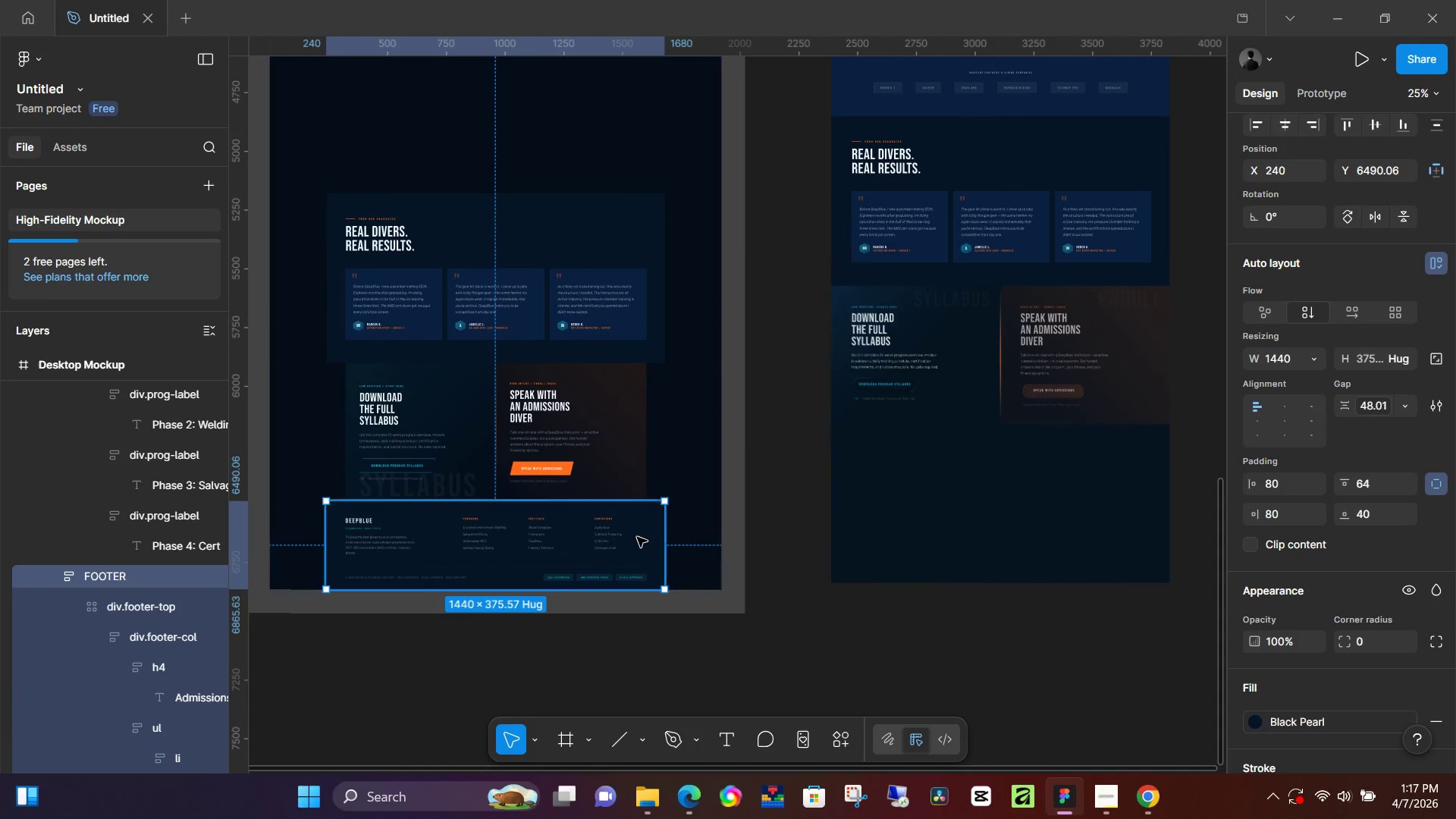 
hold_key(key=AltLeft, duration=1.52)
left_click_drag(start_coordinate=[614, 537], to_coordinate=[1116, 466])
 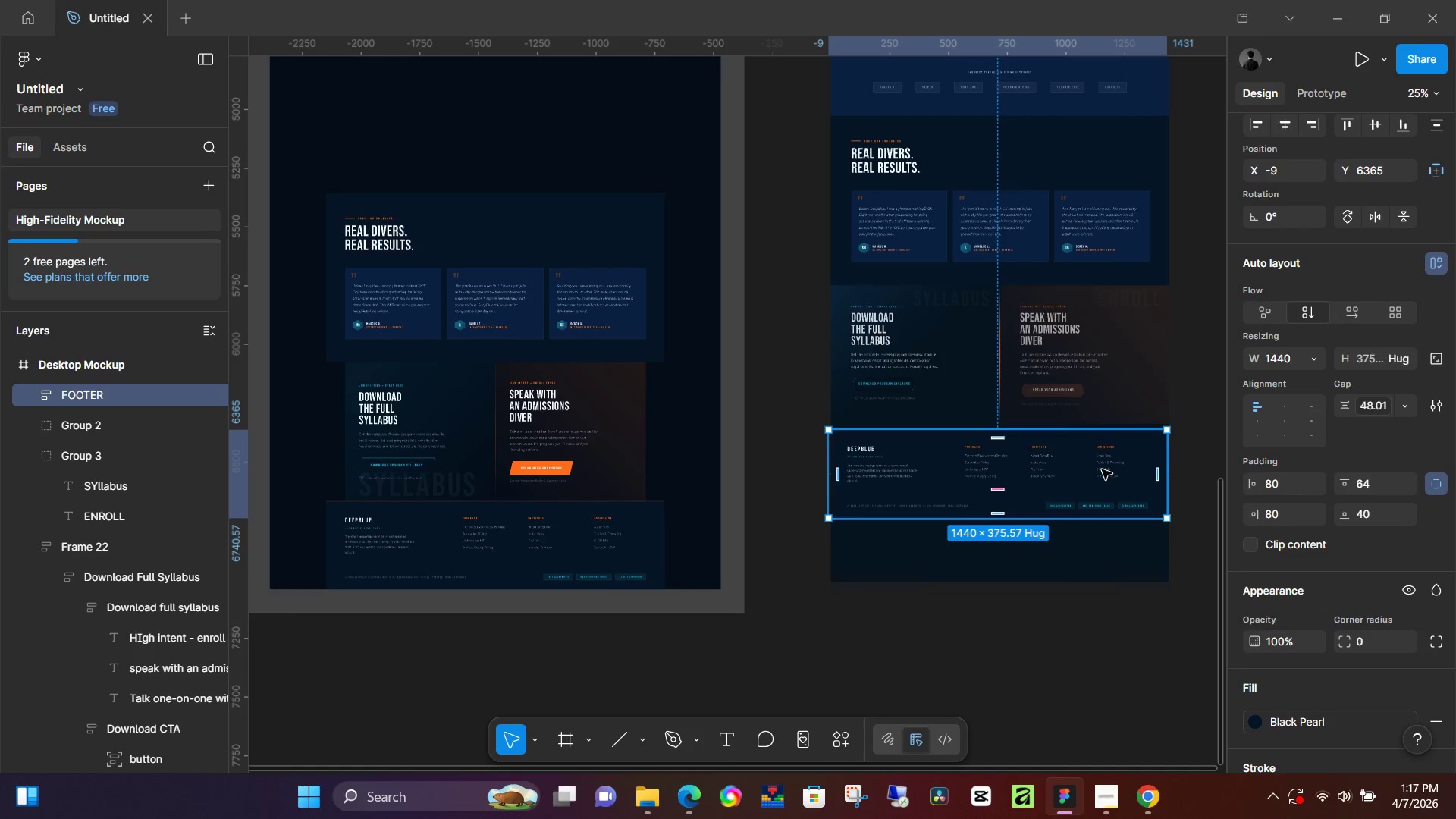 
hold_key(key=AltLeft, duration=1.5)
 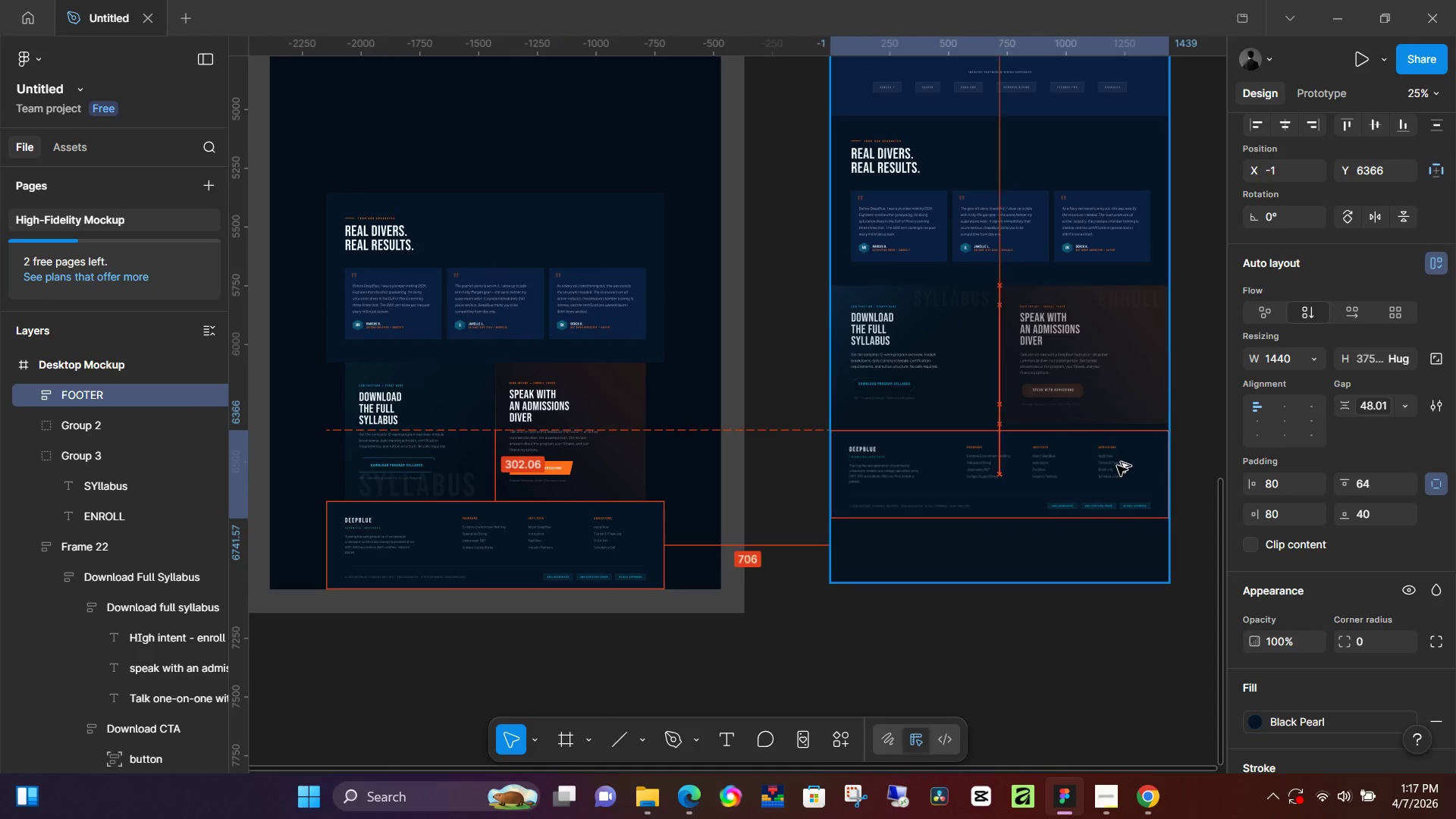 
hold_key(key=AltLeft, duration=0.97)
 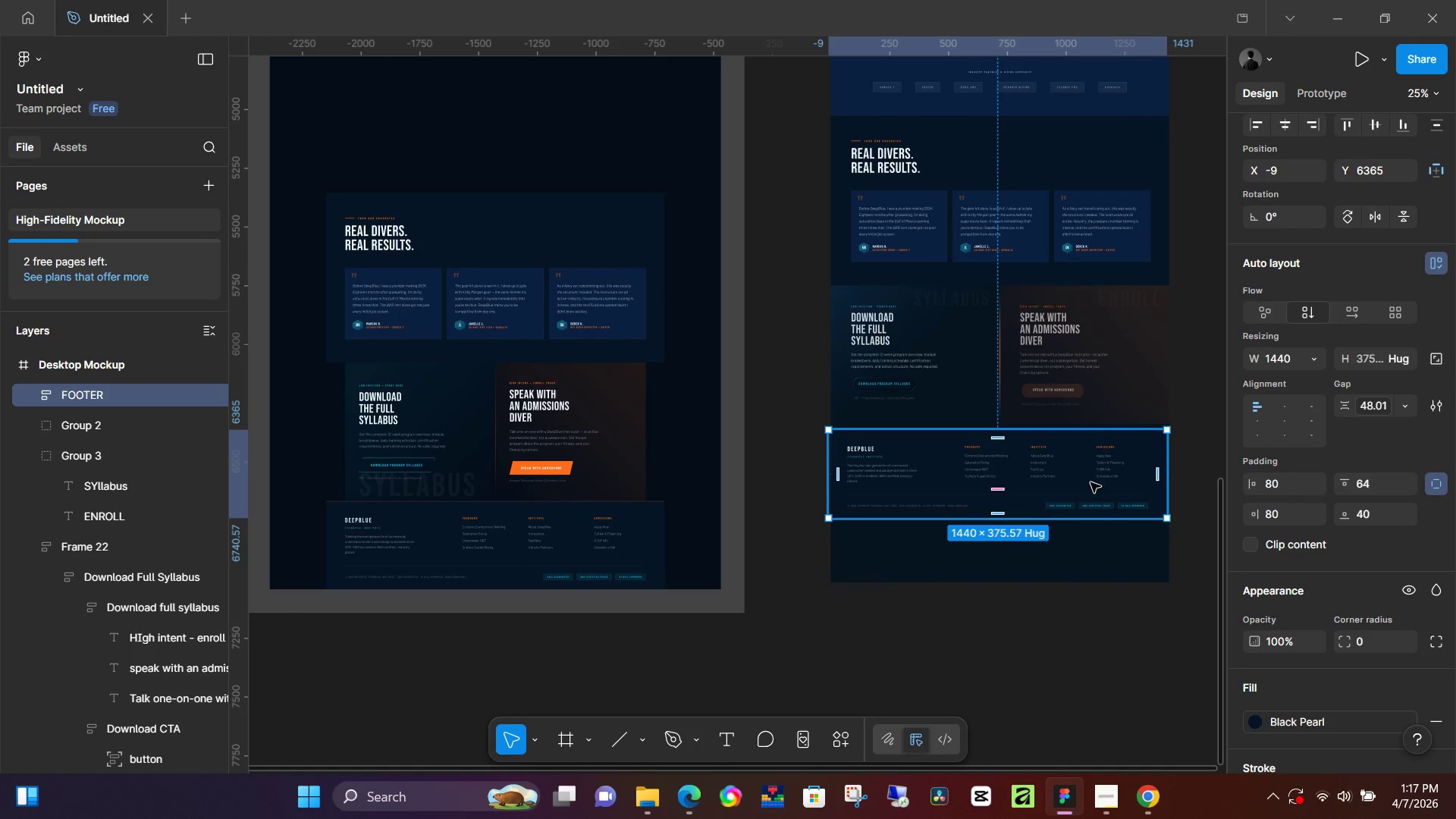 
left_click_drag(start_coordinate=[1084, 482], to_coordinate=[1087, 475])
 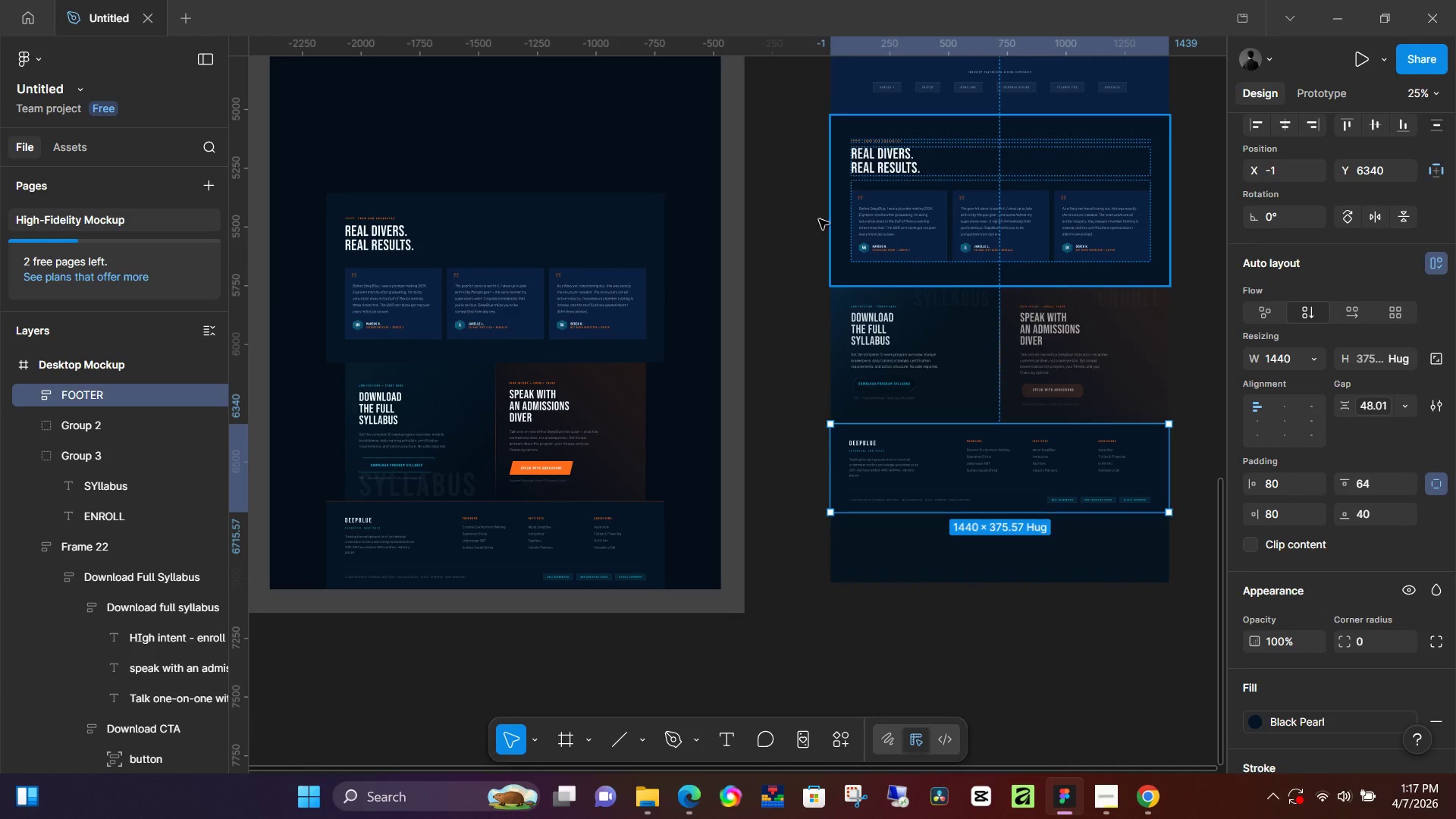 
left_click([99, 356])
 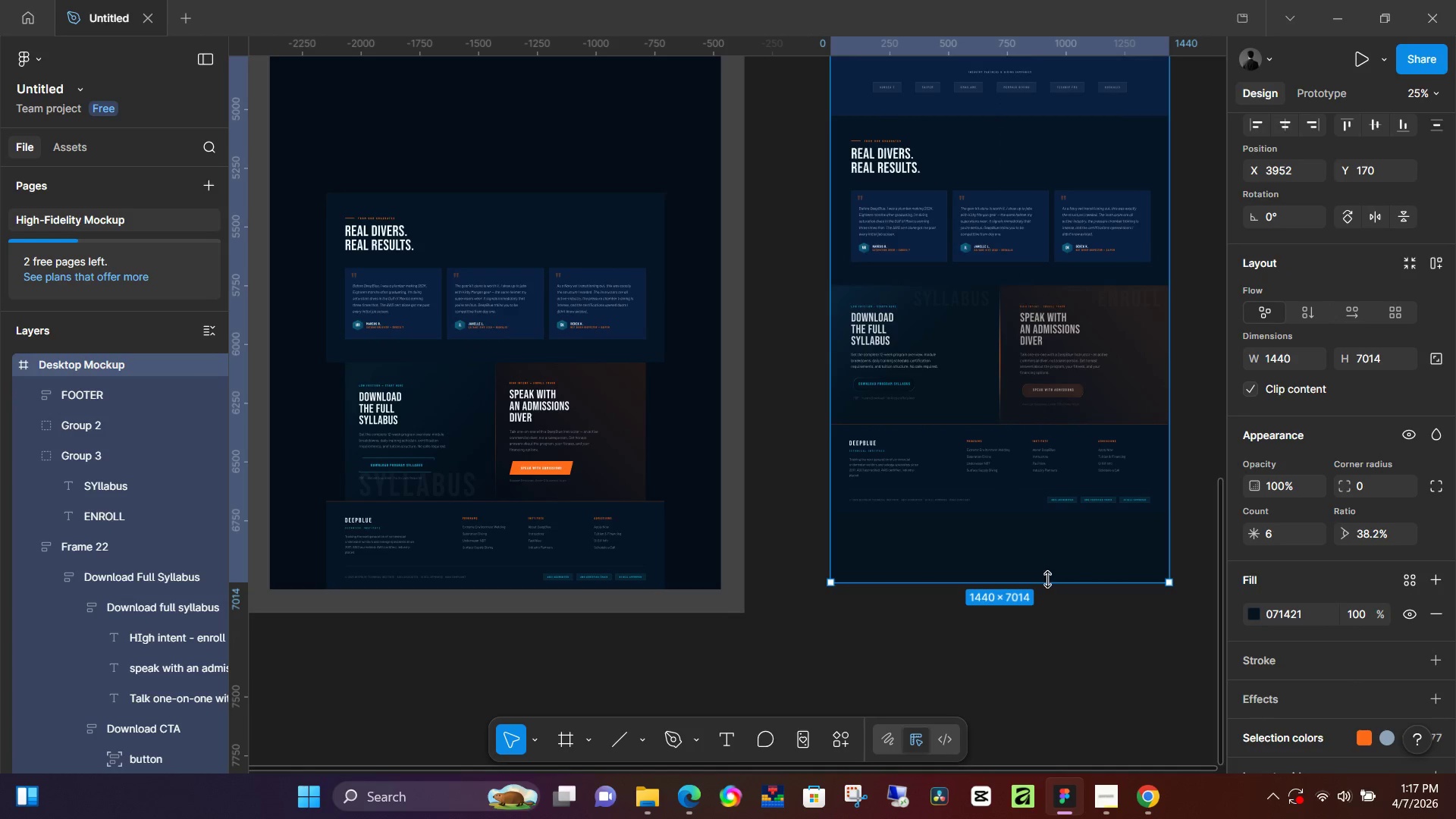 
hold_key(key=ControlLeft, duration=0.5)
scroll: coordinate [1067, 582], scroll_direction: up, amount: 7.0
 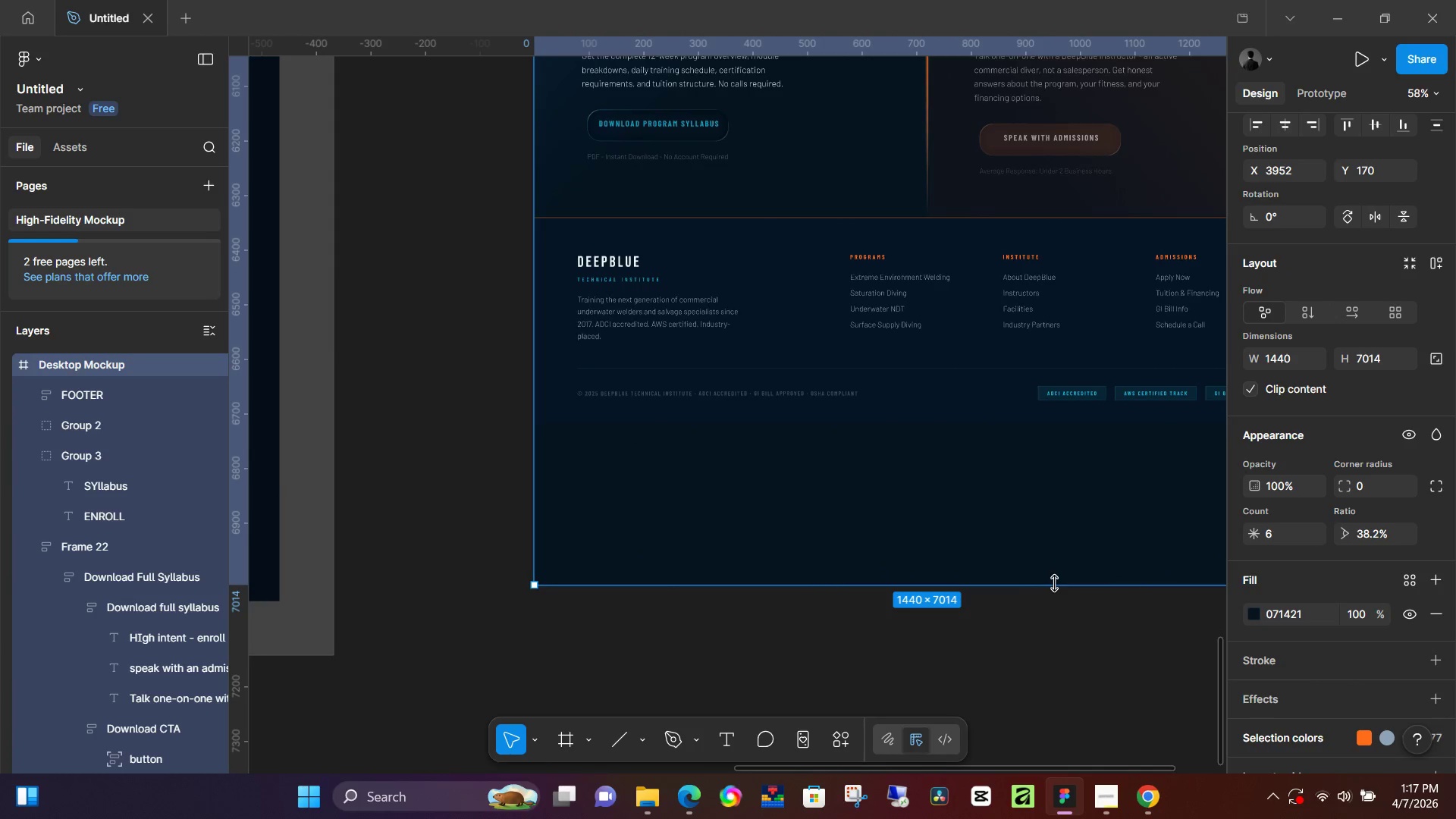 
left_click_drag(start_coordinate=[1054, 583], to_coordinate=[1090, 417])
 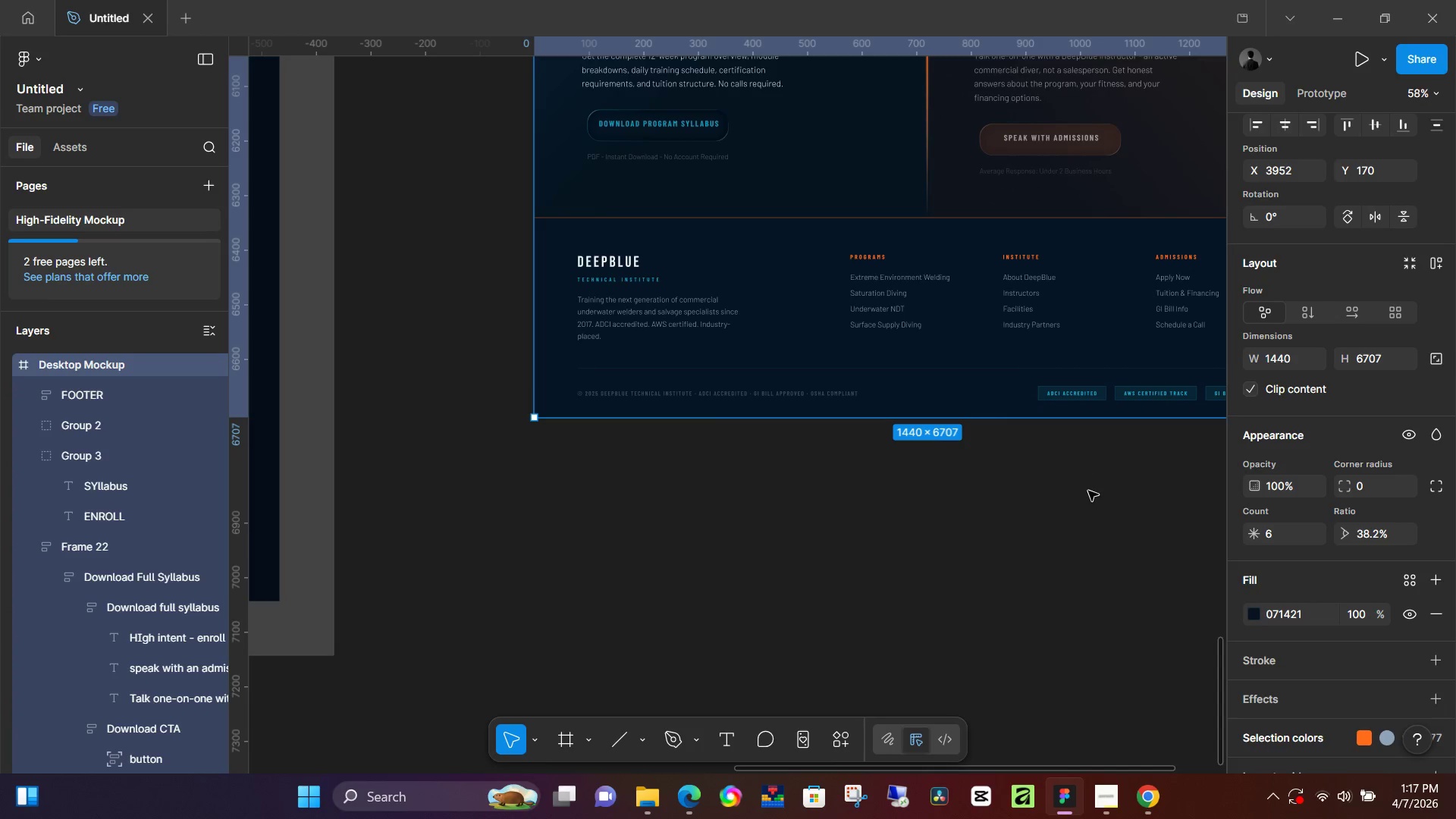 
left_click([1088, 491])
 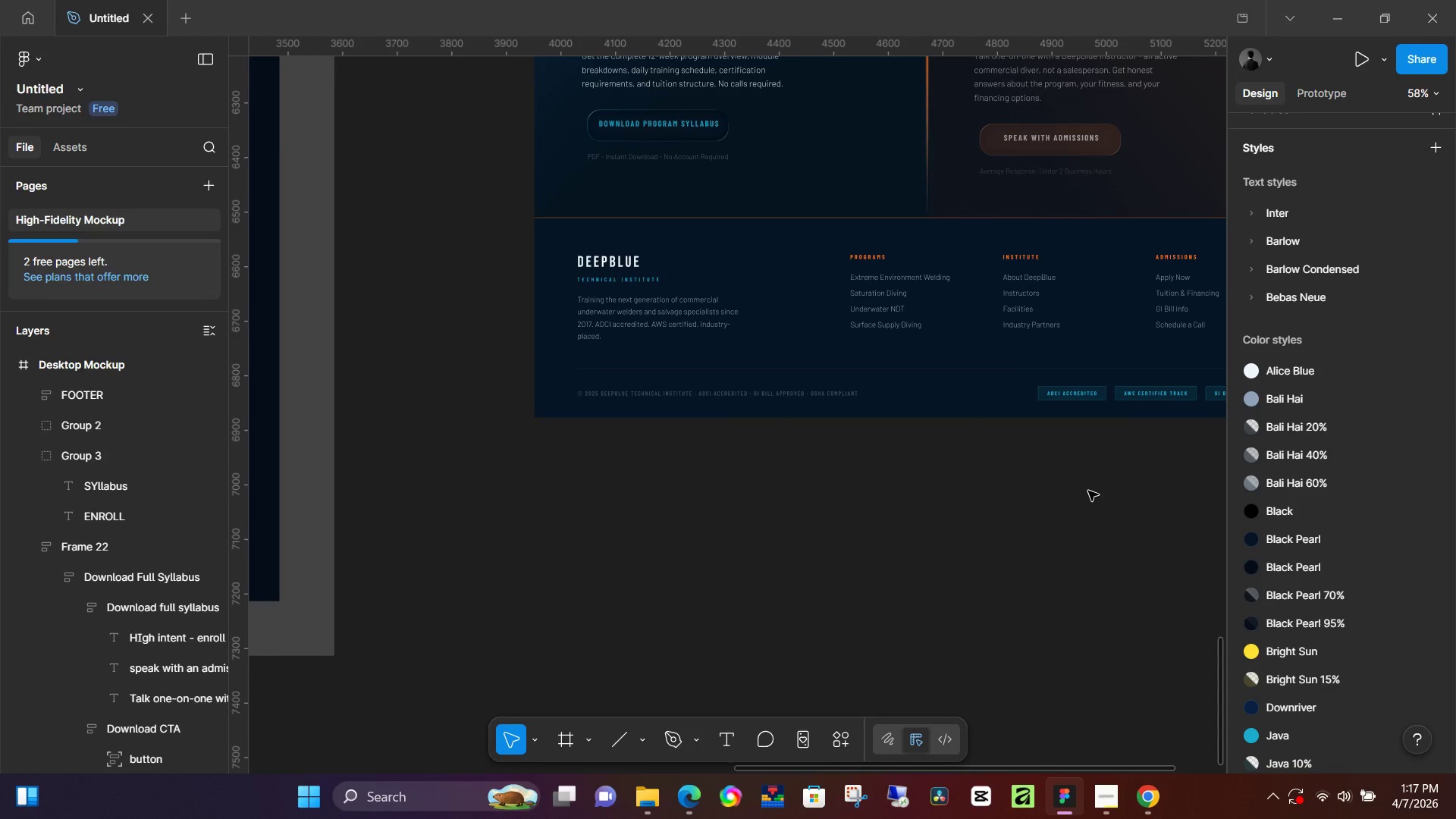 
hold_key(key=ControlLeft, duration=0.58)
scroll: coordinate [1016, 471], scroll_direction: down, amount: 3.0
 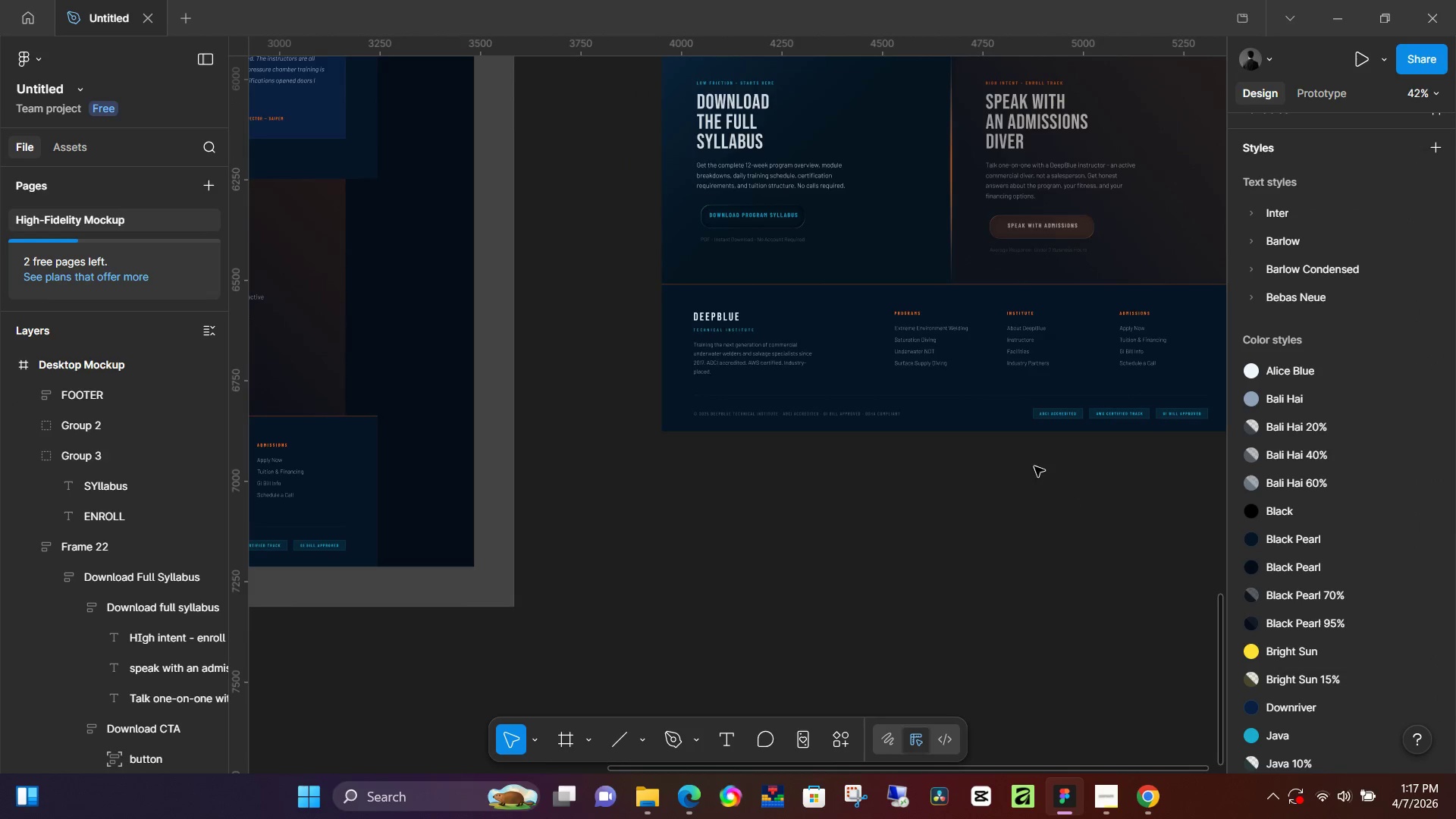 
hold_key(key=Space, duration=0.39)
 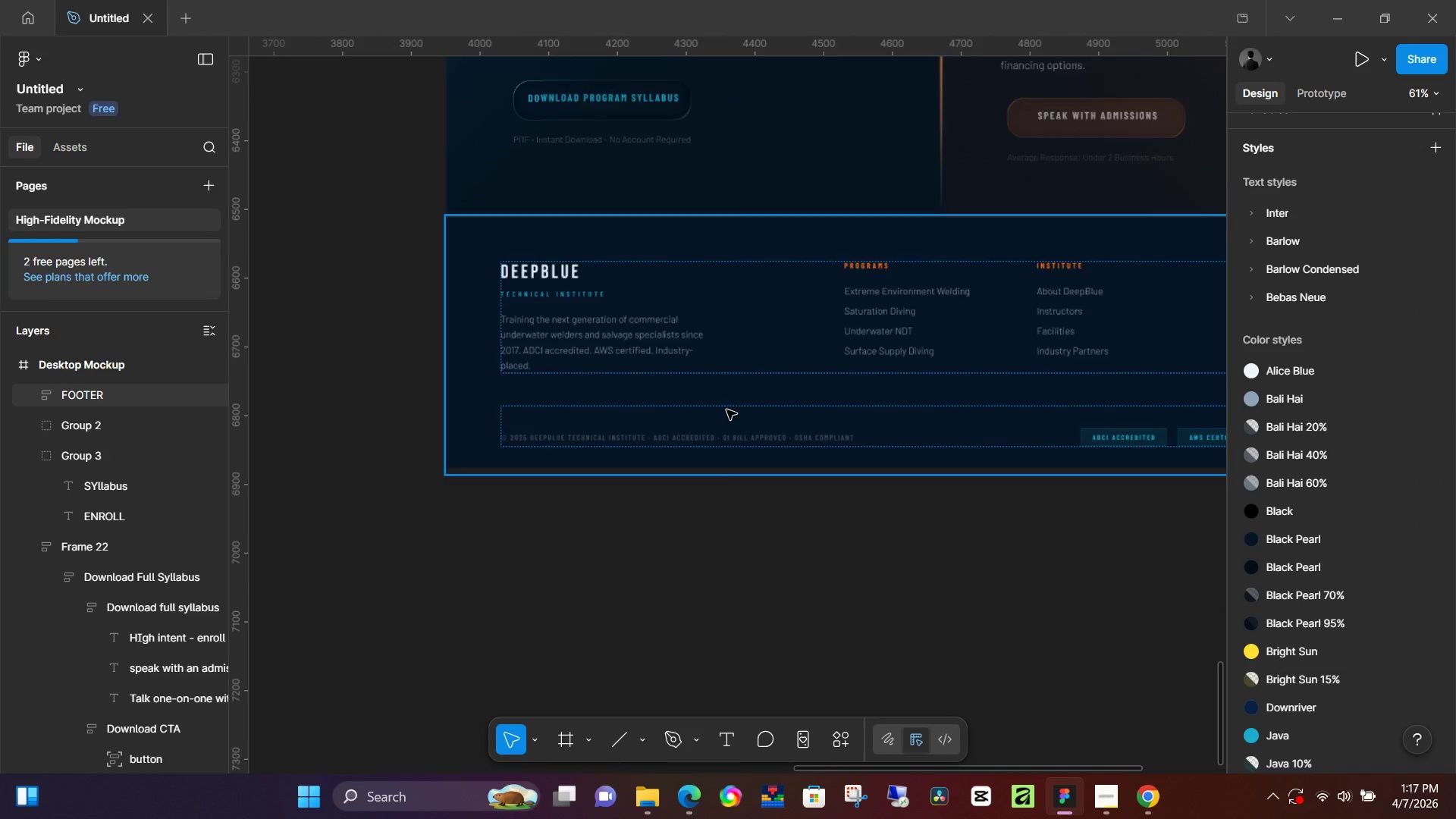 
left_click_drag(start_coordinate=[1040, 462], to_coordinate=[930, 470])
 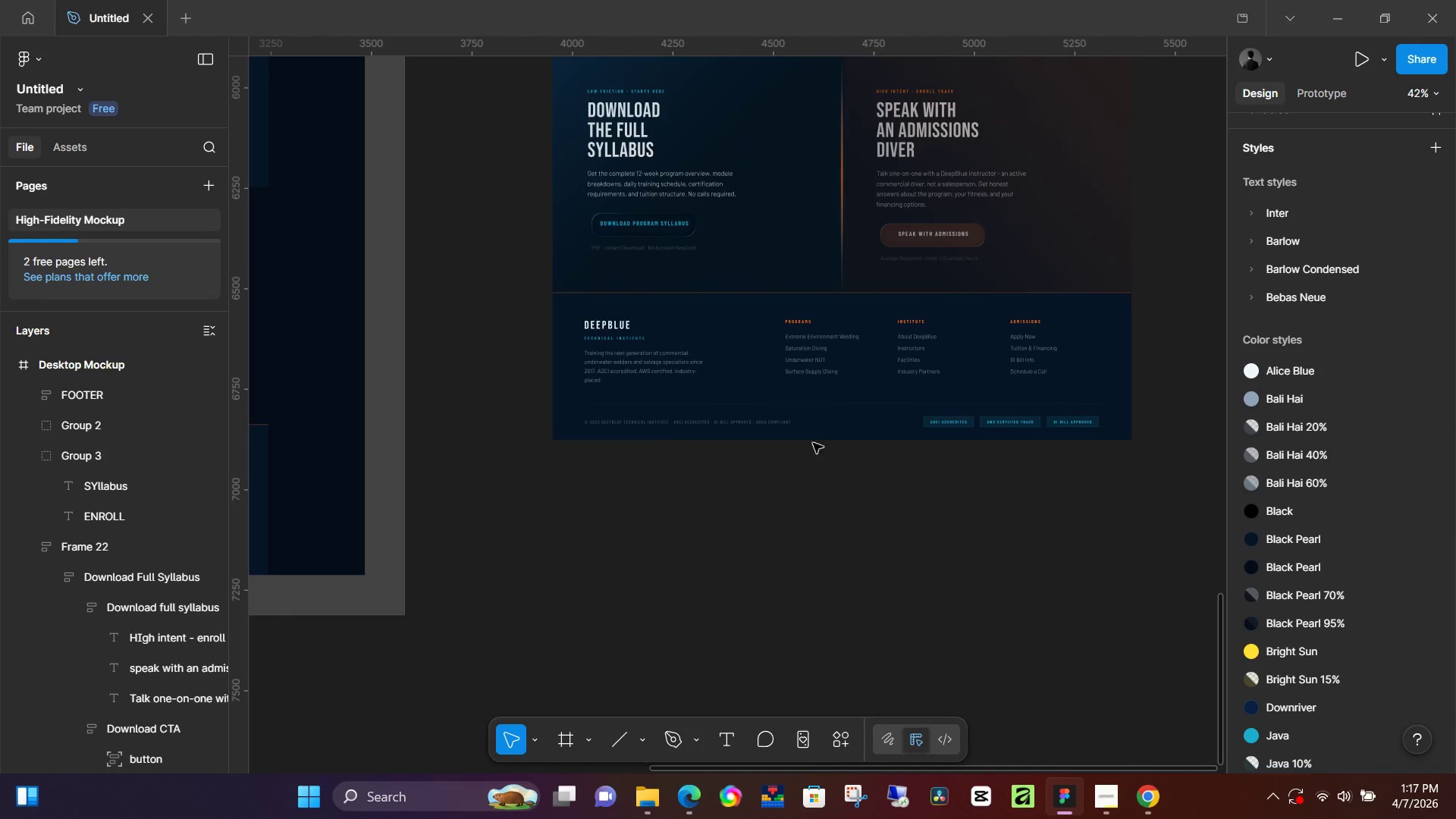 
hold_key(key=ControlLeft, duration=1.51)
scroll: coordinate [719, 467], scroll_direction: up, amount: 12.0
 